 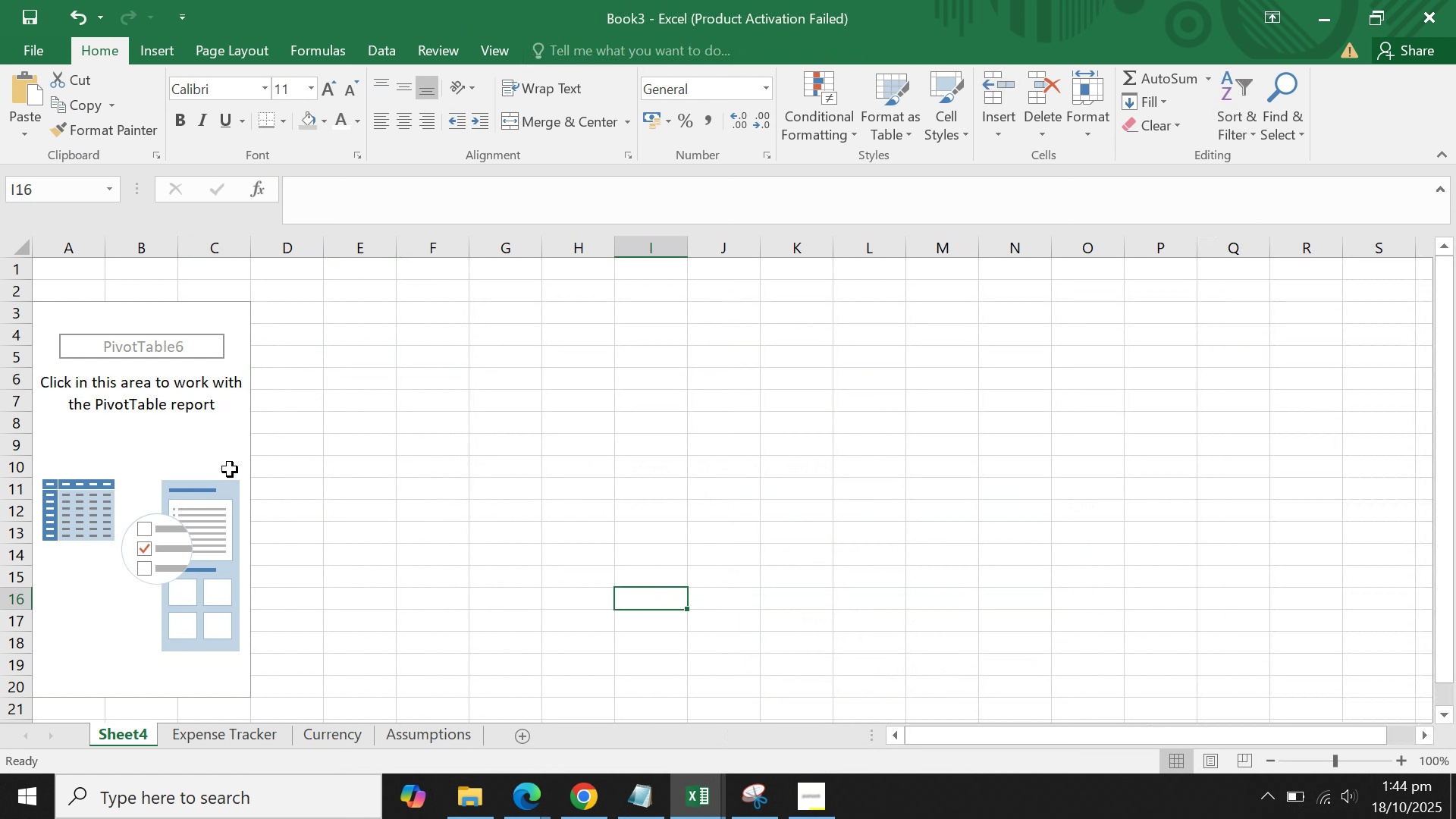 
left_click([214, 468])
 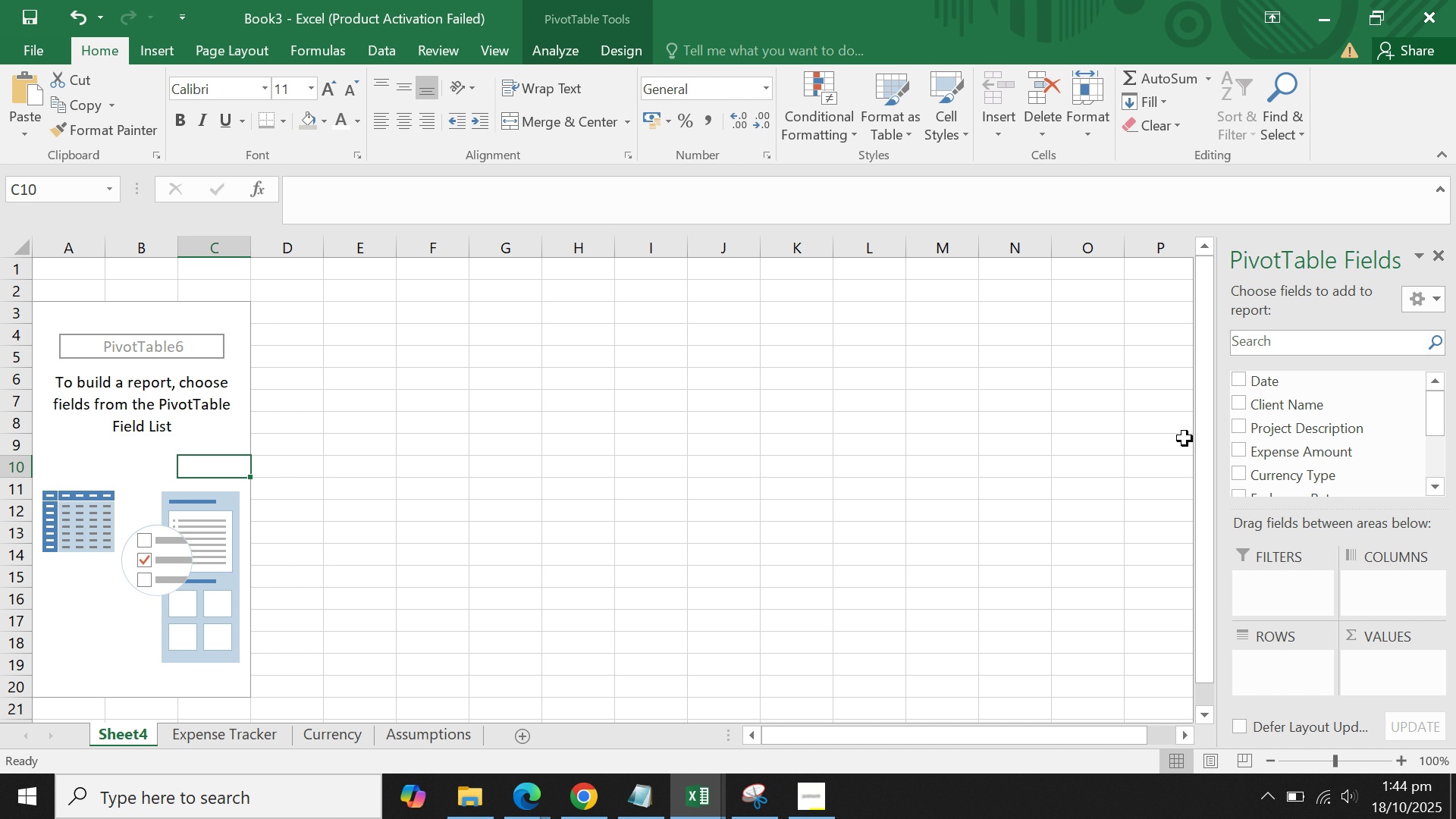 
wait(24.14)
 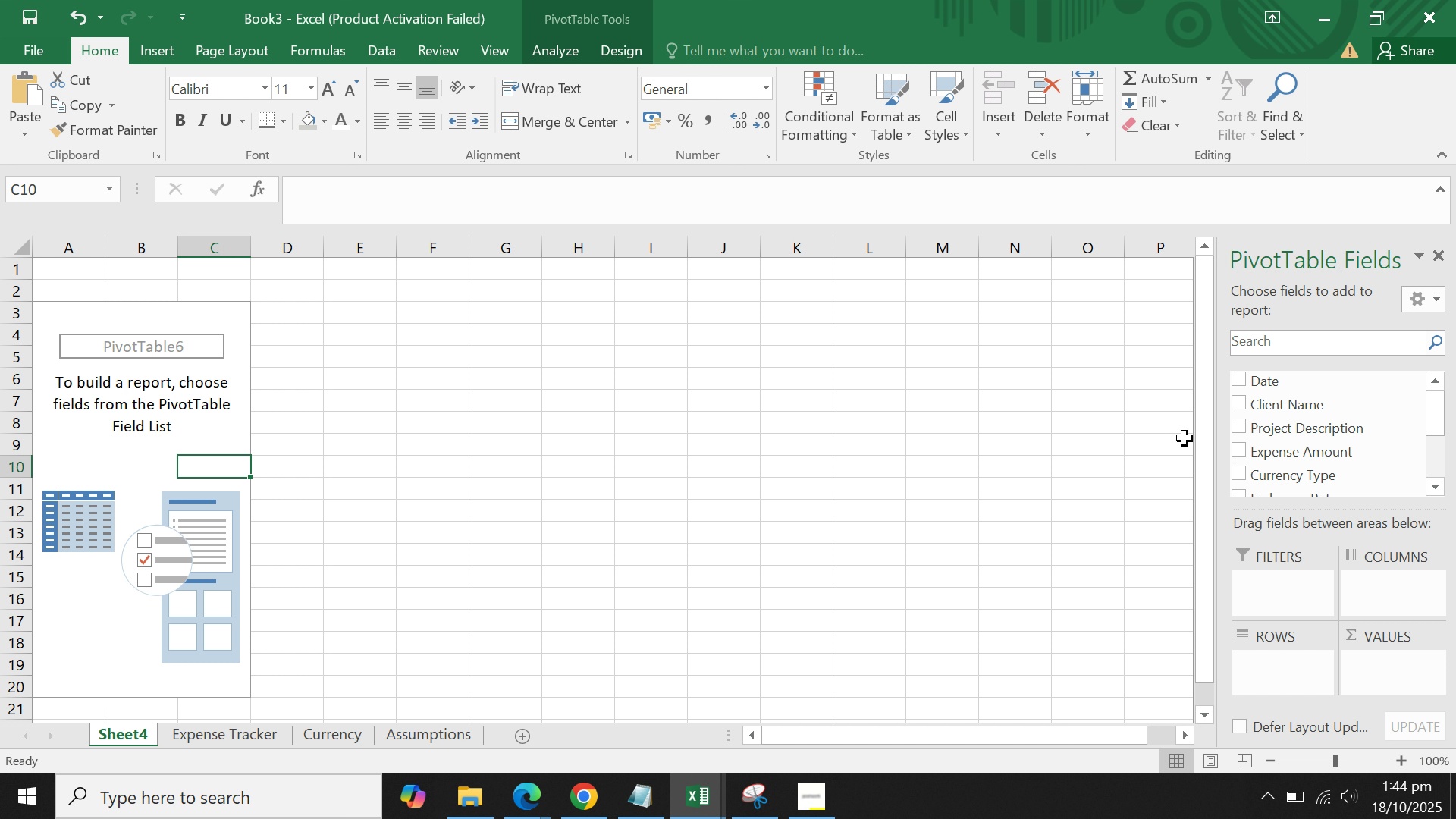 
mouse_move([1288, 590])
 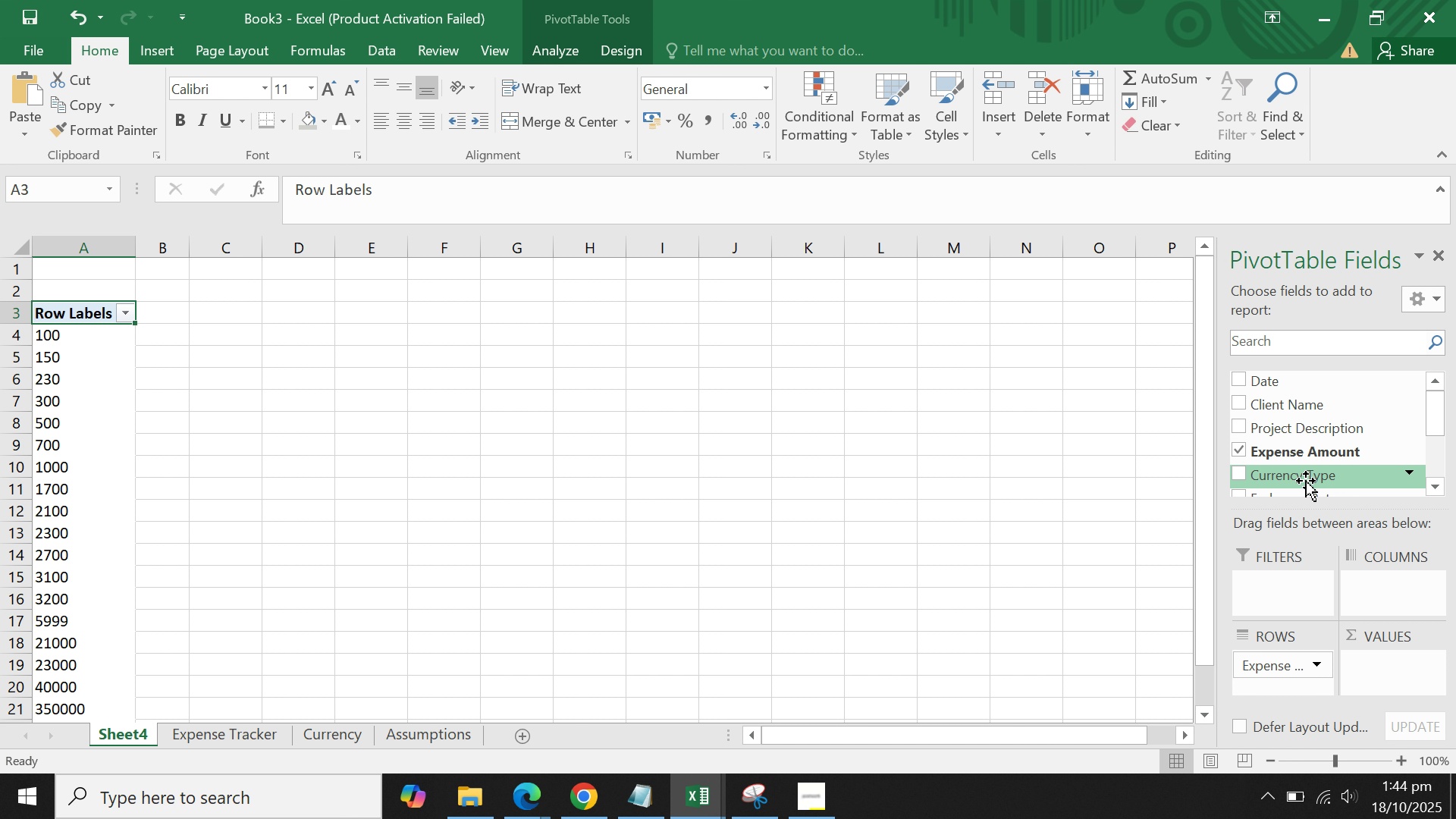 
wait(7.83)
 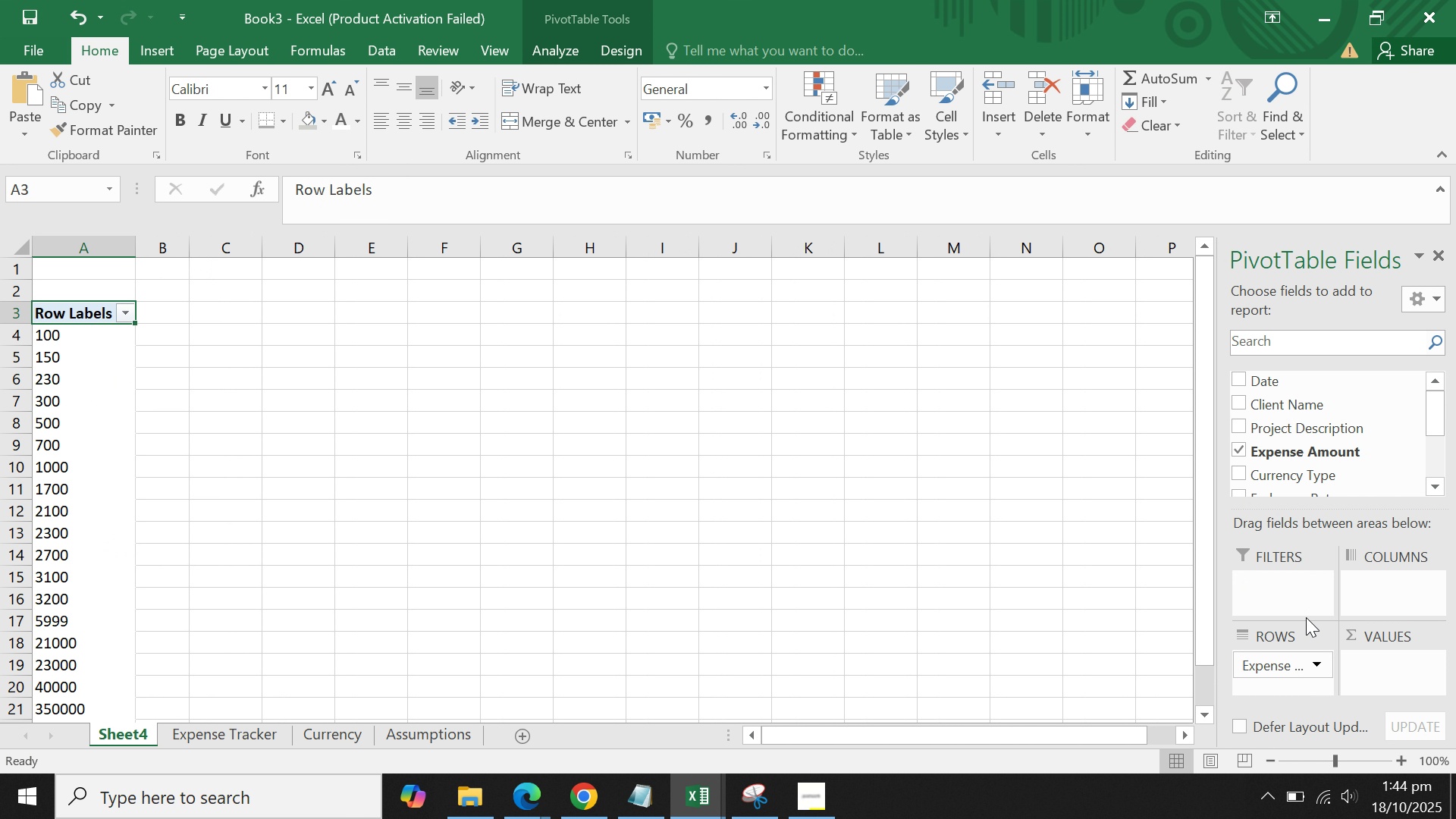 
mouse_move([1298, 475])
 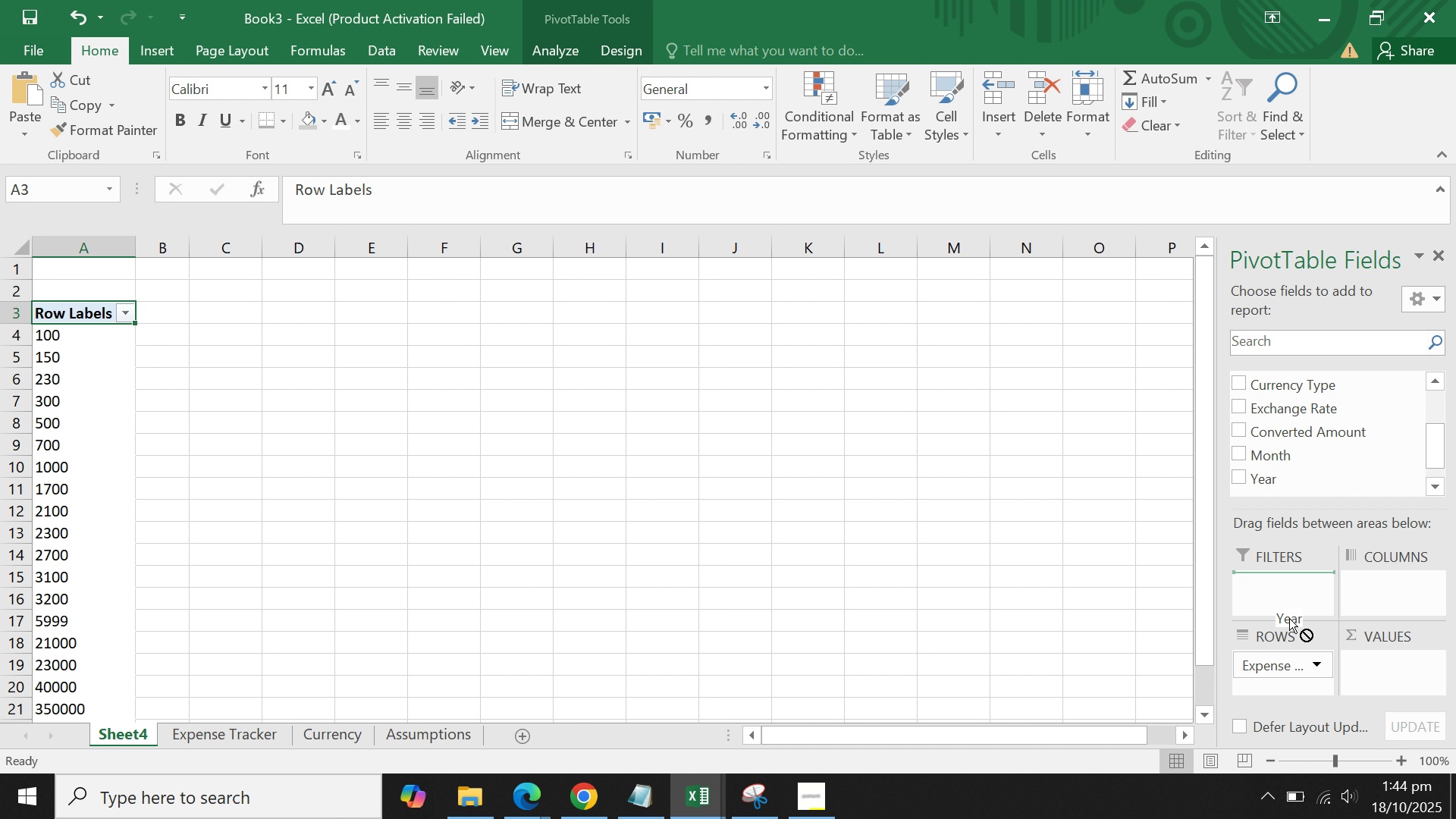 
mouse_move([1291, 624])
 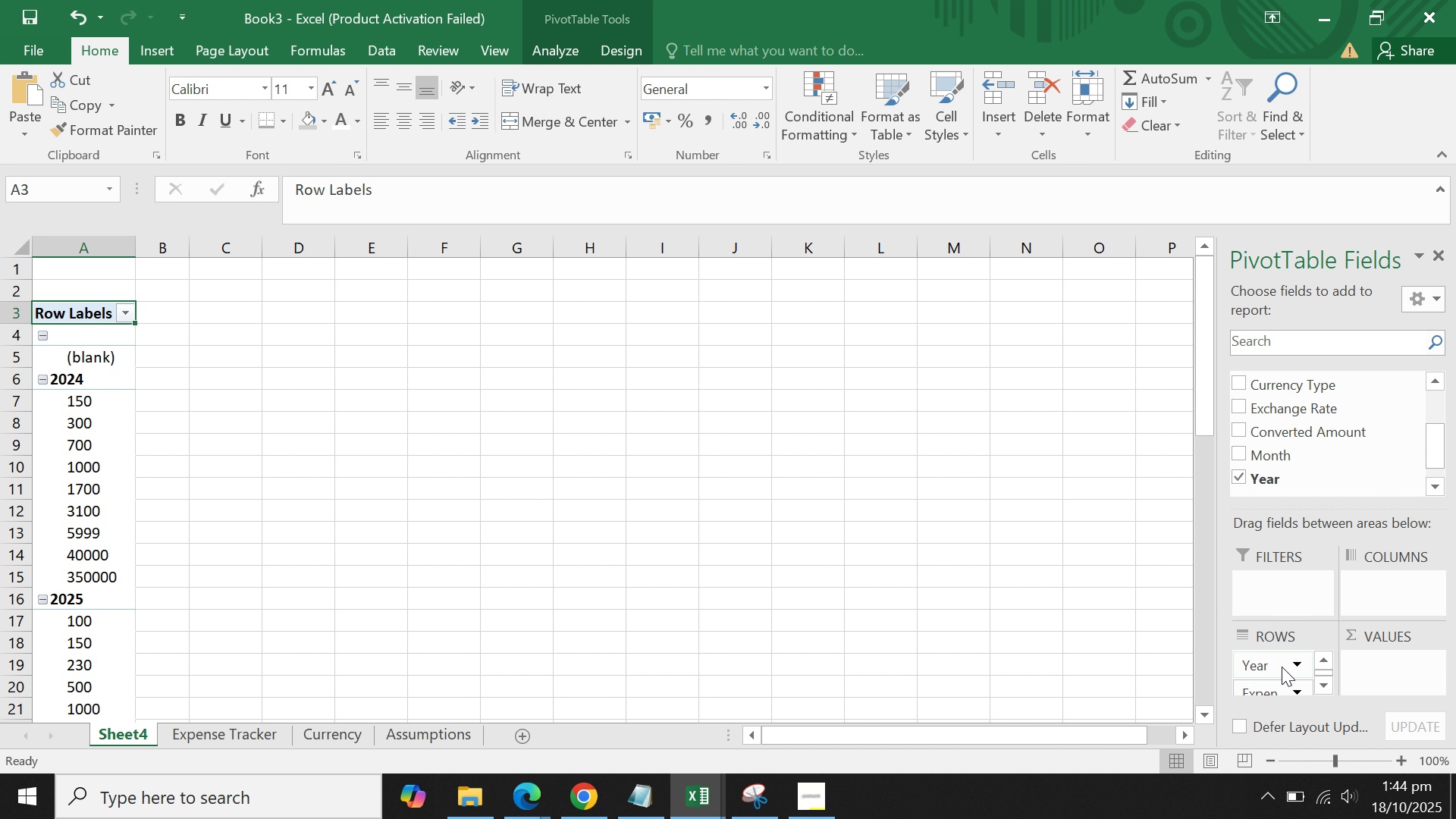 
wait(11.52)
 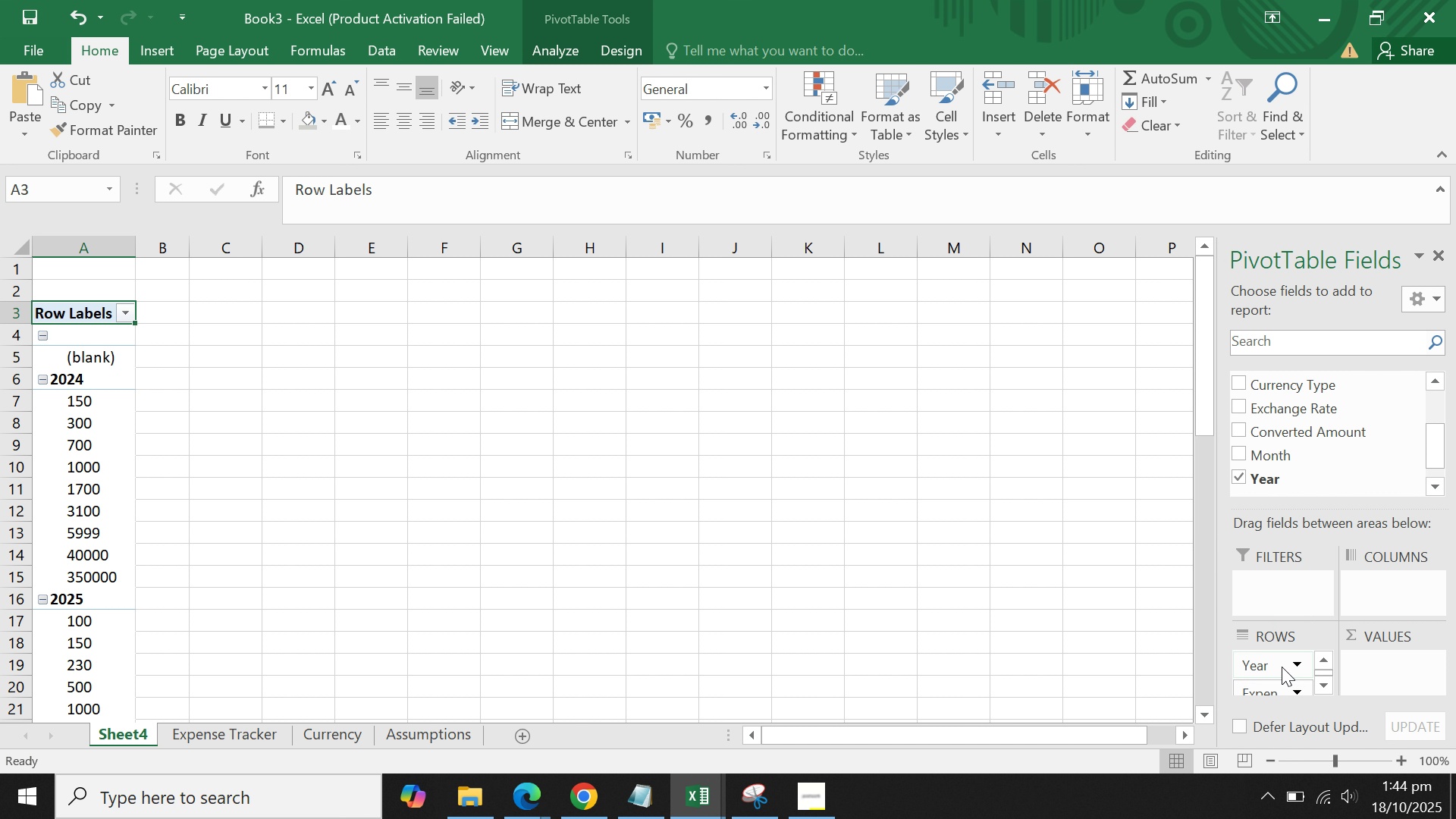 
left_click([850, 560])
 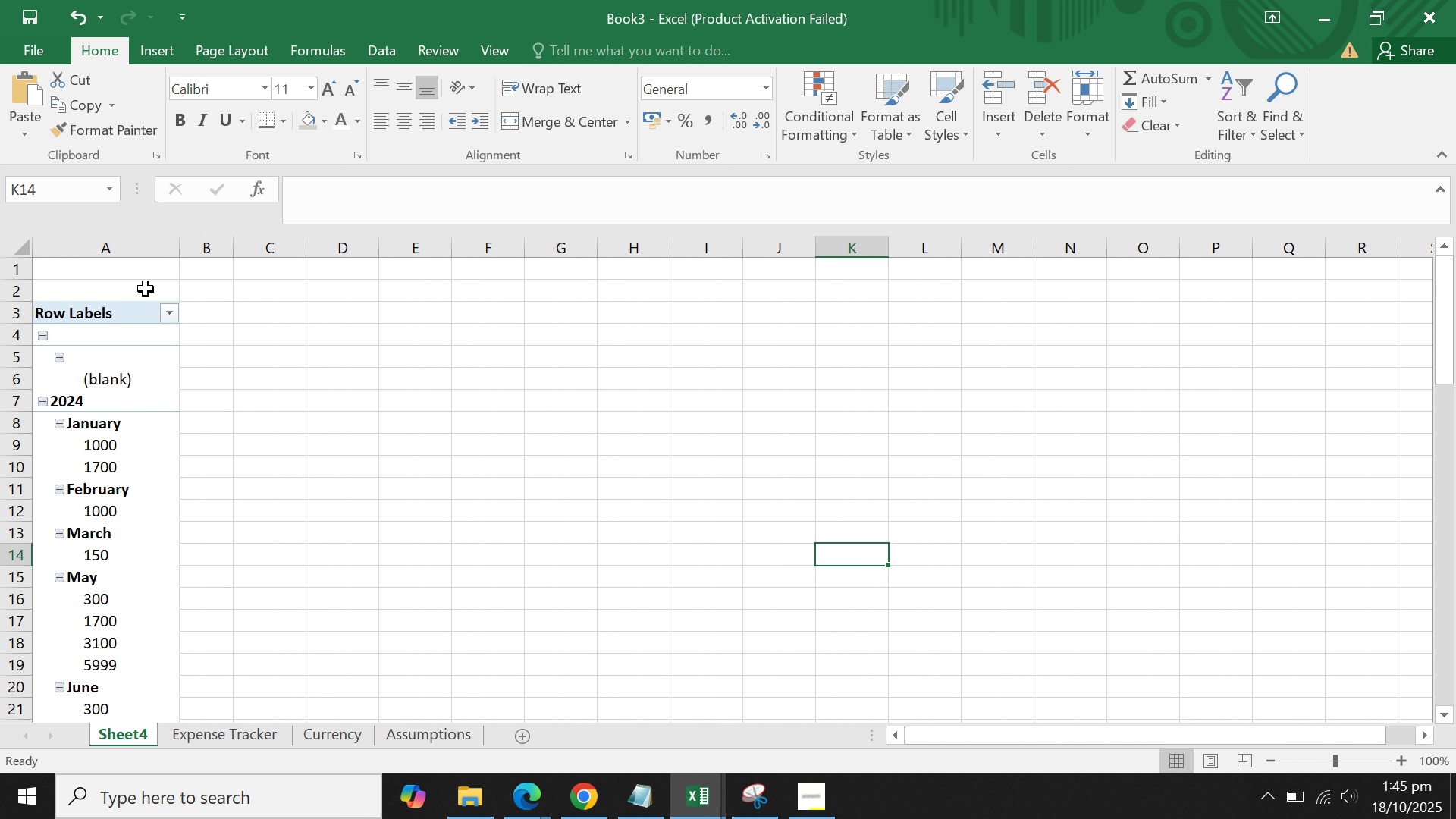 
left_click([109, 423])
 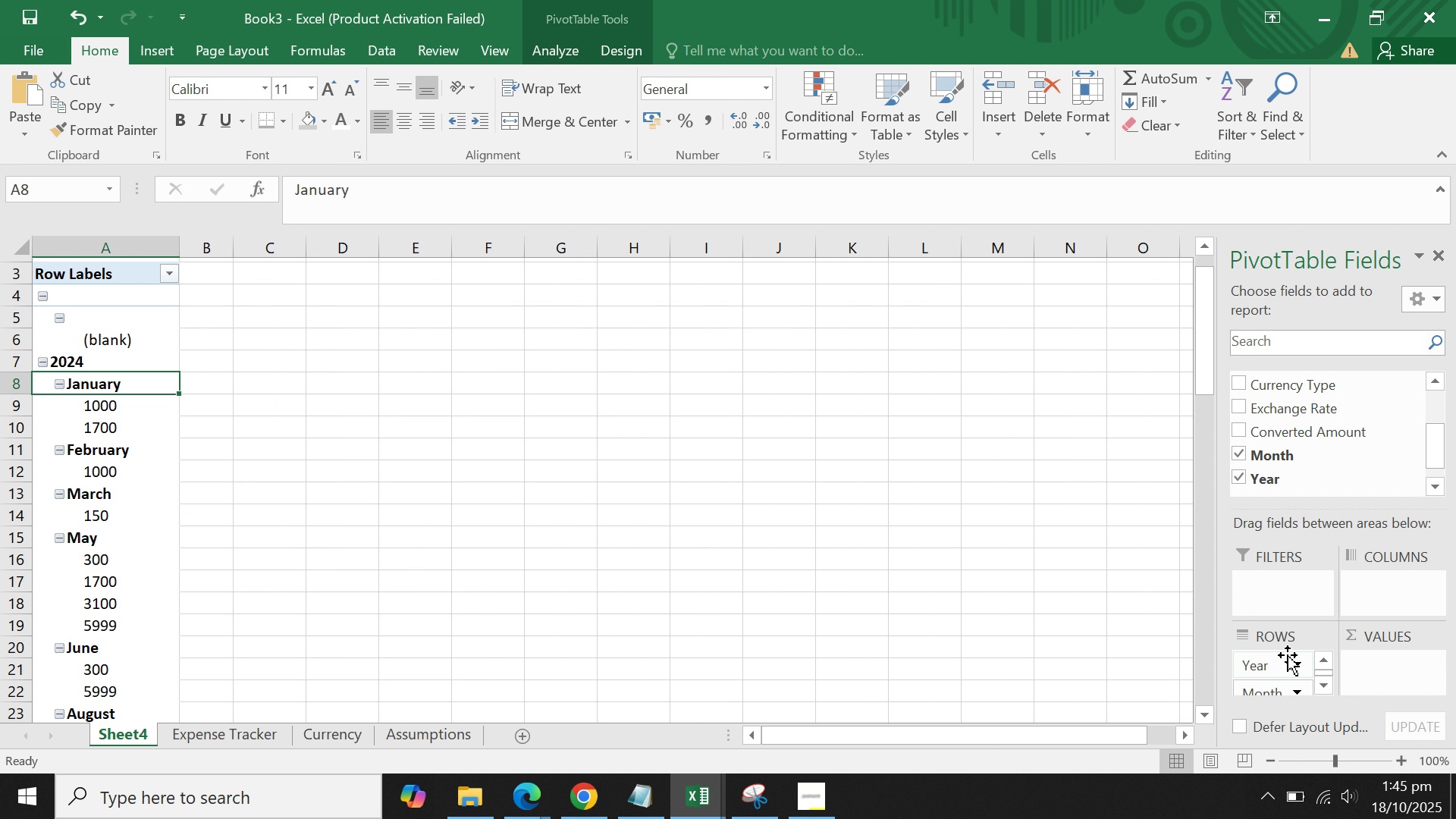 
scroll: coordinate [1288, 655], scroll_direction: down, amount: 2.0
 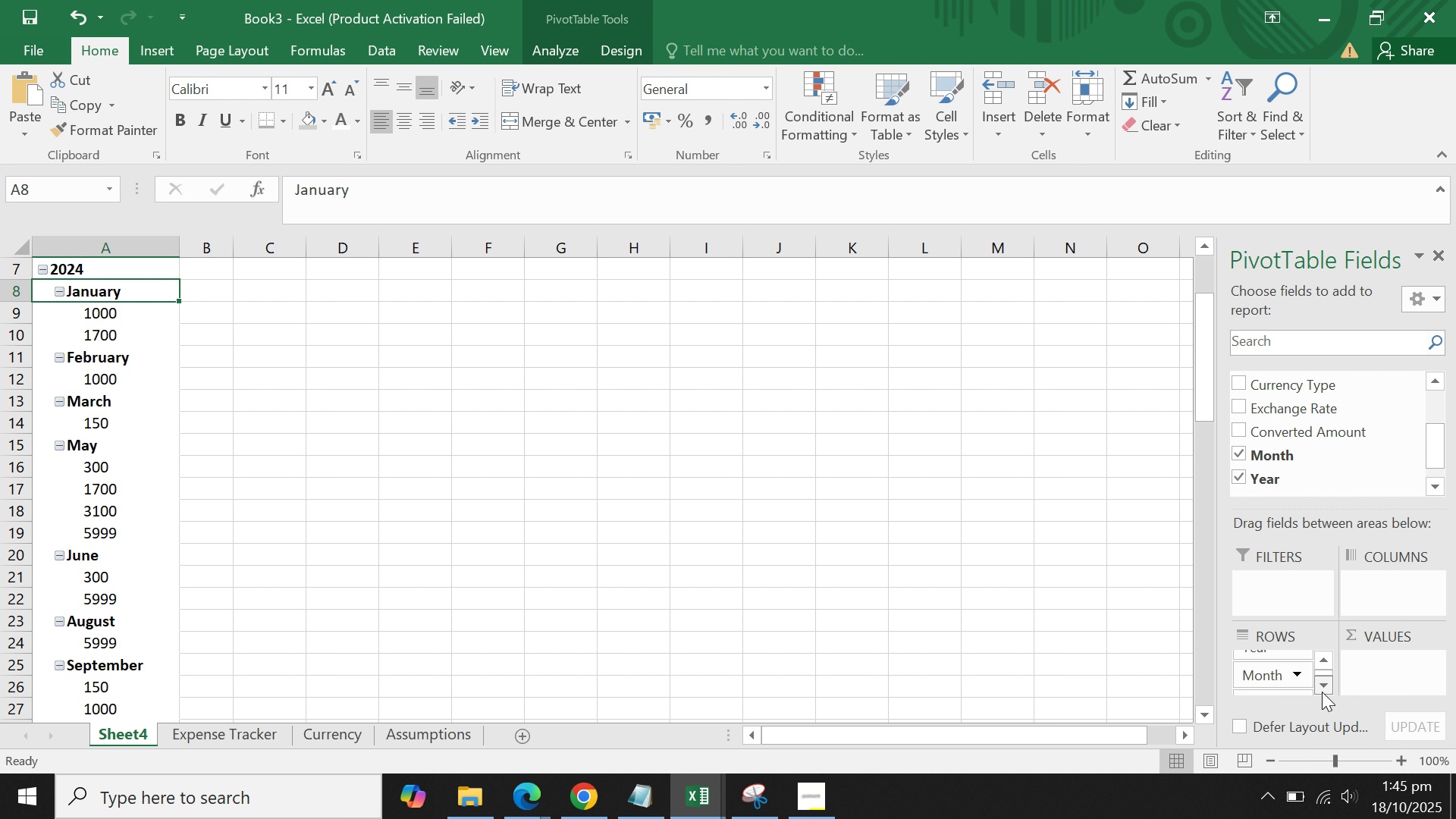 
double_click([1322, 692])
 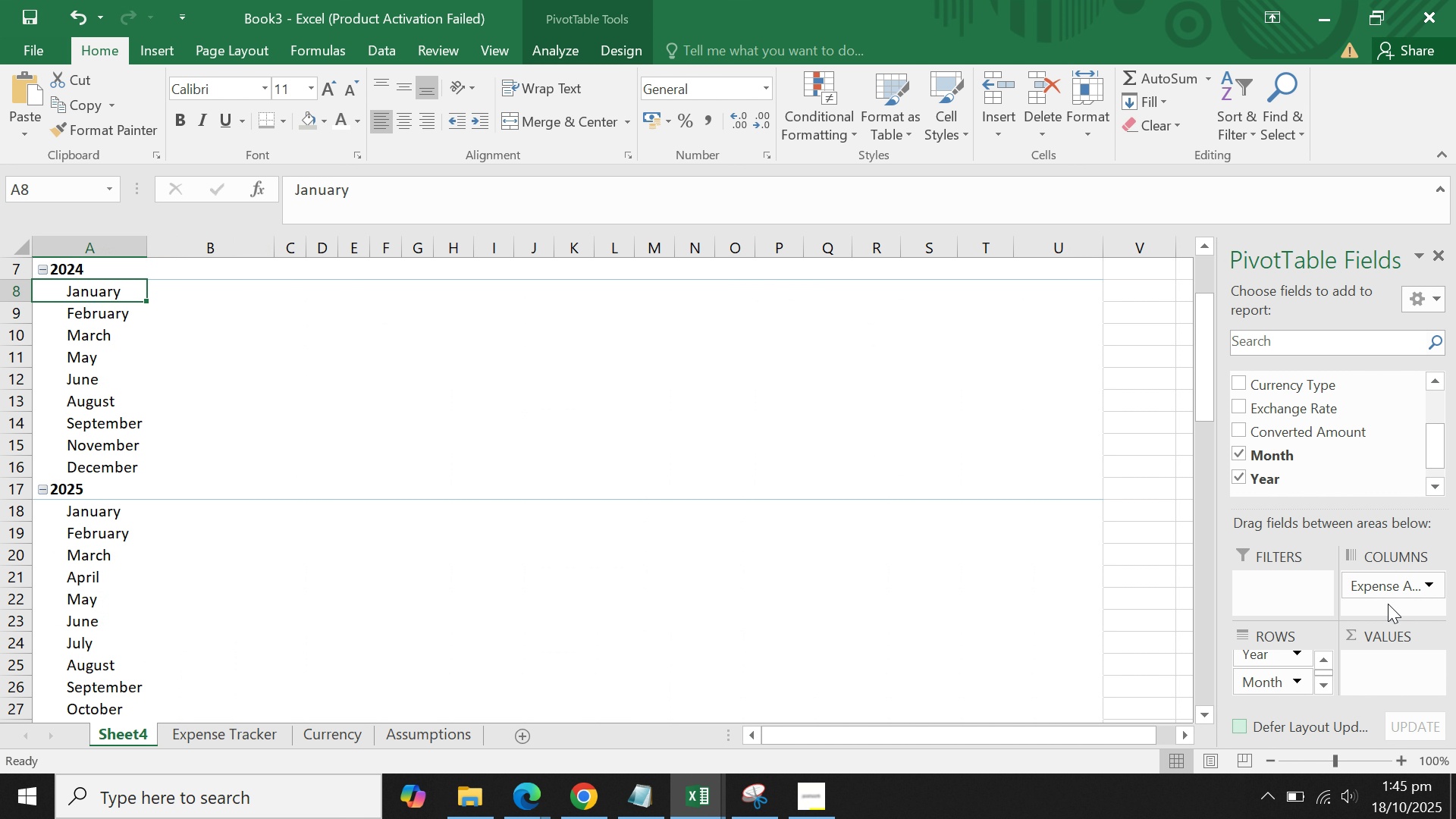 
left_click([792, 570])
 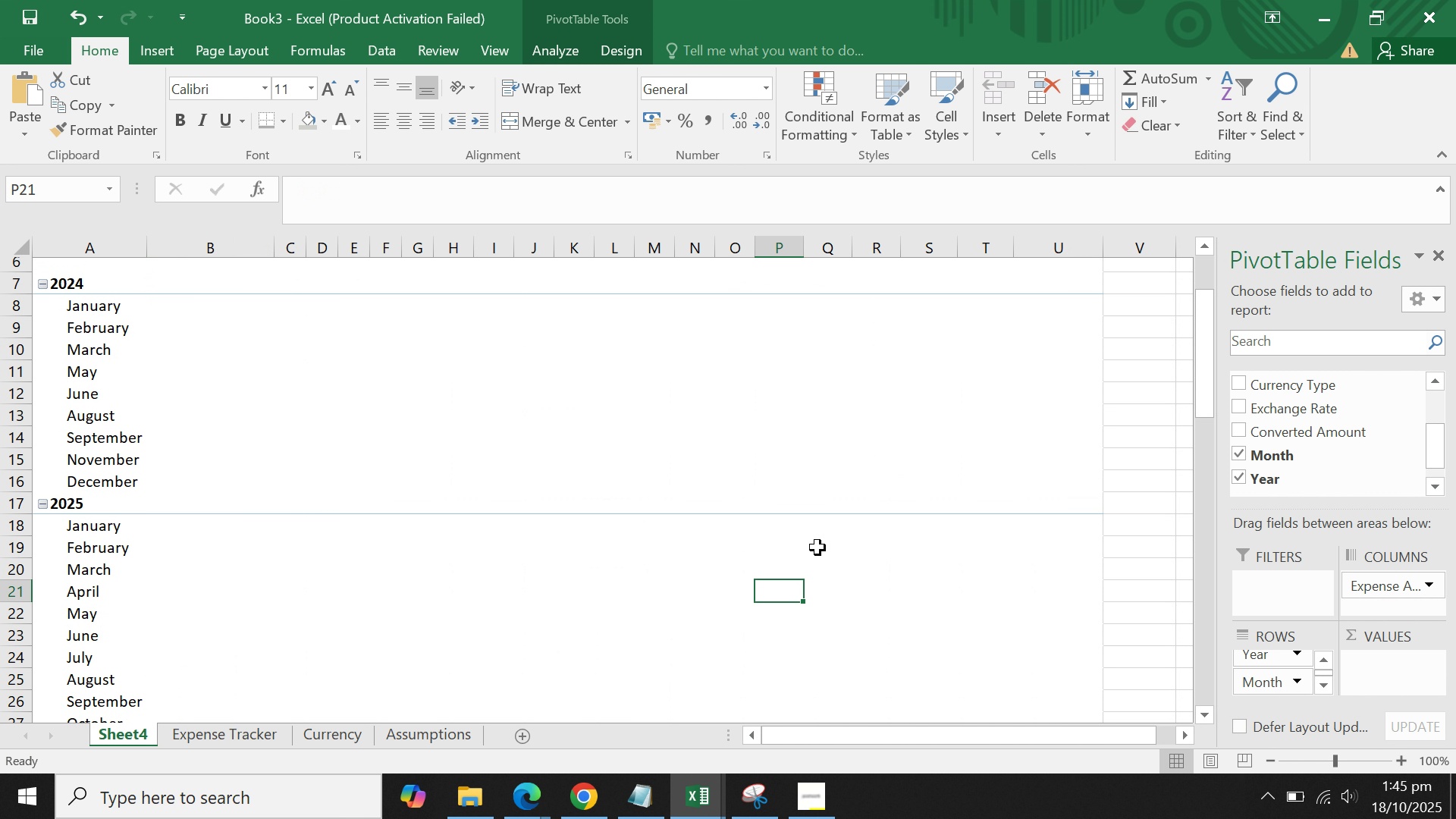 
scroll: coordinate [817, 548], scroll_direction: up, amount: 3.0
 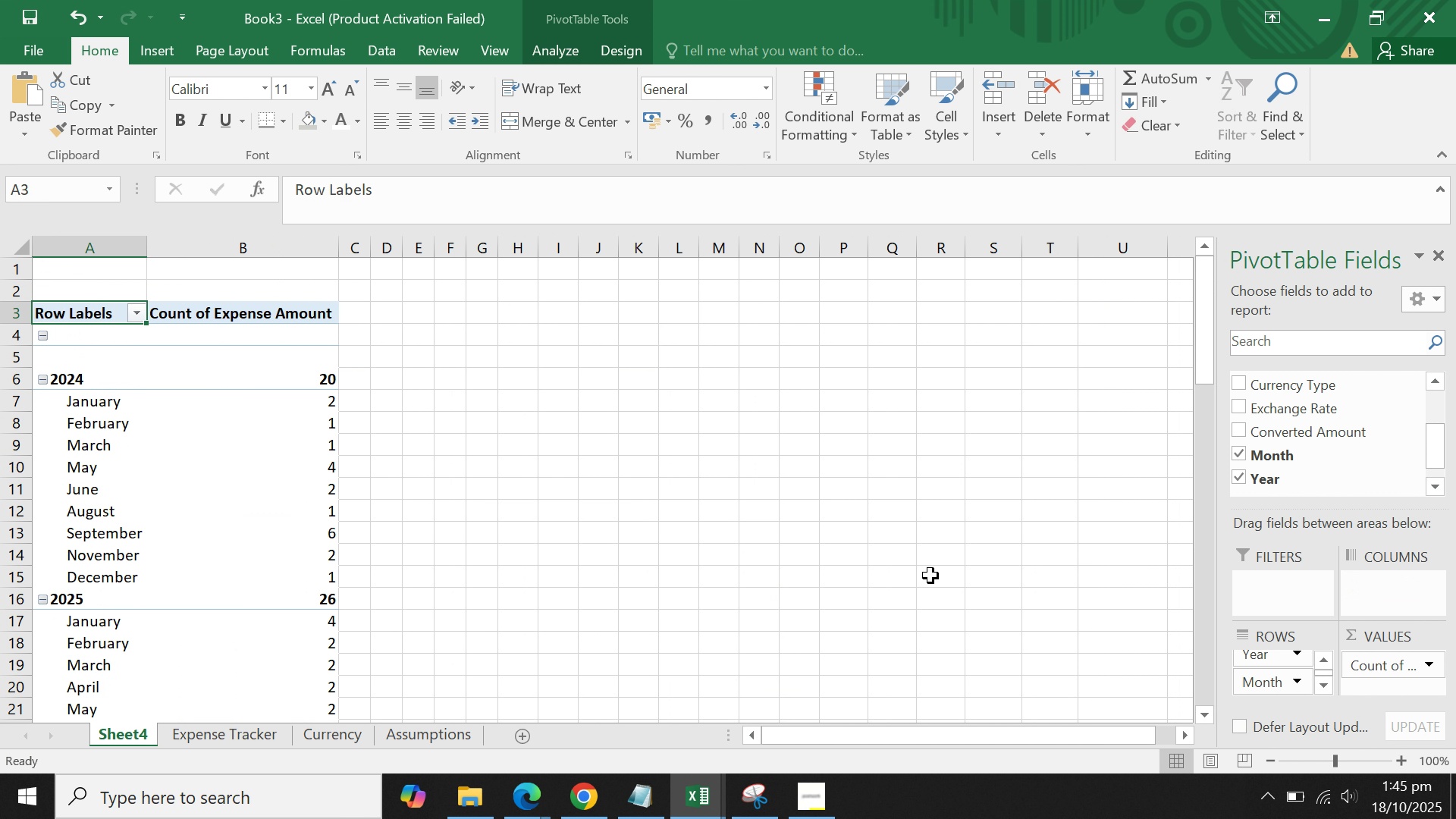 
left_click([1429, 667])
 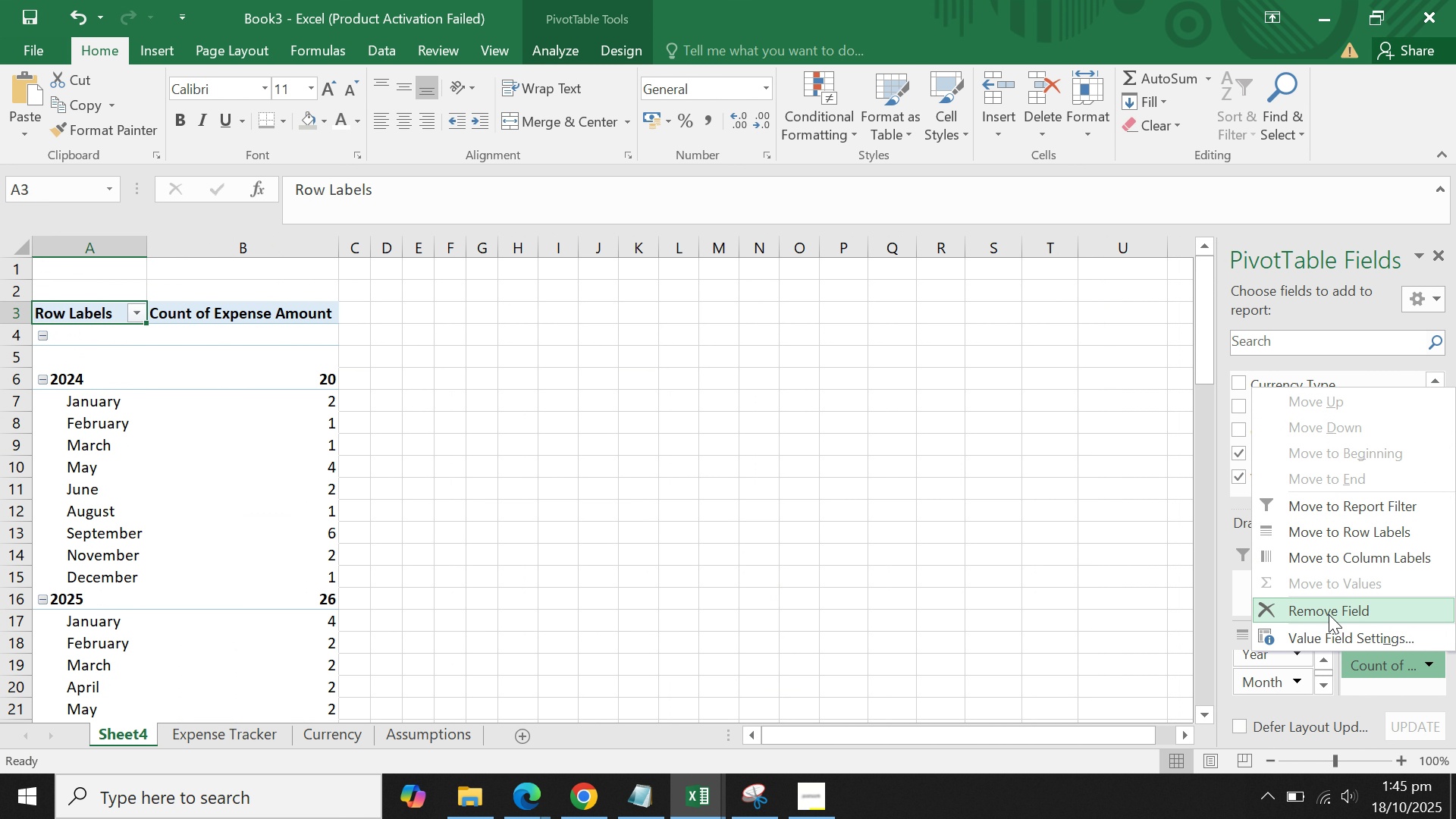 
left_click([1329, 629])
 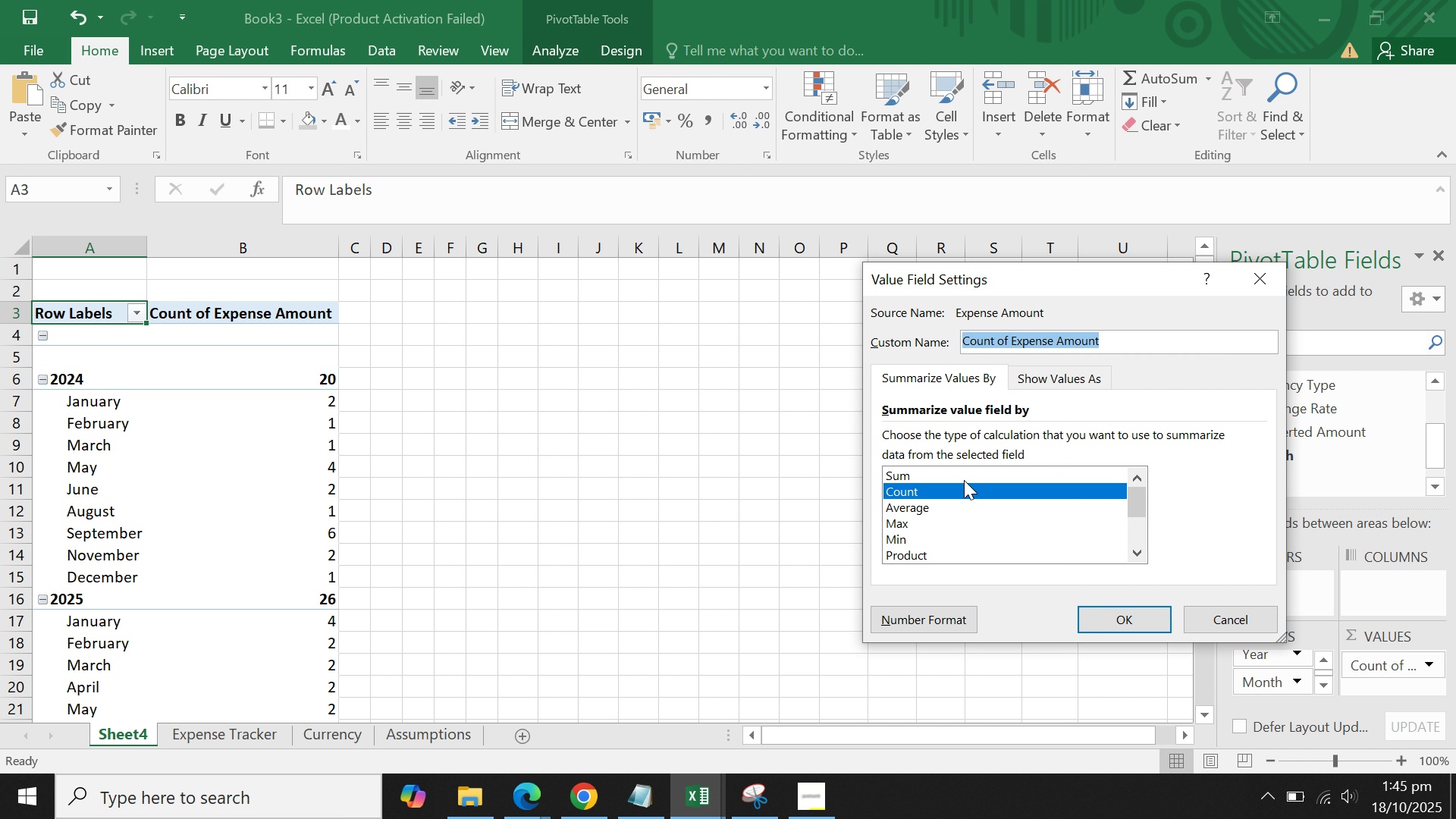 
left_click([964, 479])
 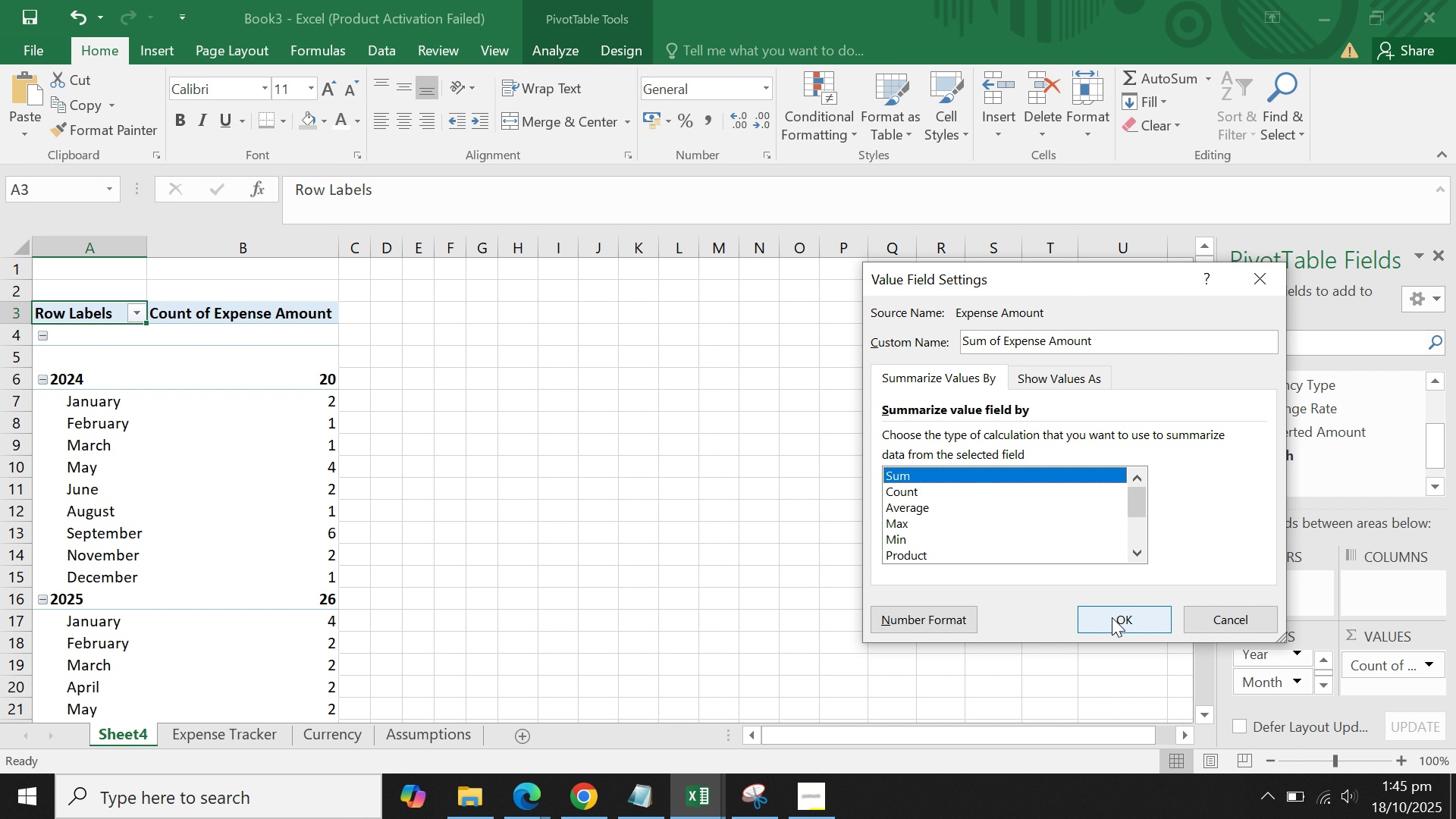 
left_click([1112, 617])
 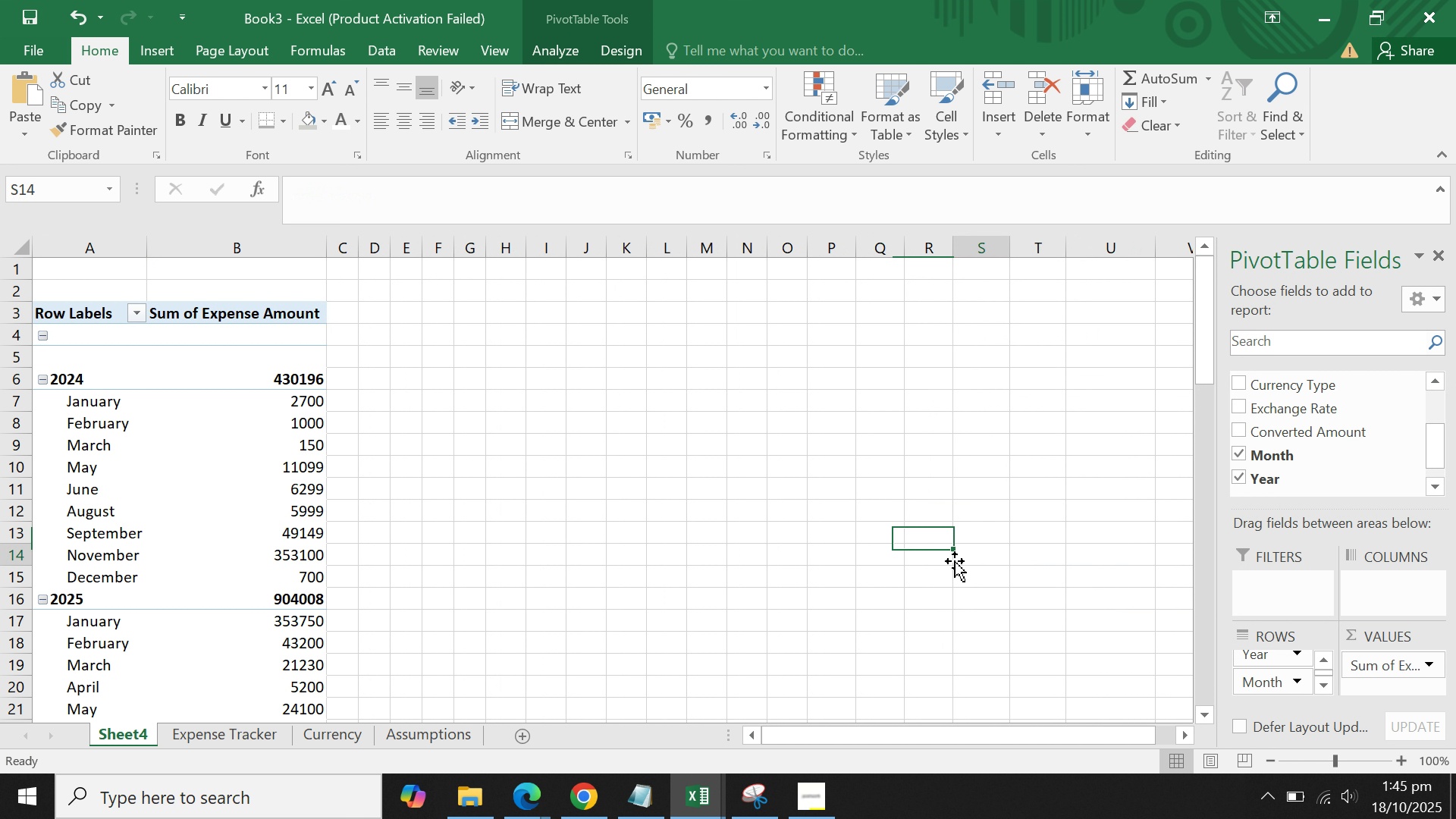 
left_click([955, 561])
 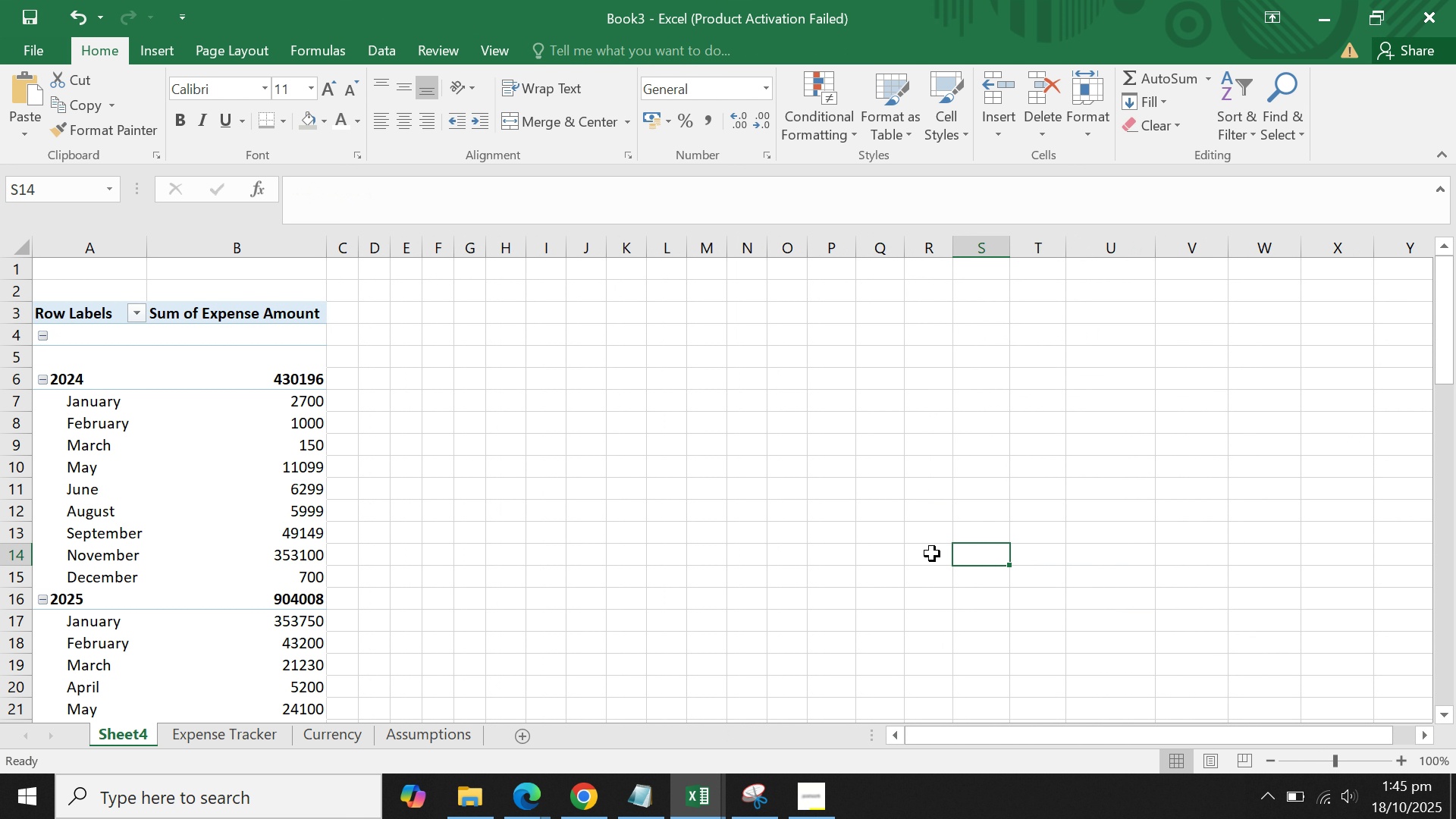 
wait(9.35)
 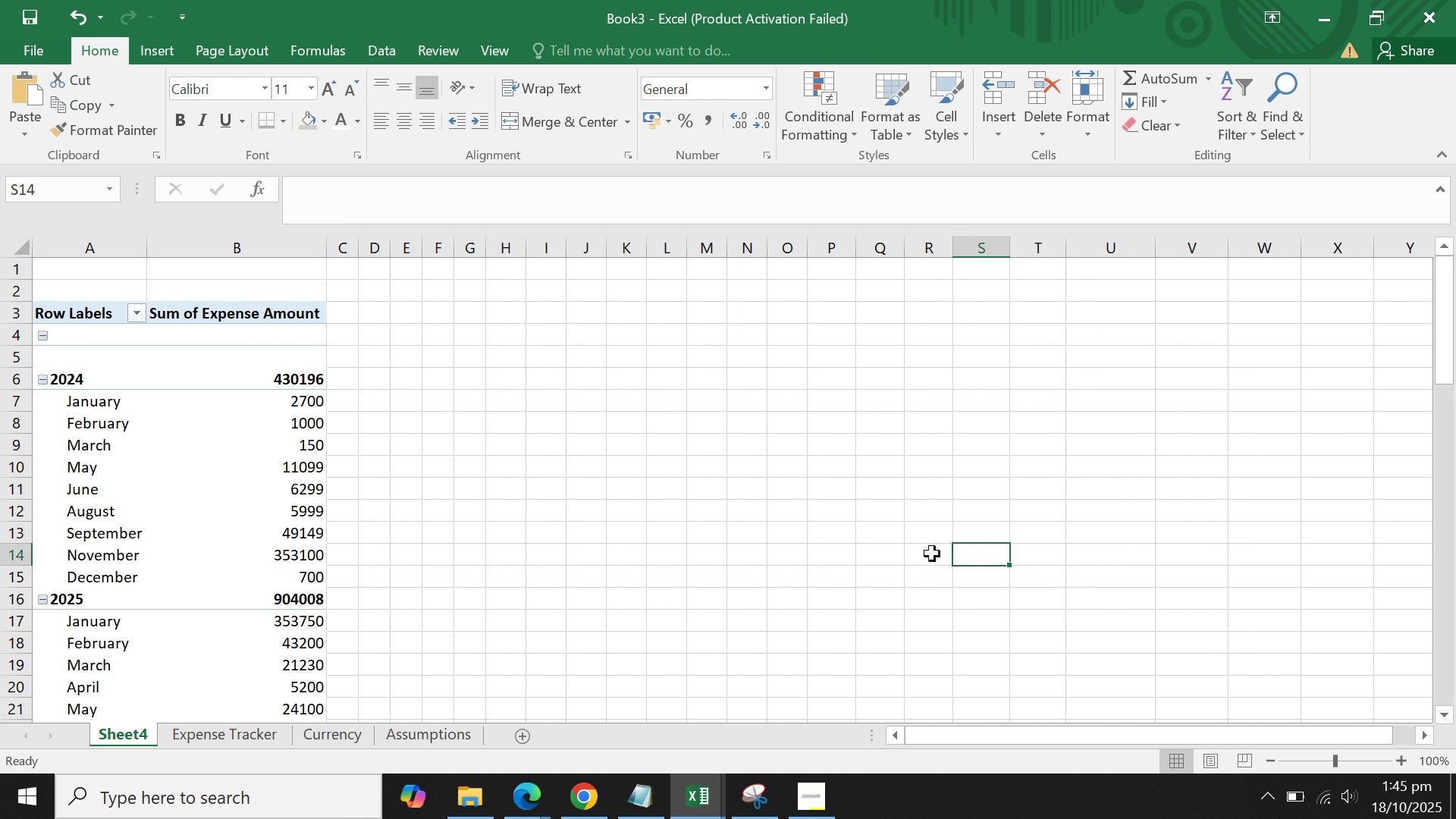 
scroll: coordinate [283, 336], scroll_direction: down, amount: 5.0
 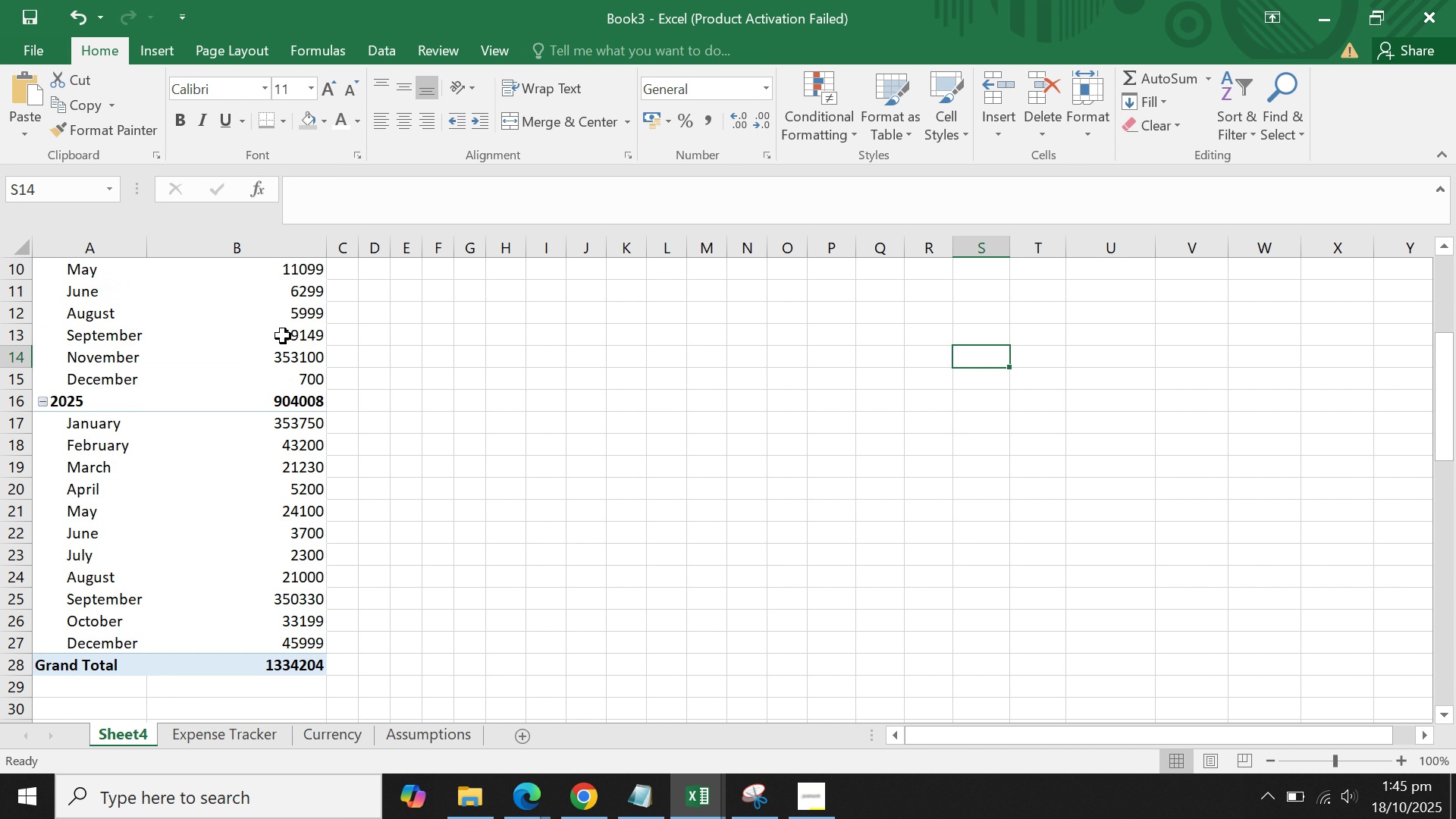 
scroll: coordinate [289, 337], scroll_direction: up, amount: 4.0
 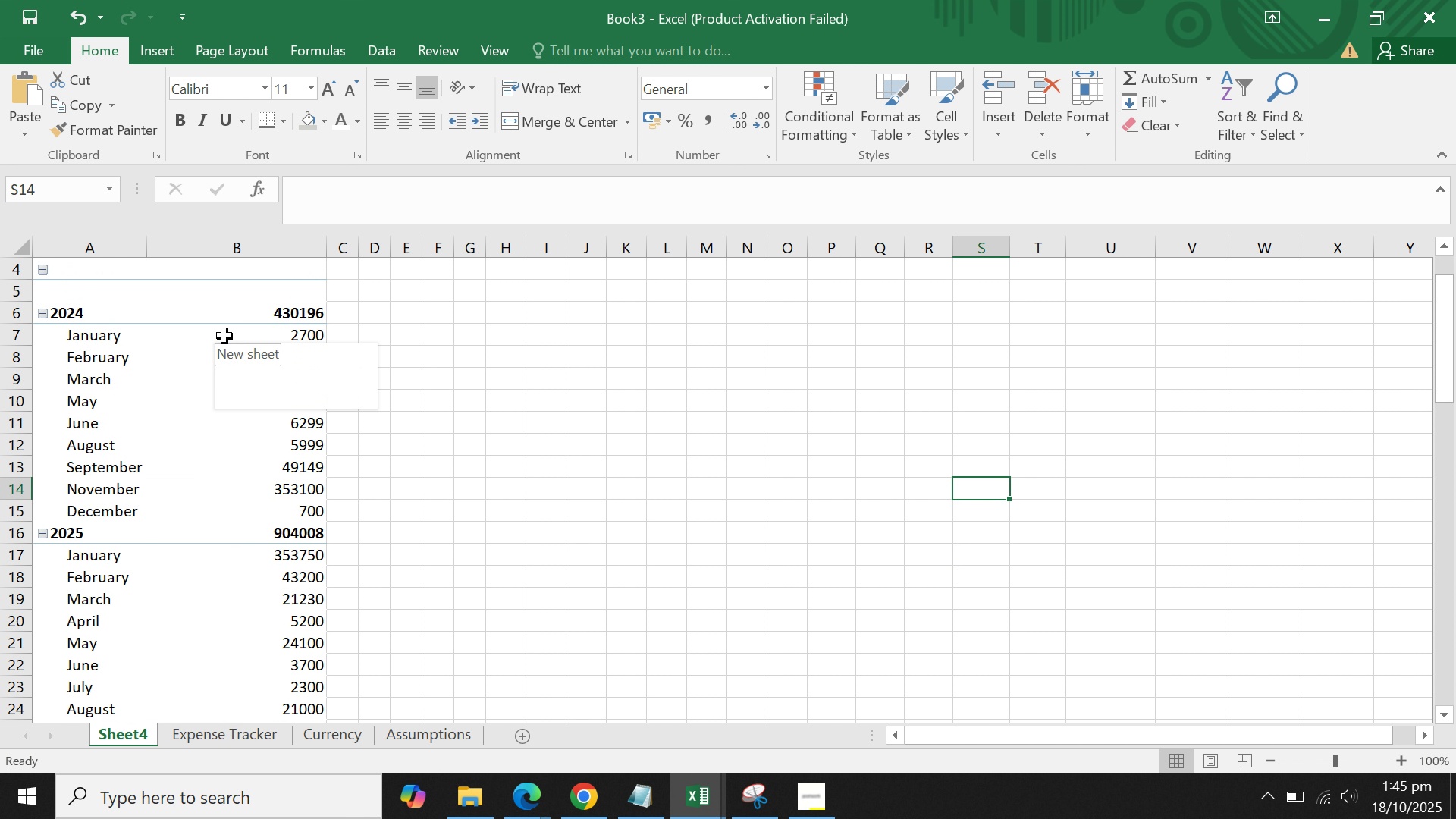 
wait(7.16)
 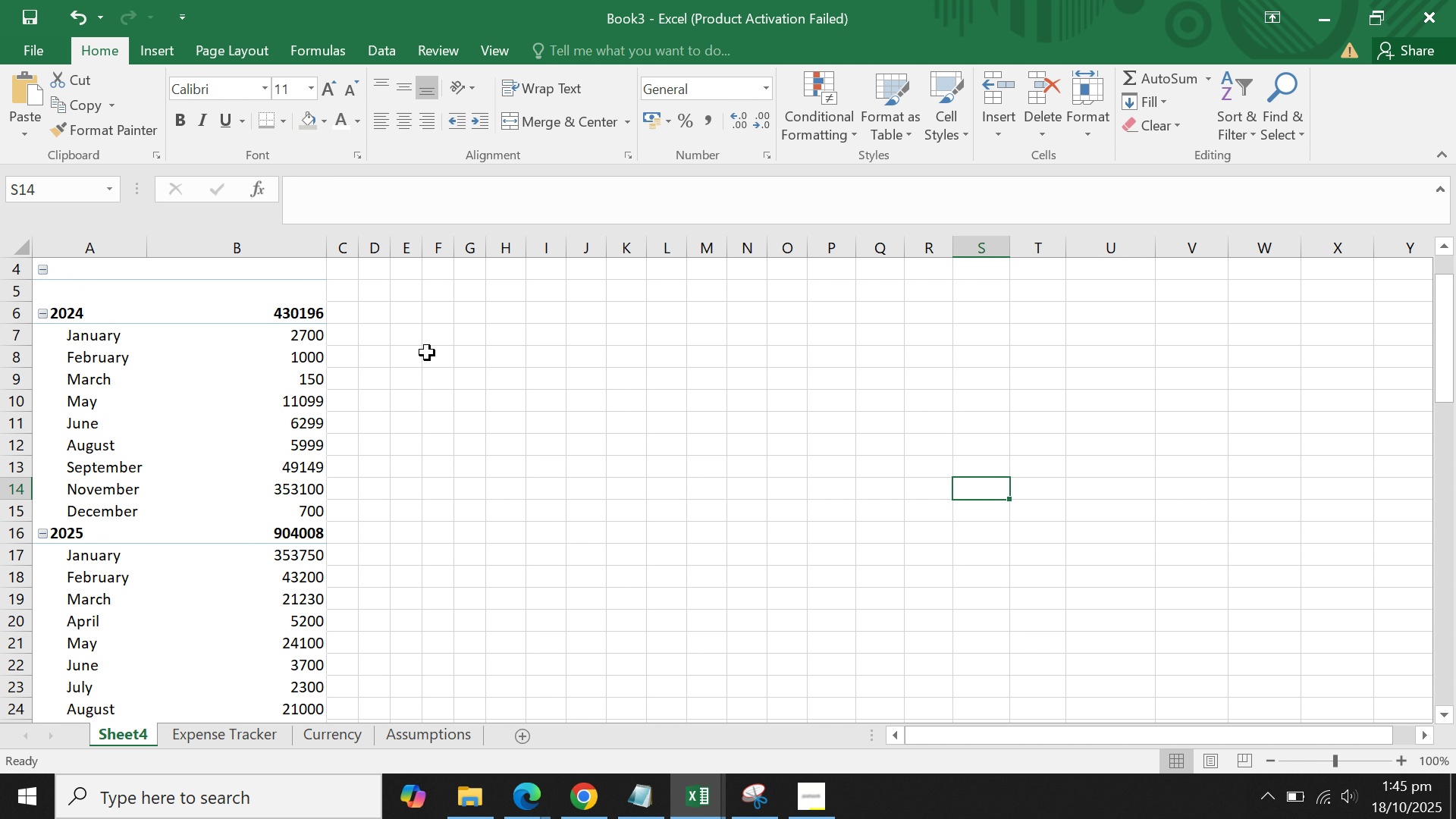 
left_click([592, 364])
 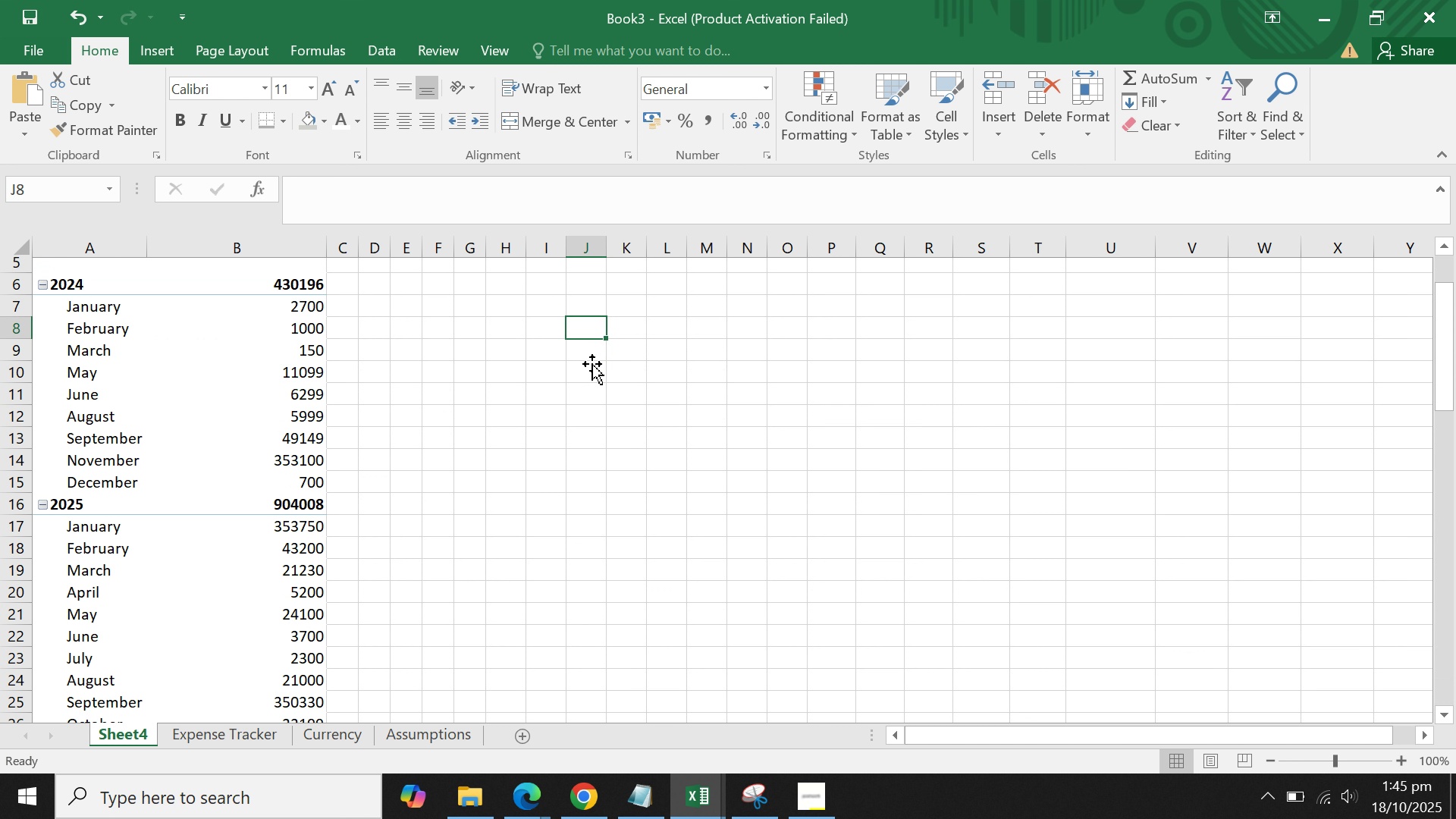 
scroll: coordinate [592, 364], scroll_direction: down, amount: 1.0
 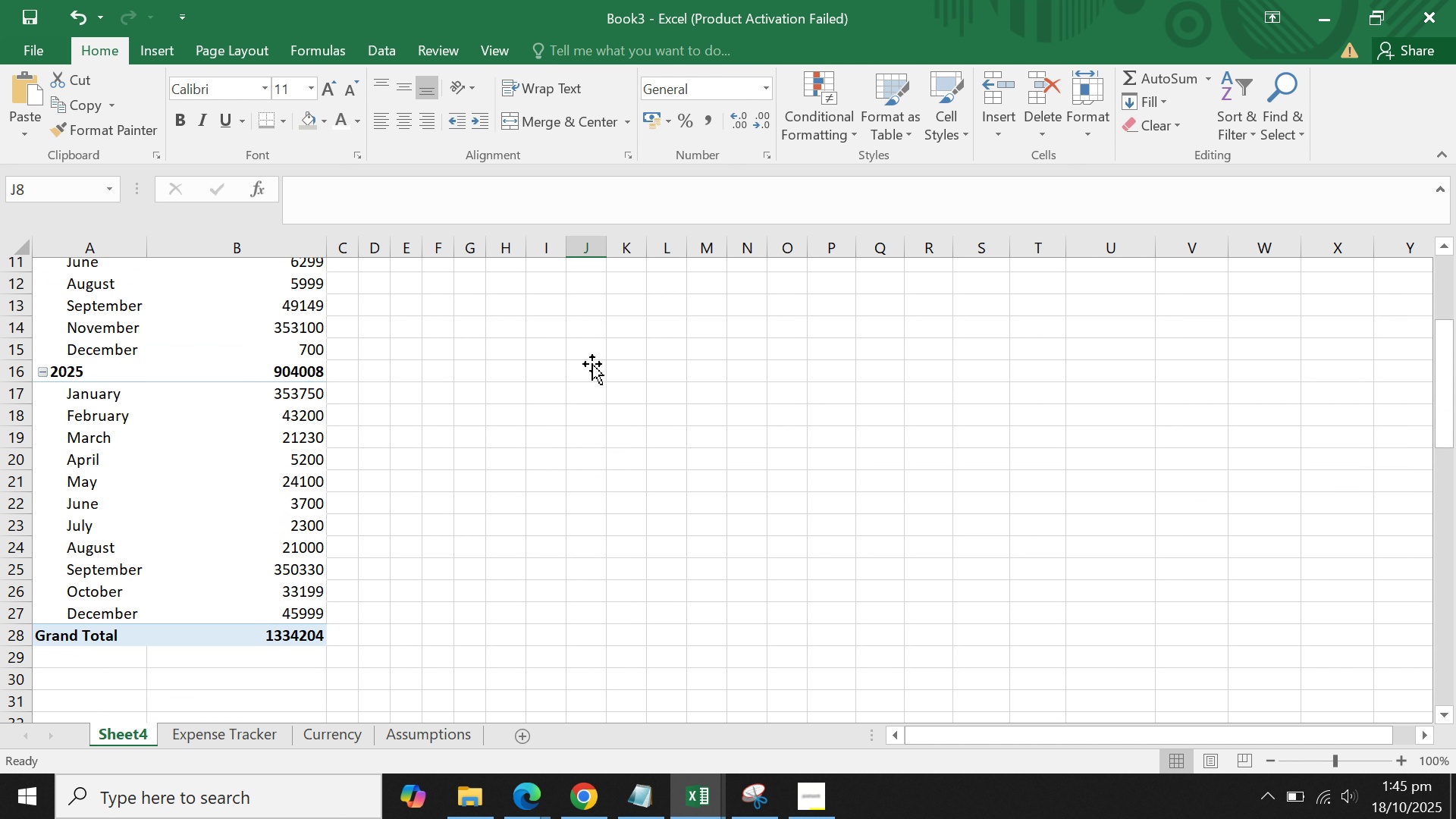 
scroll: coordinate [592, 364], scroll_direction: up, amount: 3.0
 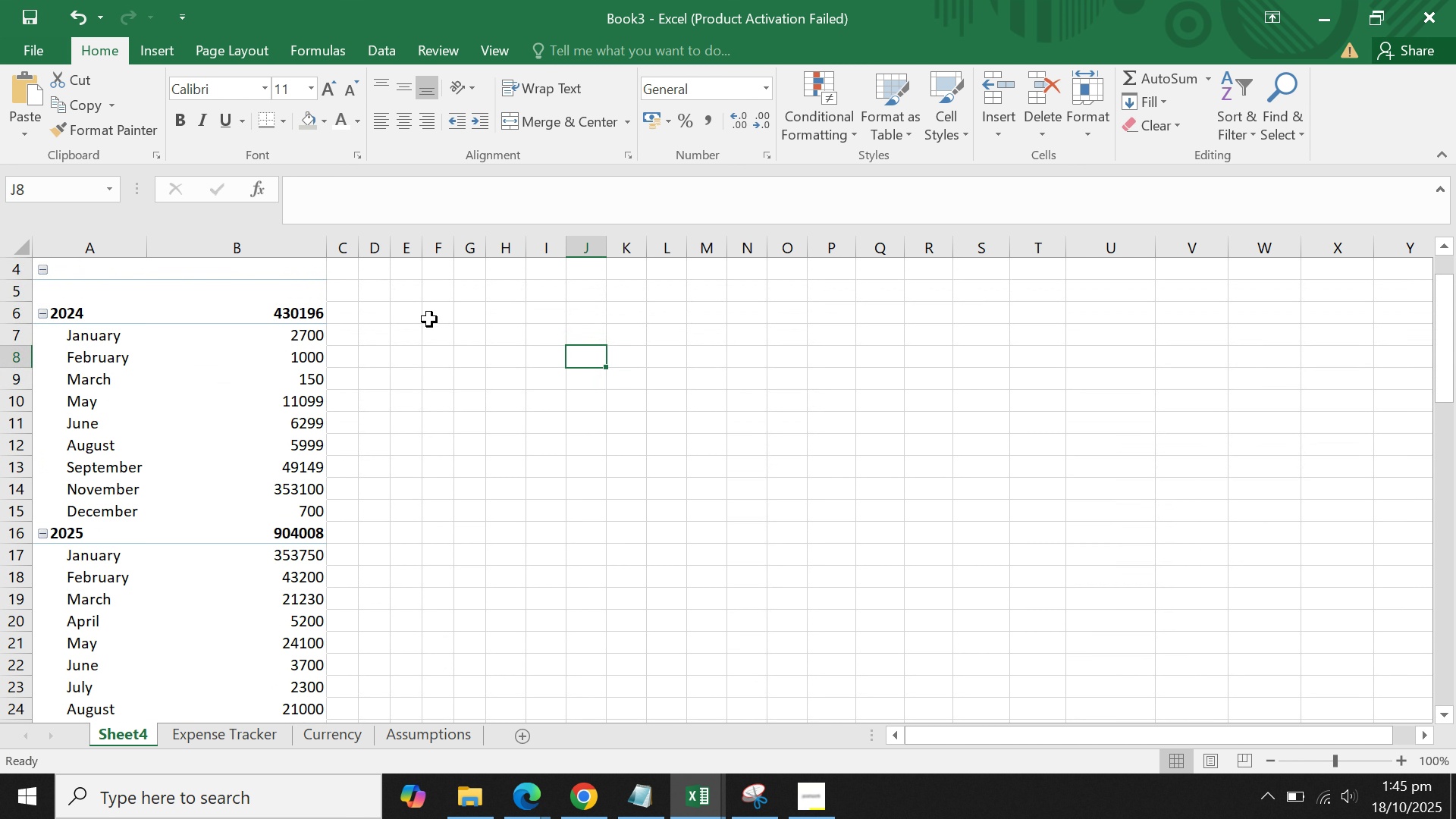 
left_click([428, 318])
 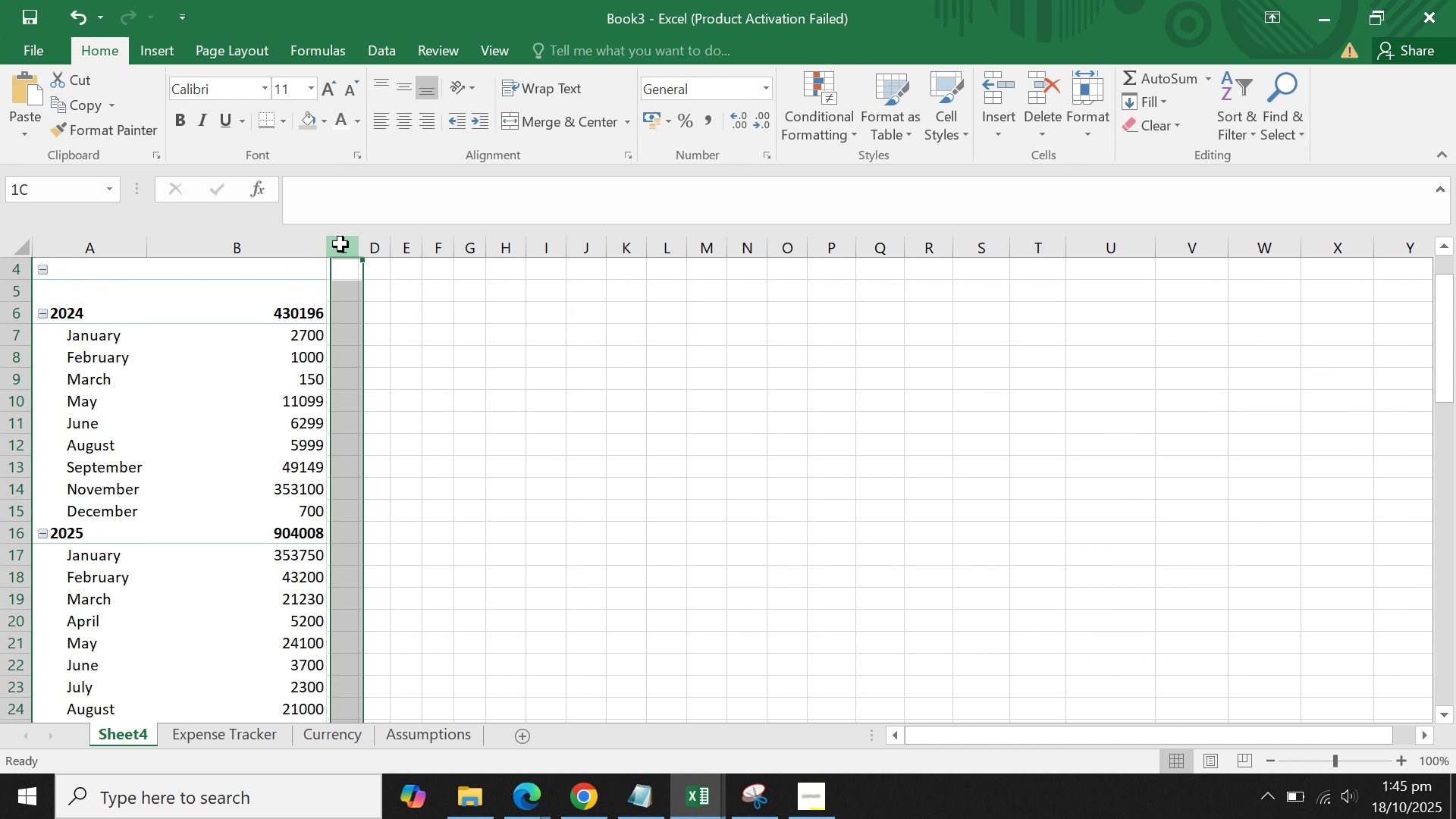 
left_click([340, 244])
 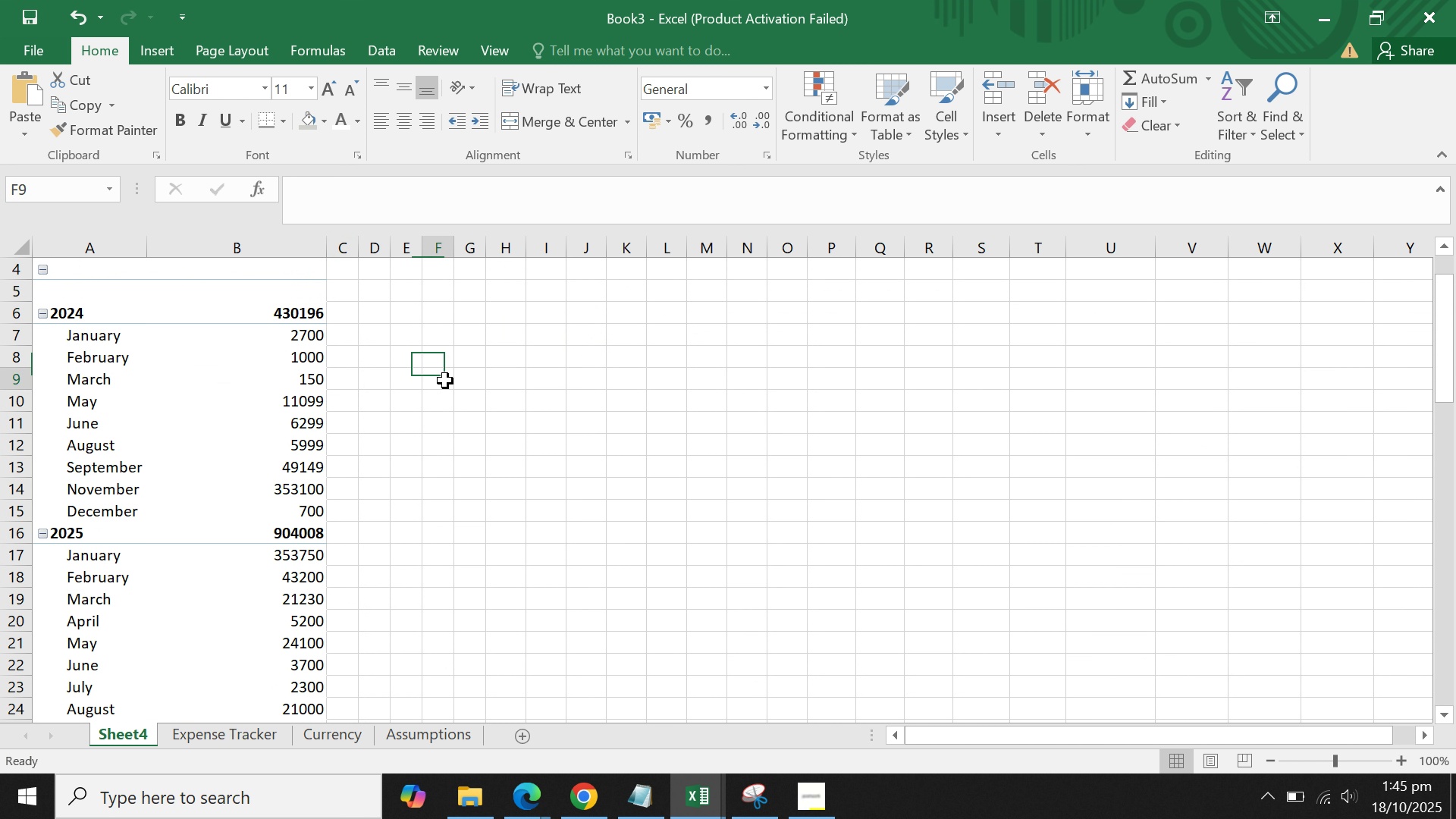 
double_click([445, 381])
 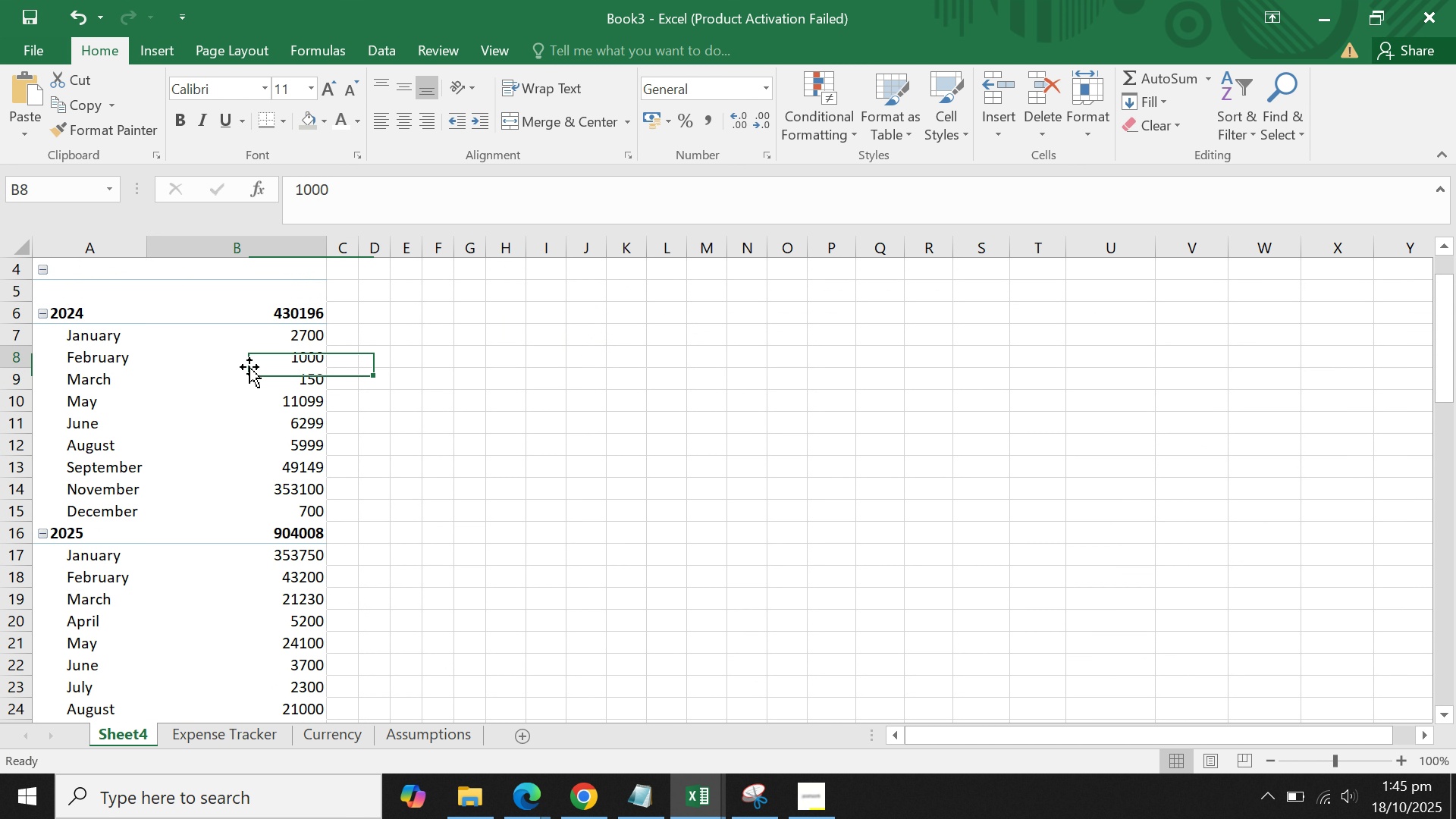 
triple_click([249, 367])
 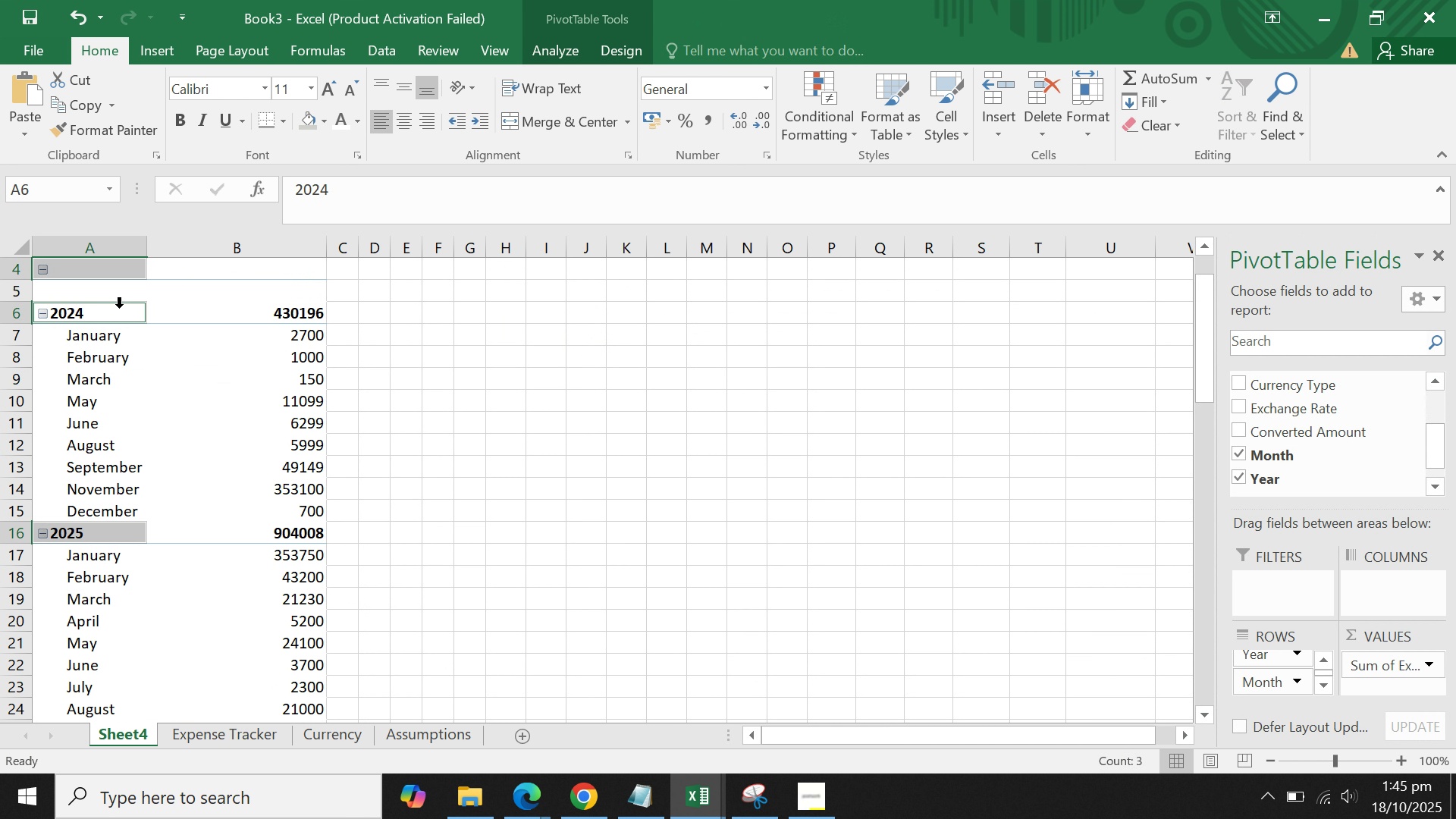 
left_click([119, 308])
 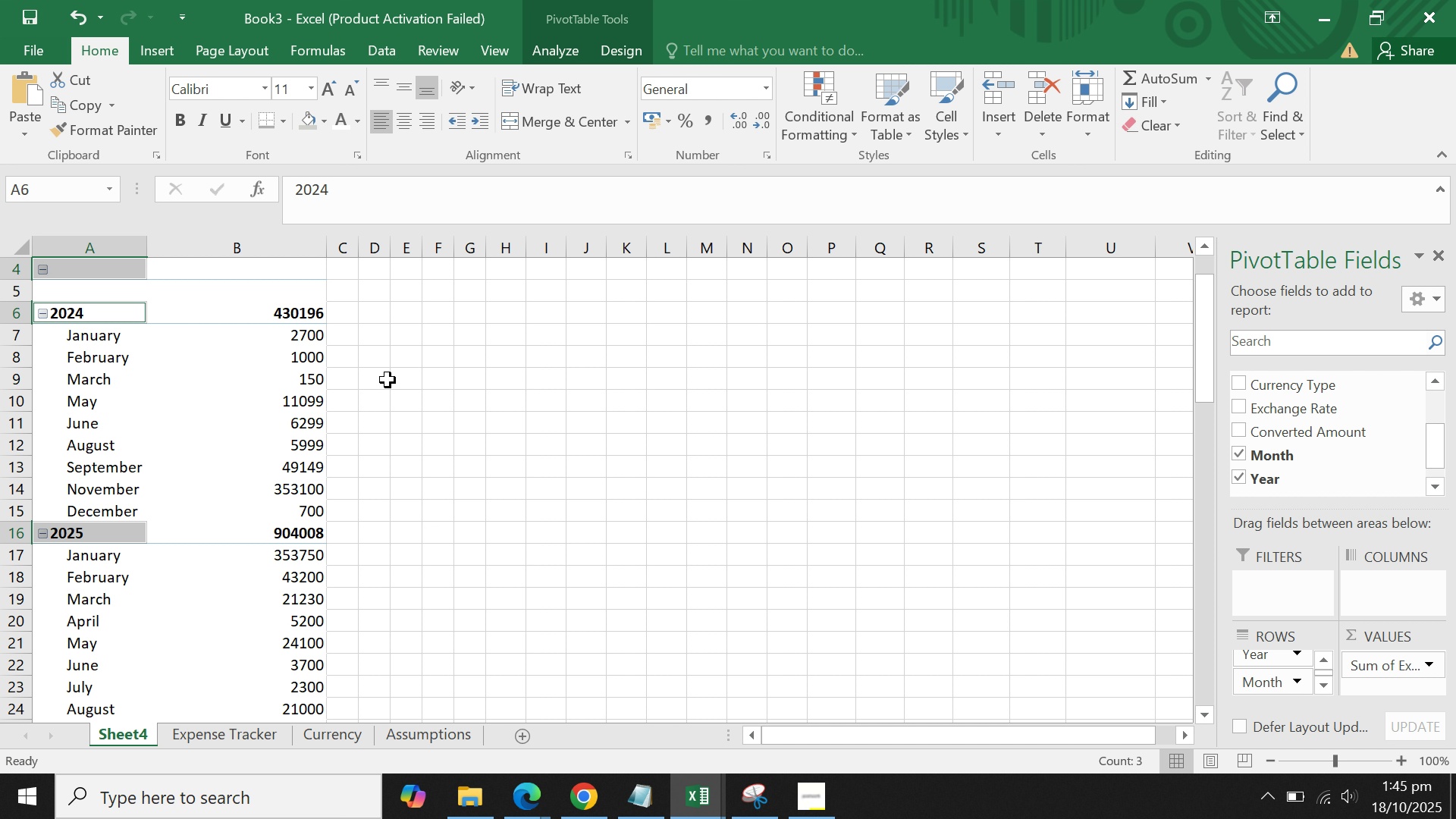 
left_click([474, 374])
 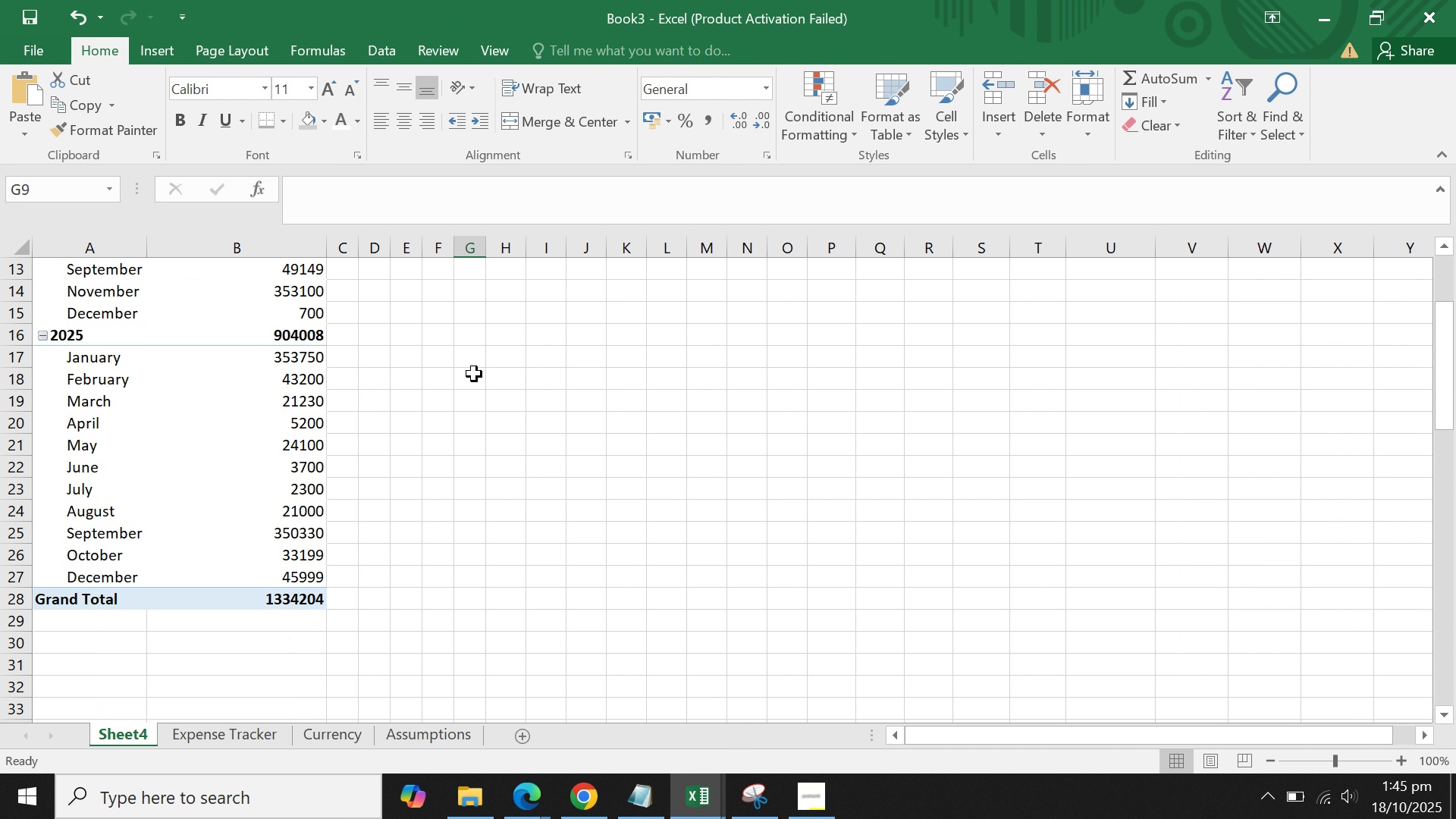 
scroll: coordinate [474, 374], scroll_direction: down, amount: 3.0
 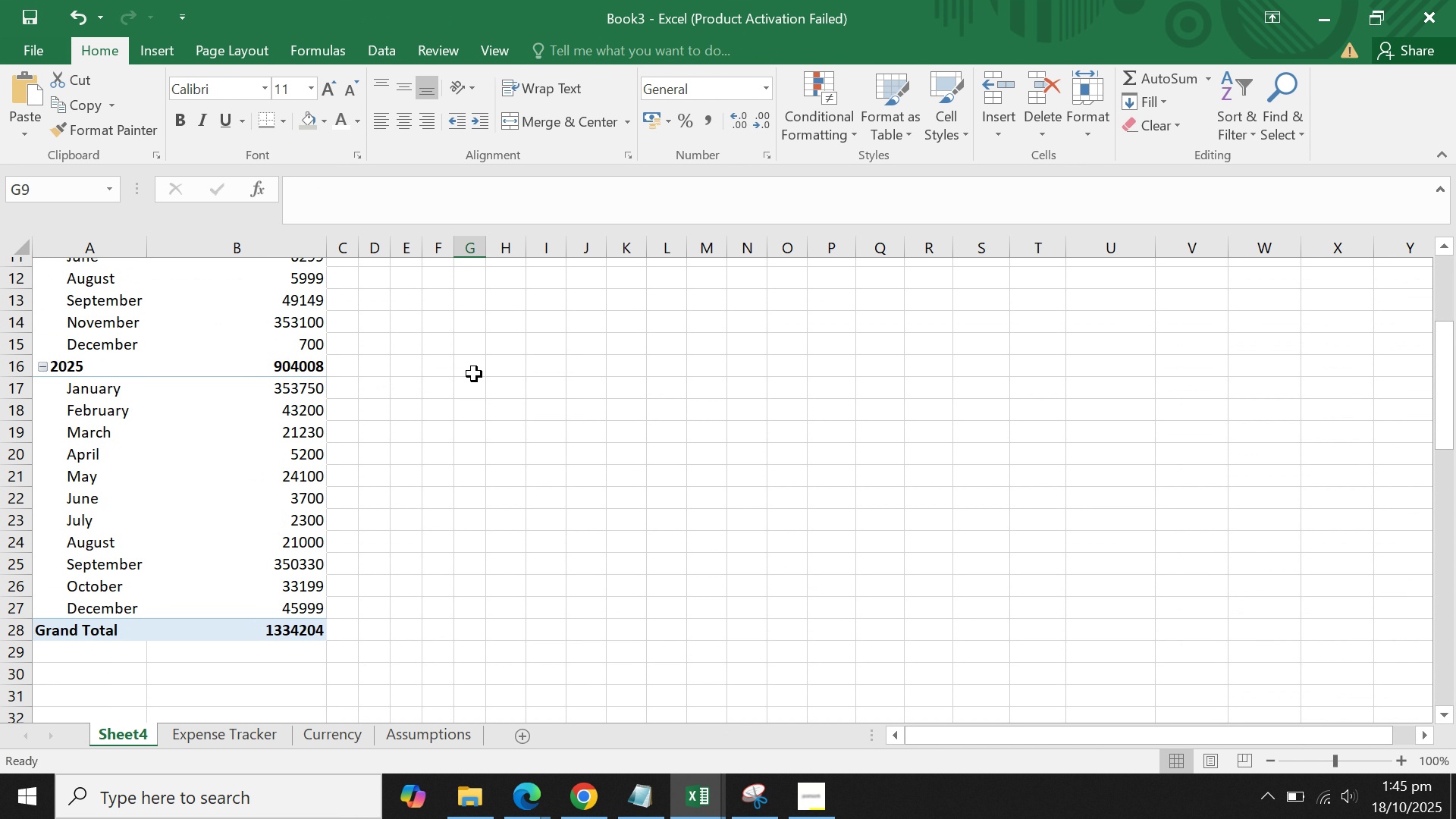 
scroll: coordinate [474, 374], scroll_direction: up, amount: 2.0
 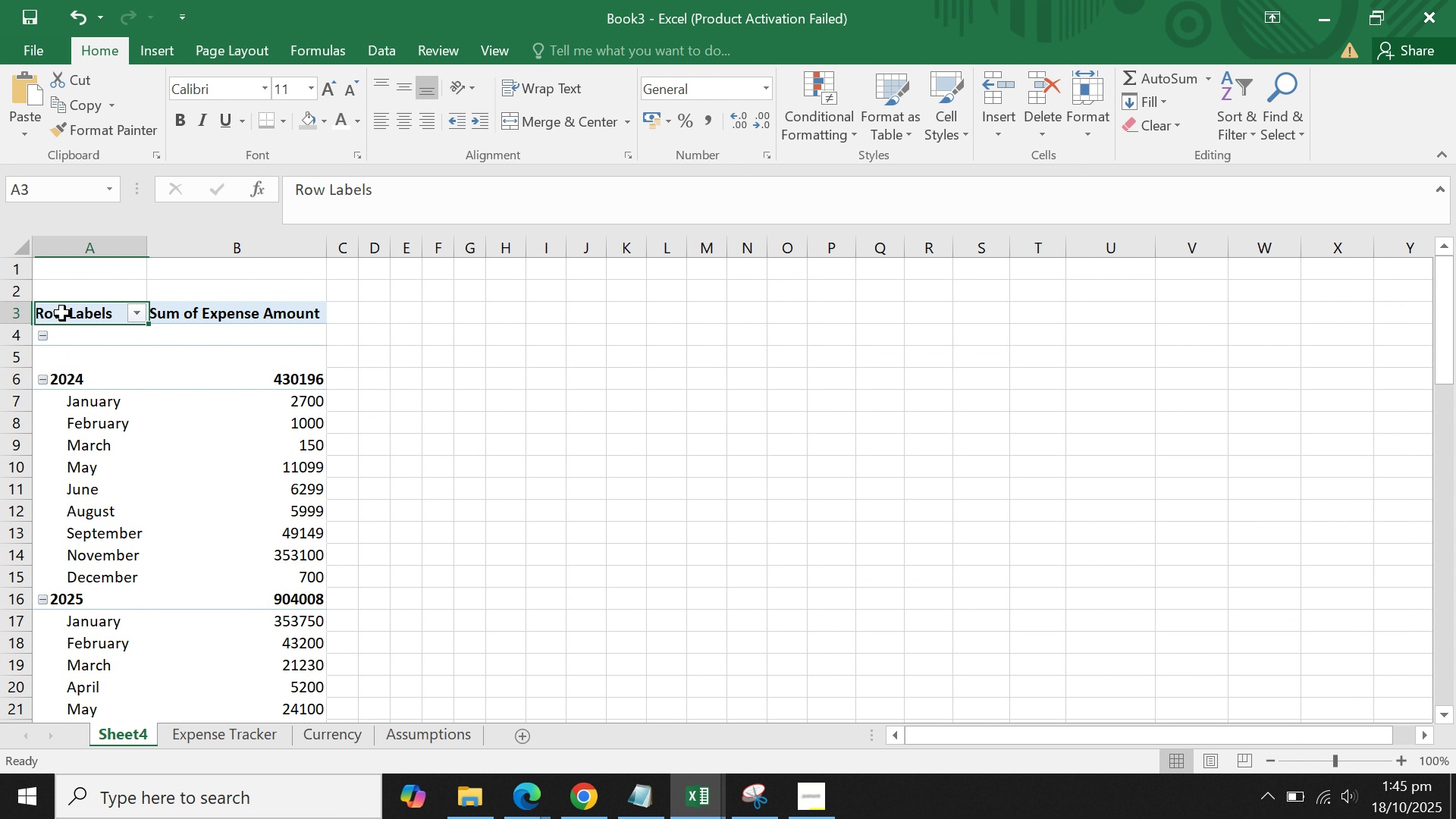 
left_click([72, 232])
 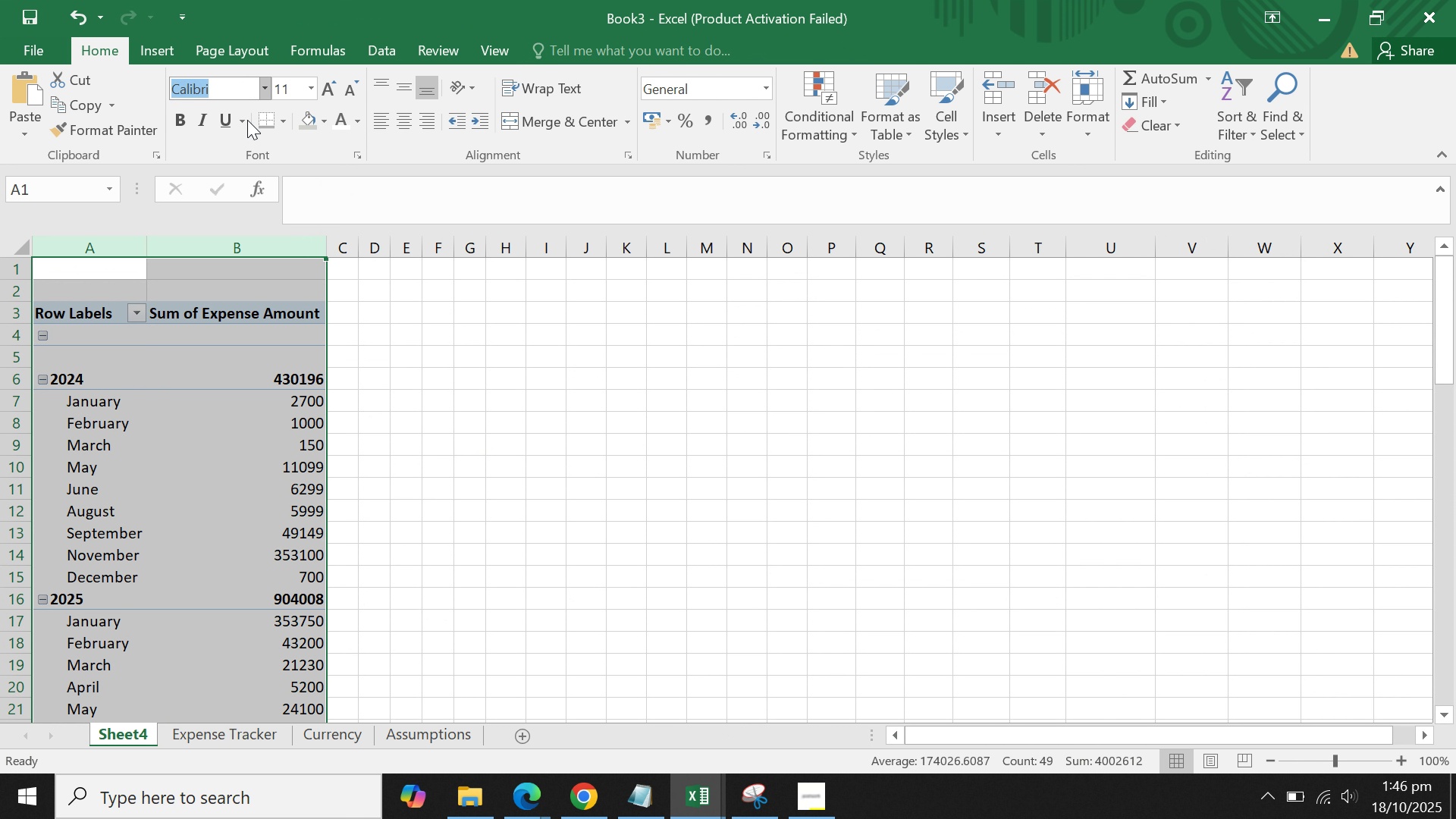 
type(tah)
 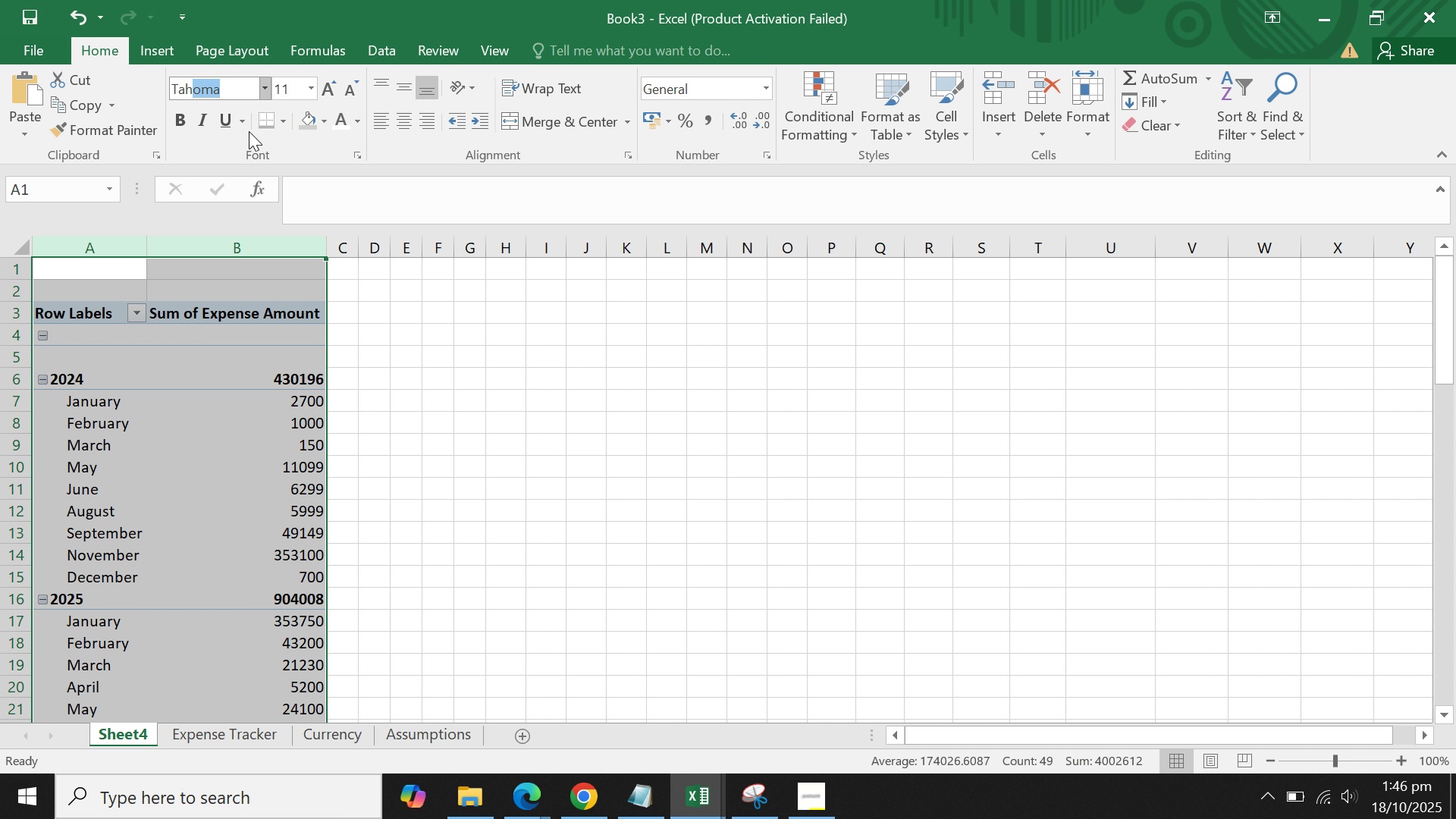 
key(Enter)
 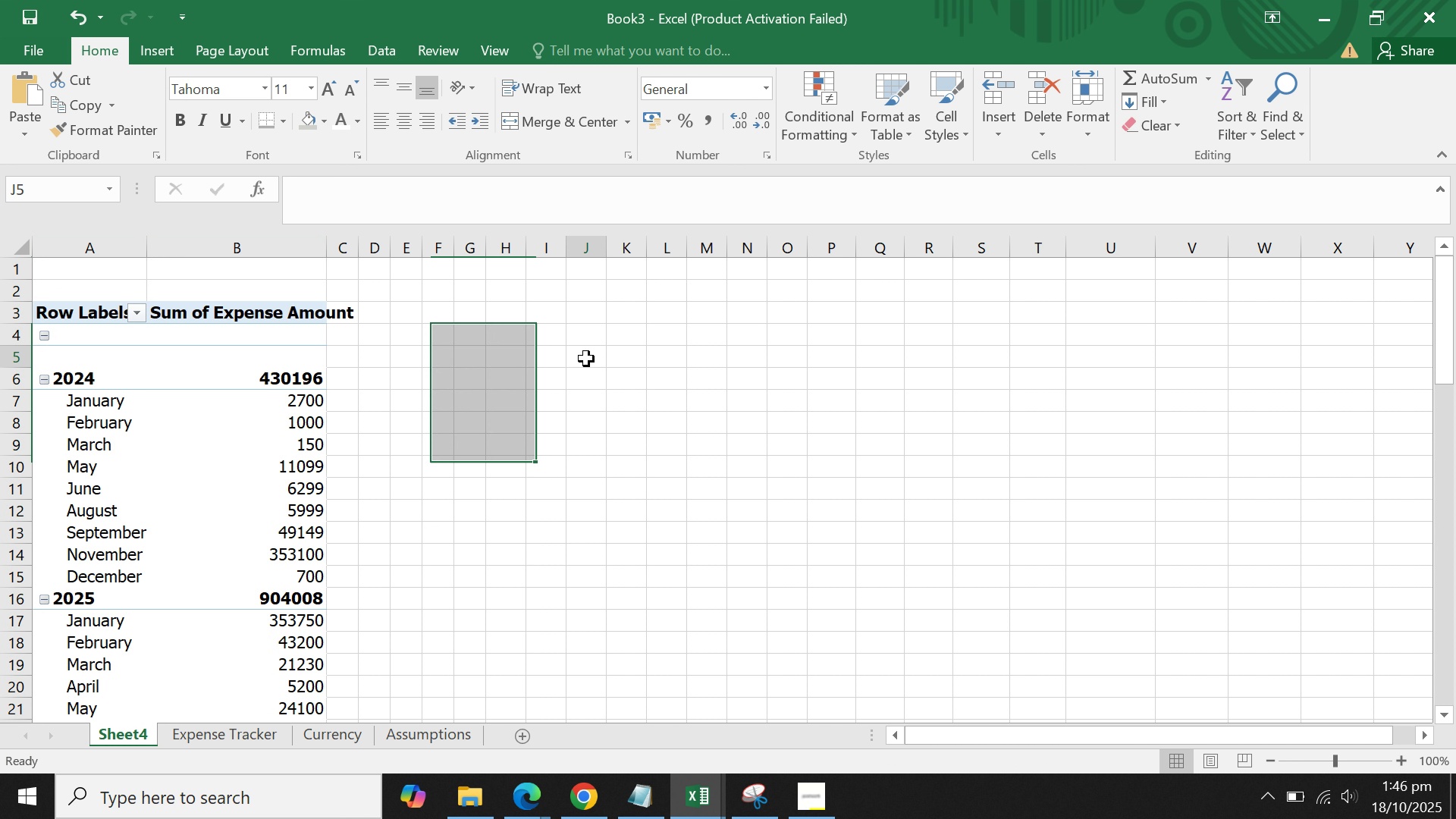 
left_click([586, 359])
 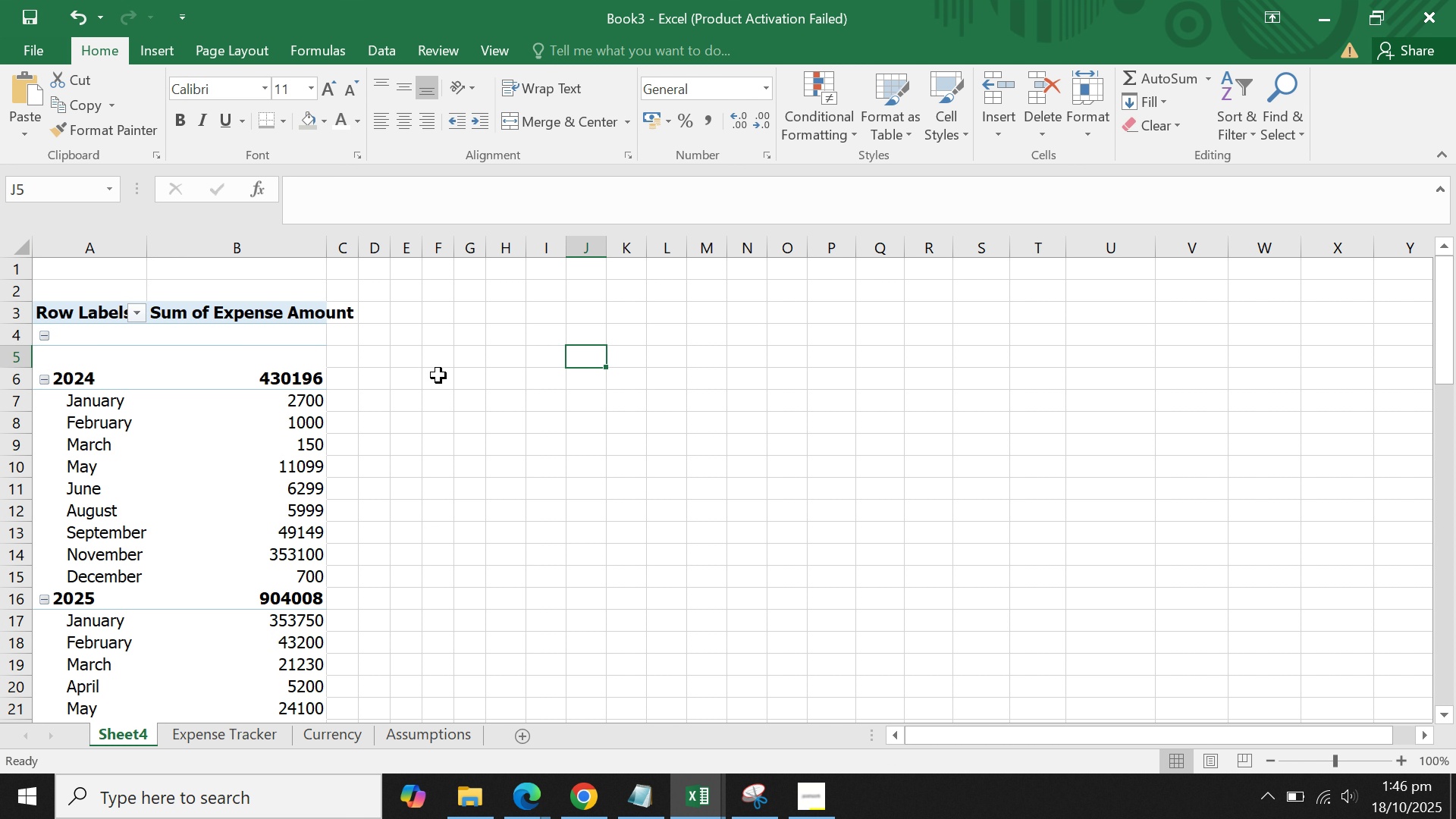 
wait(10.09)
 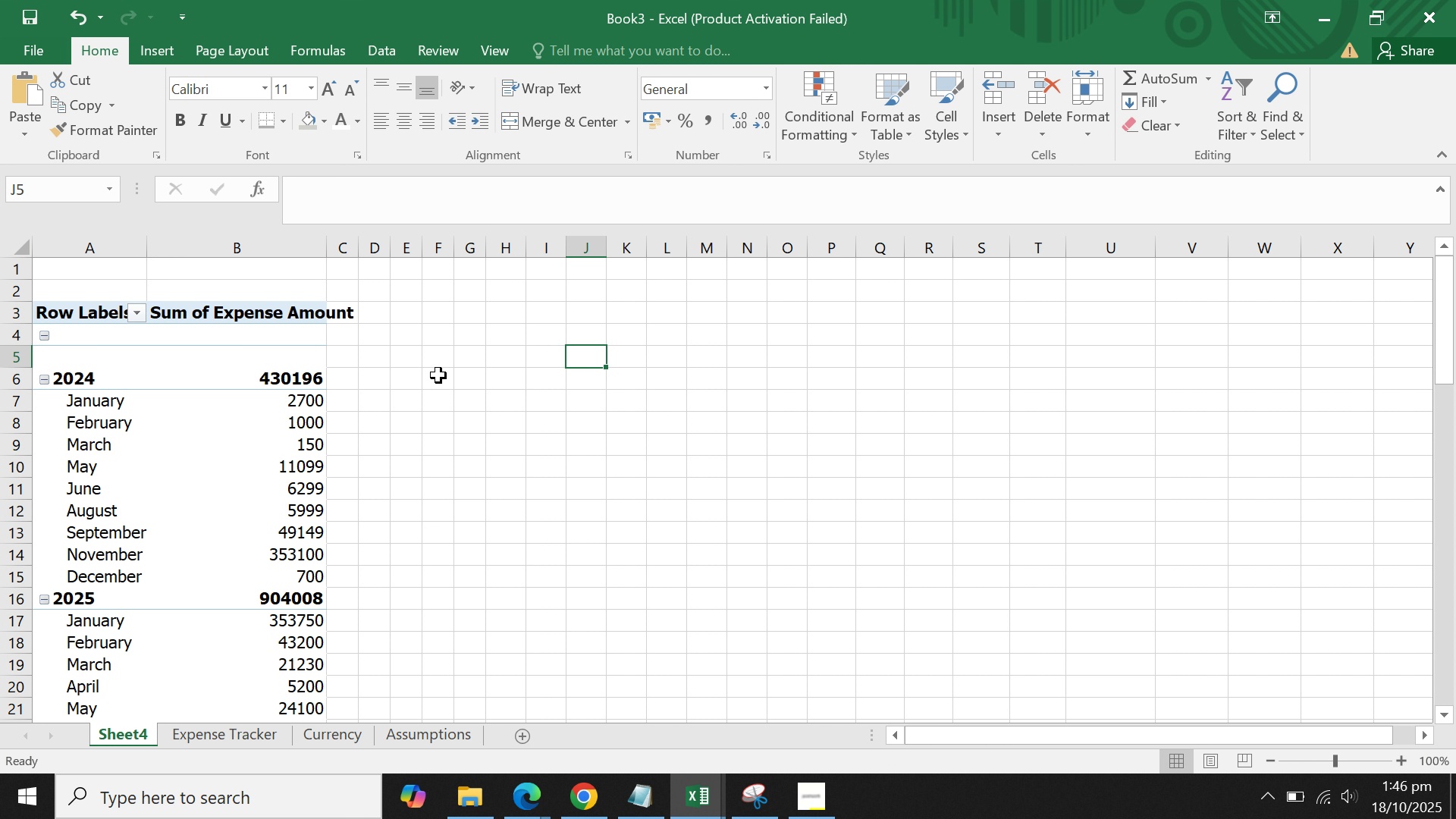 
left_click([310, 90])
 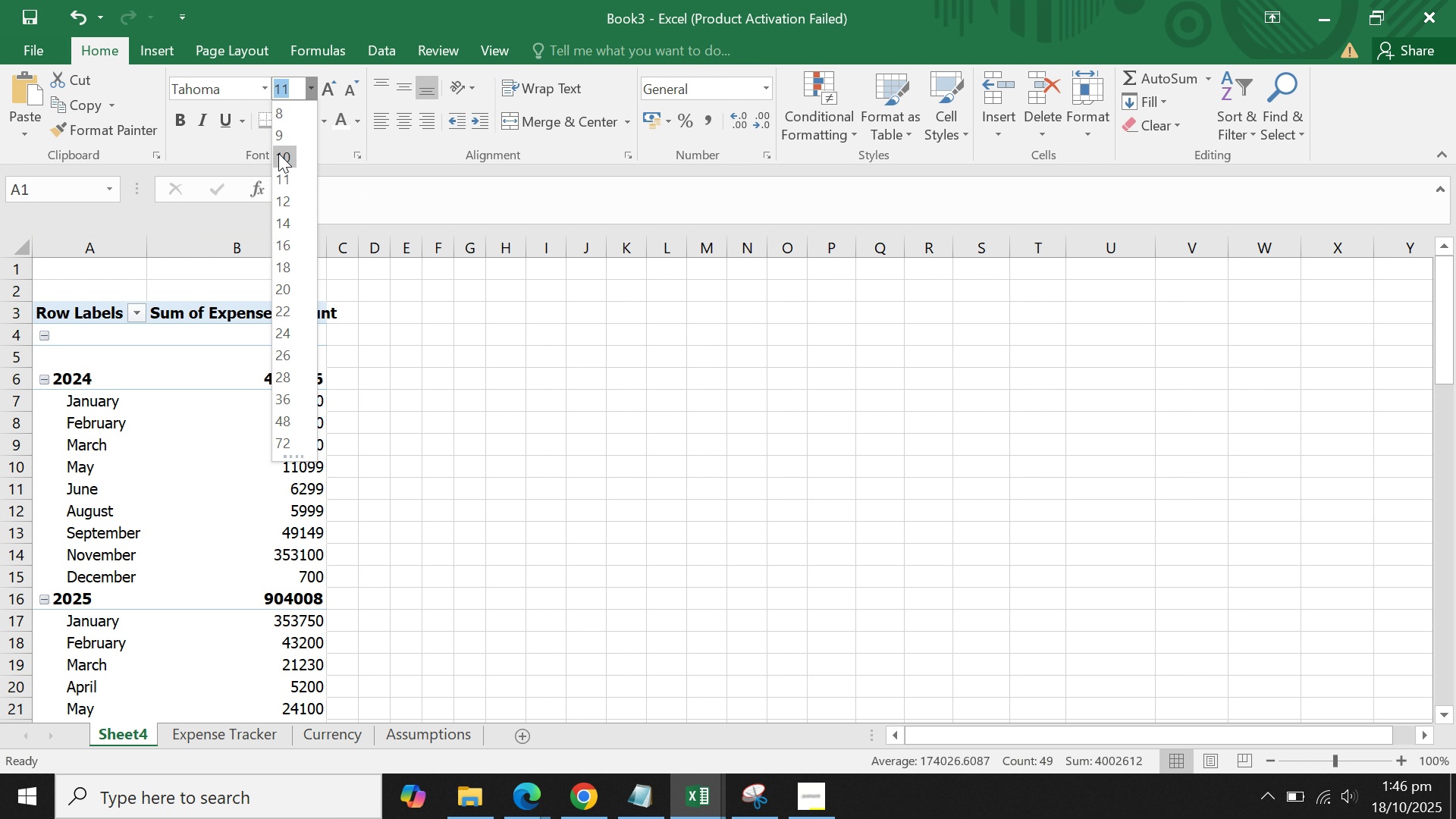 
left_click([278, 153])
 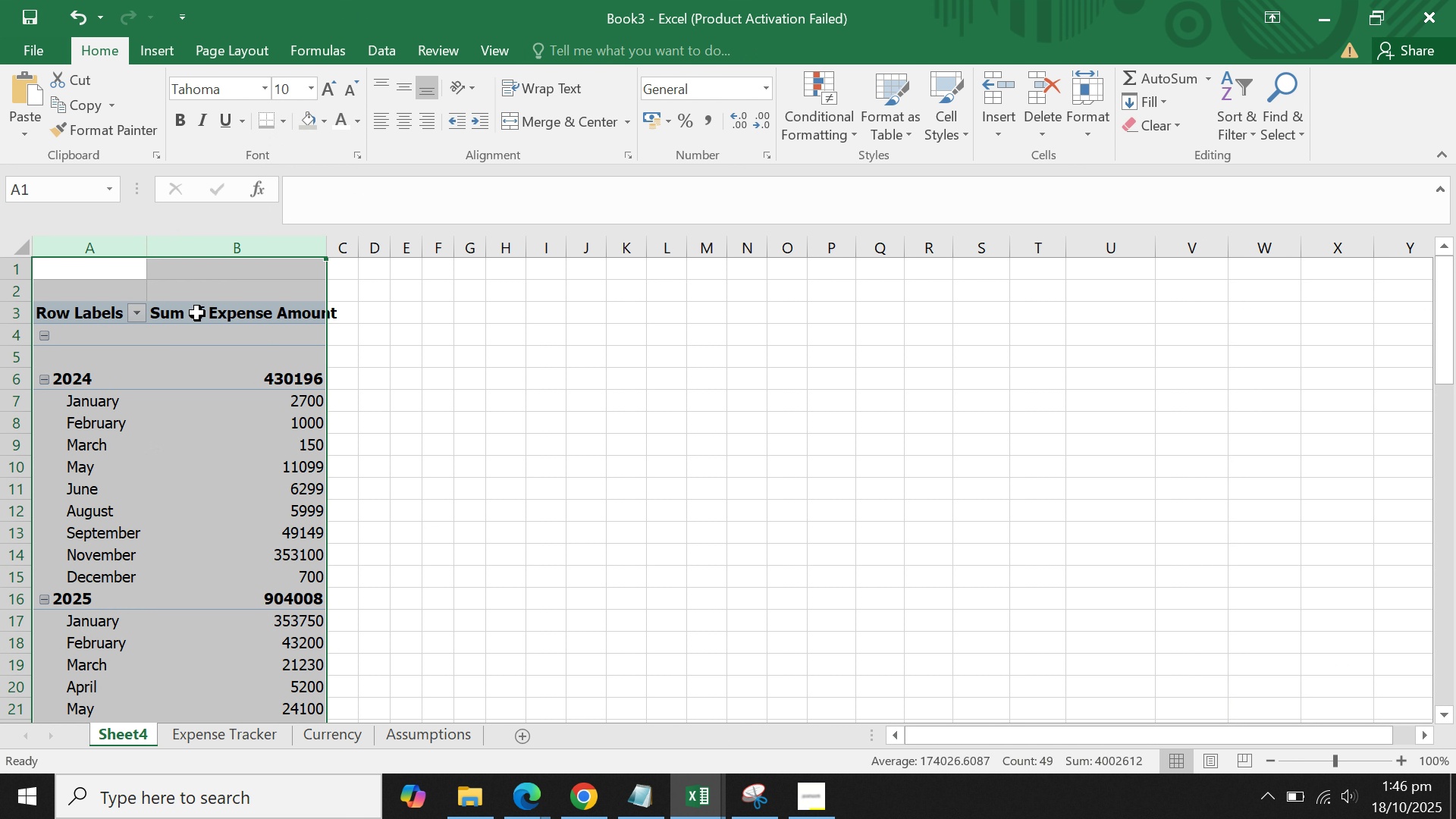 
scroll: coordinate [263, 354], scroll_direction: down, amount: 5.0
 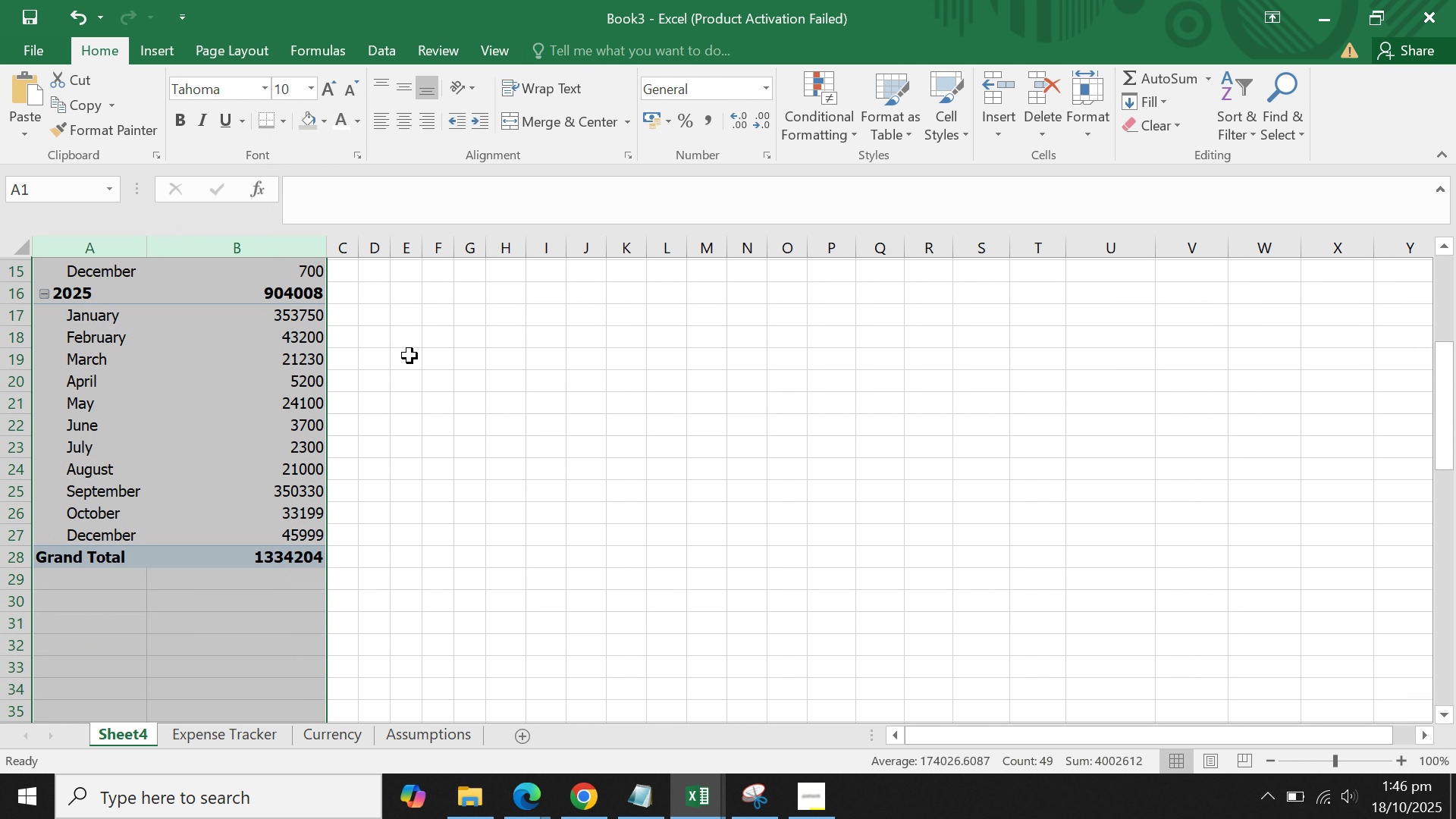 
scroll: coordinate [410, 356], scroll_direction: up, amount: 3.0
 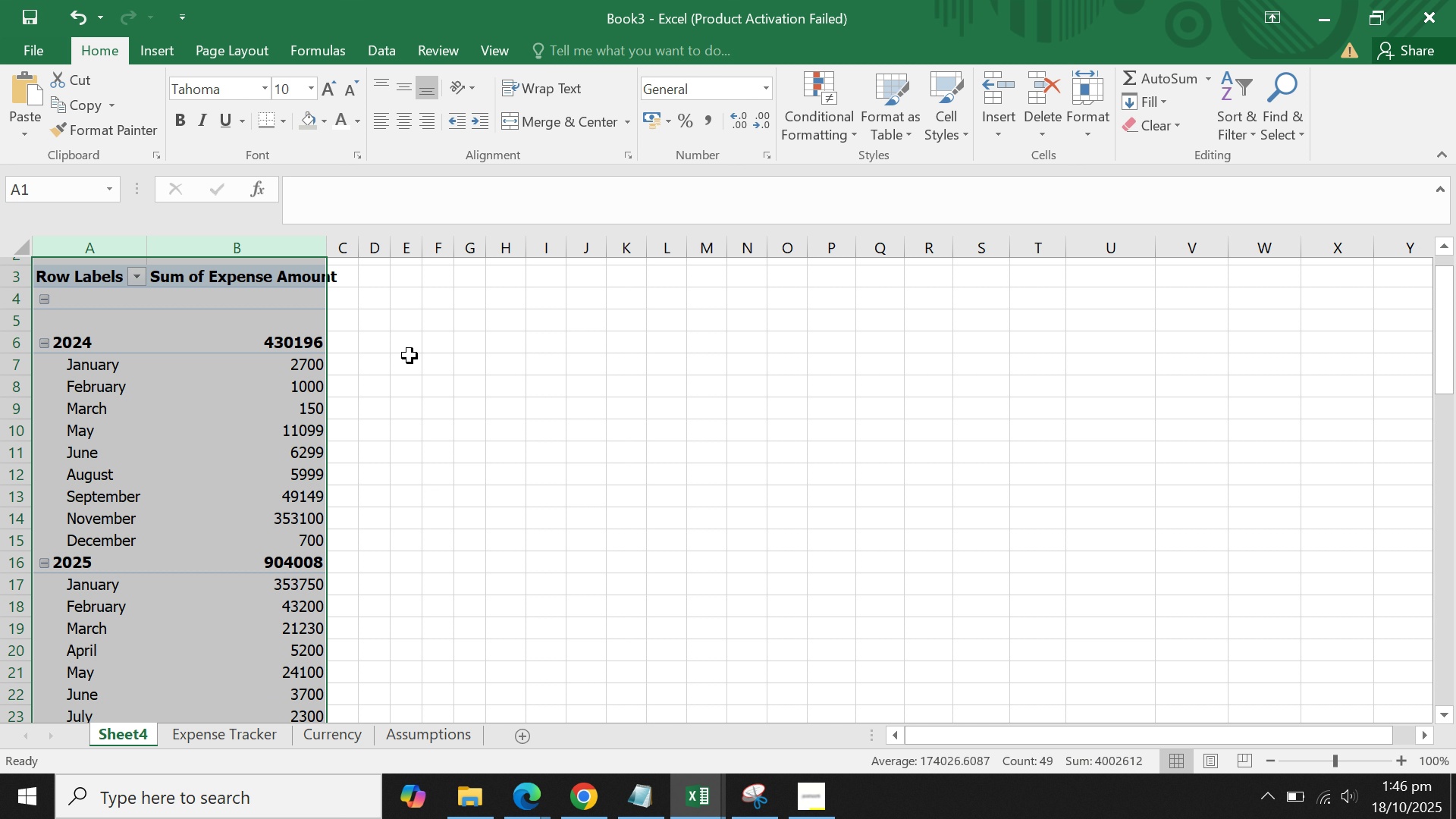 
wait(5.34)
 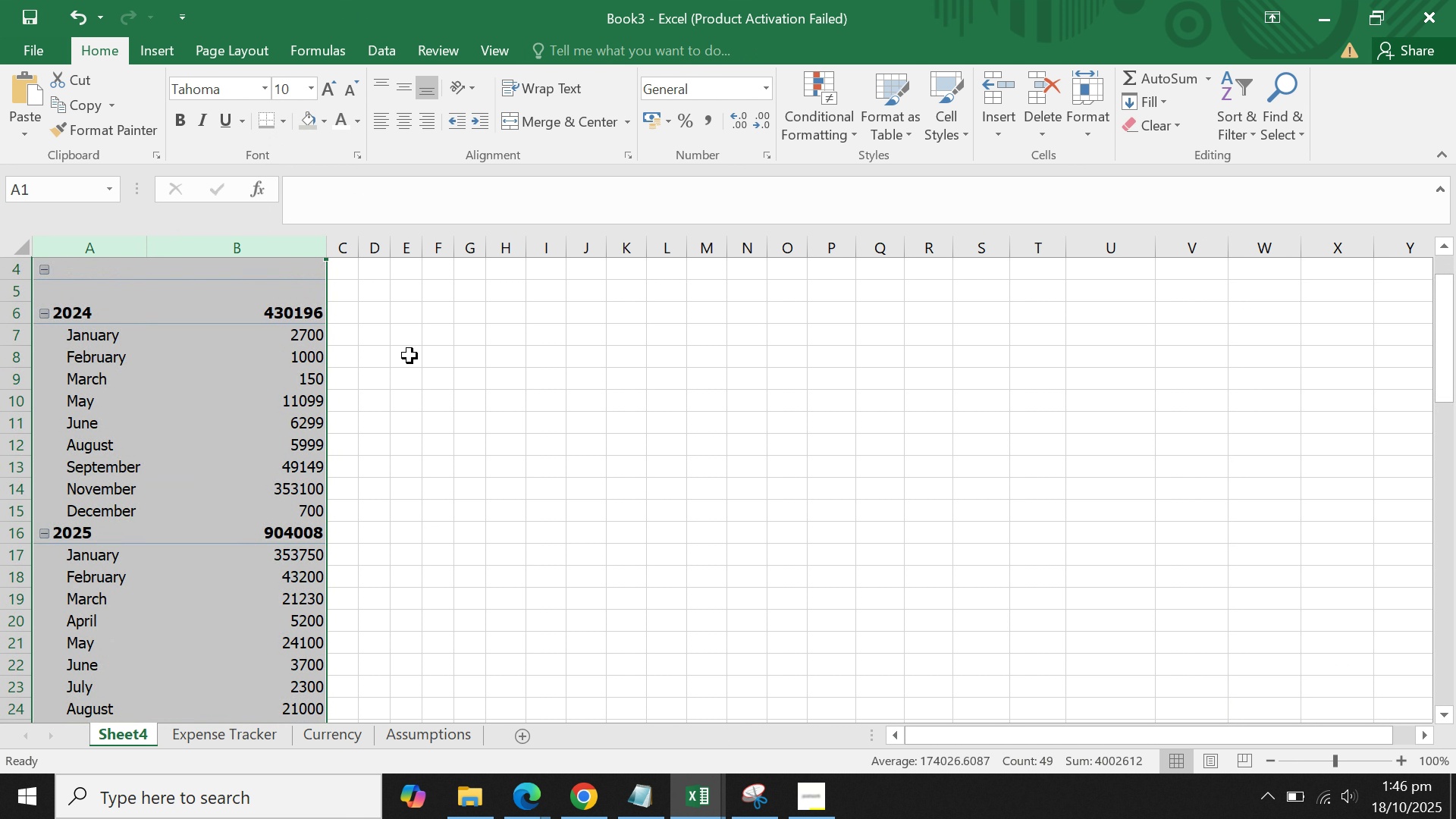 
scroll: coordinate [410, 356], scroll_direction: up, amount: 2.0
 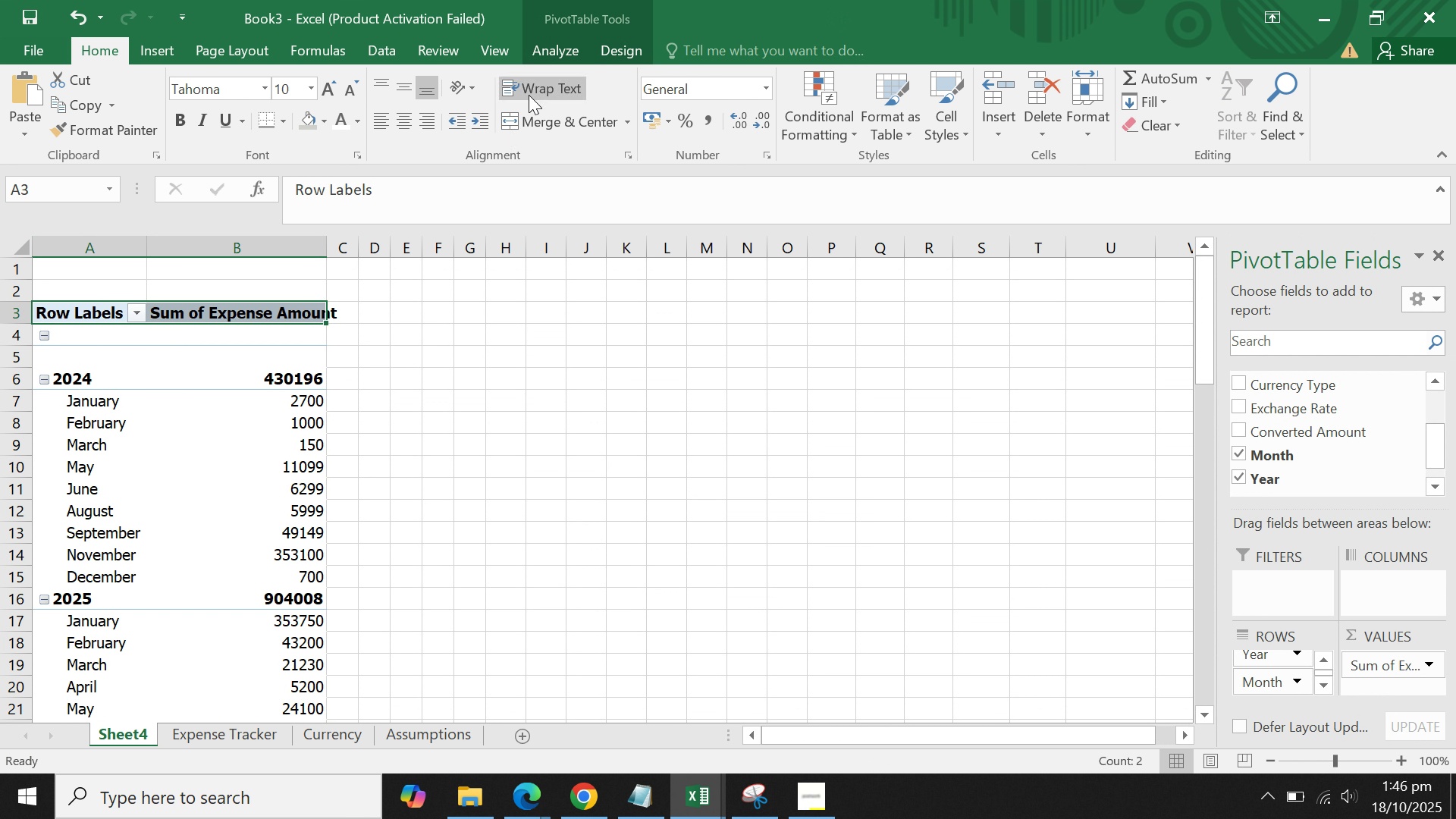 
left_click([539, 89])
 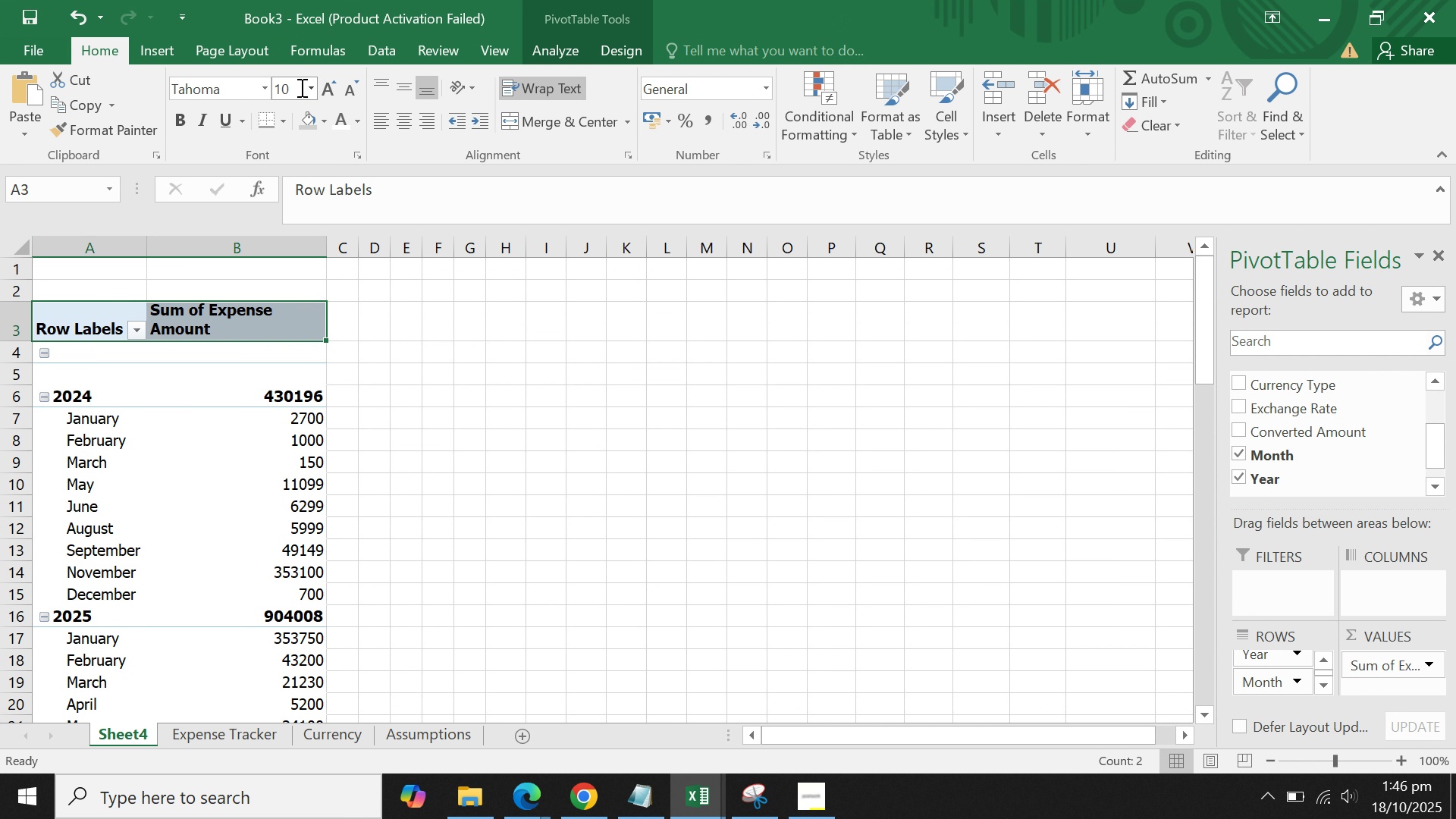 
left_click([400, 127])
 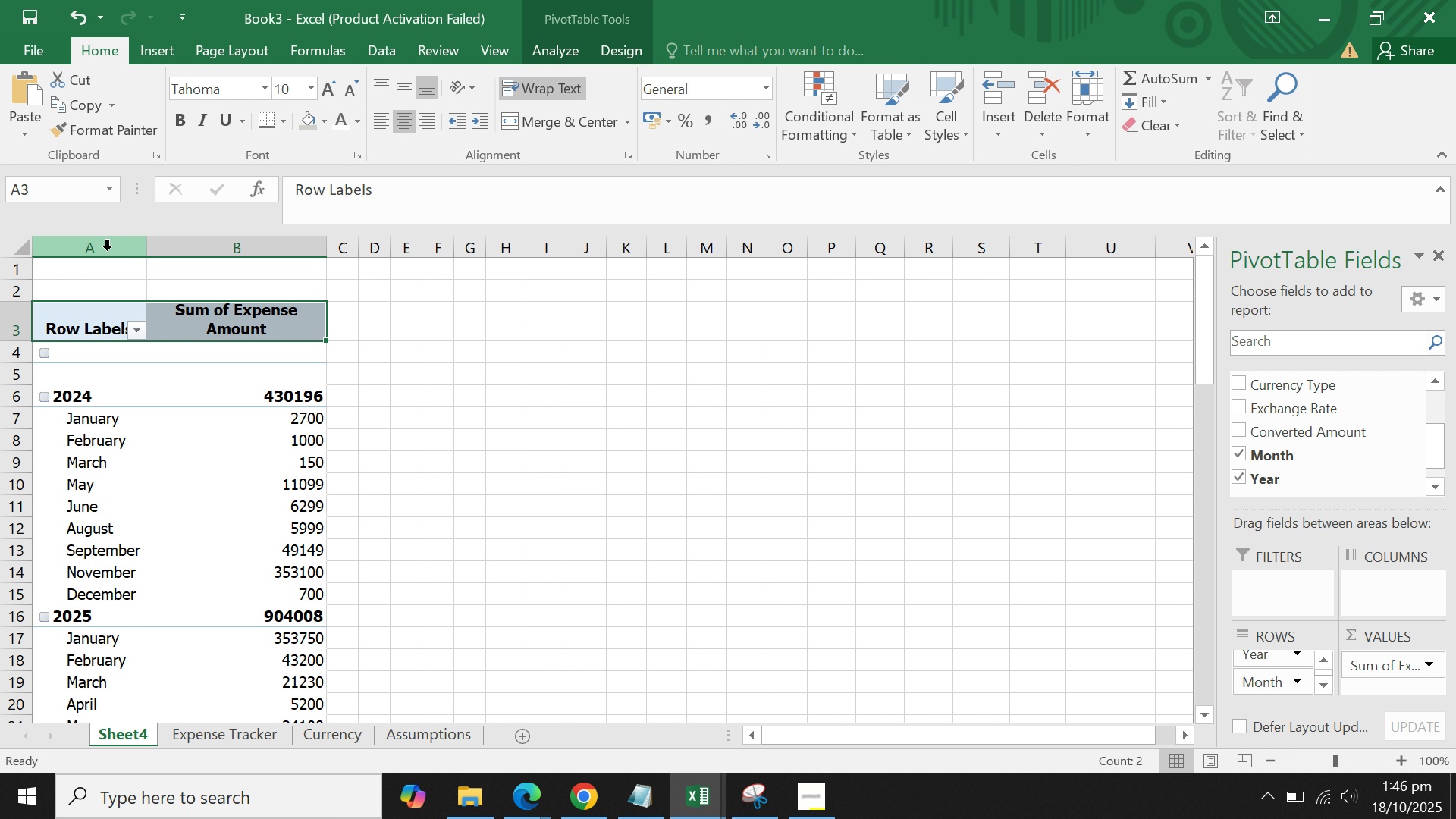 
left_click([383, 359])
 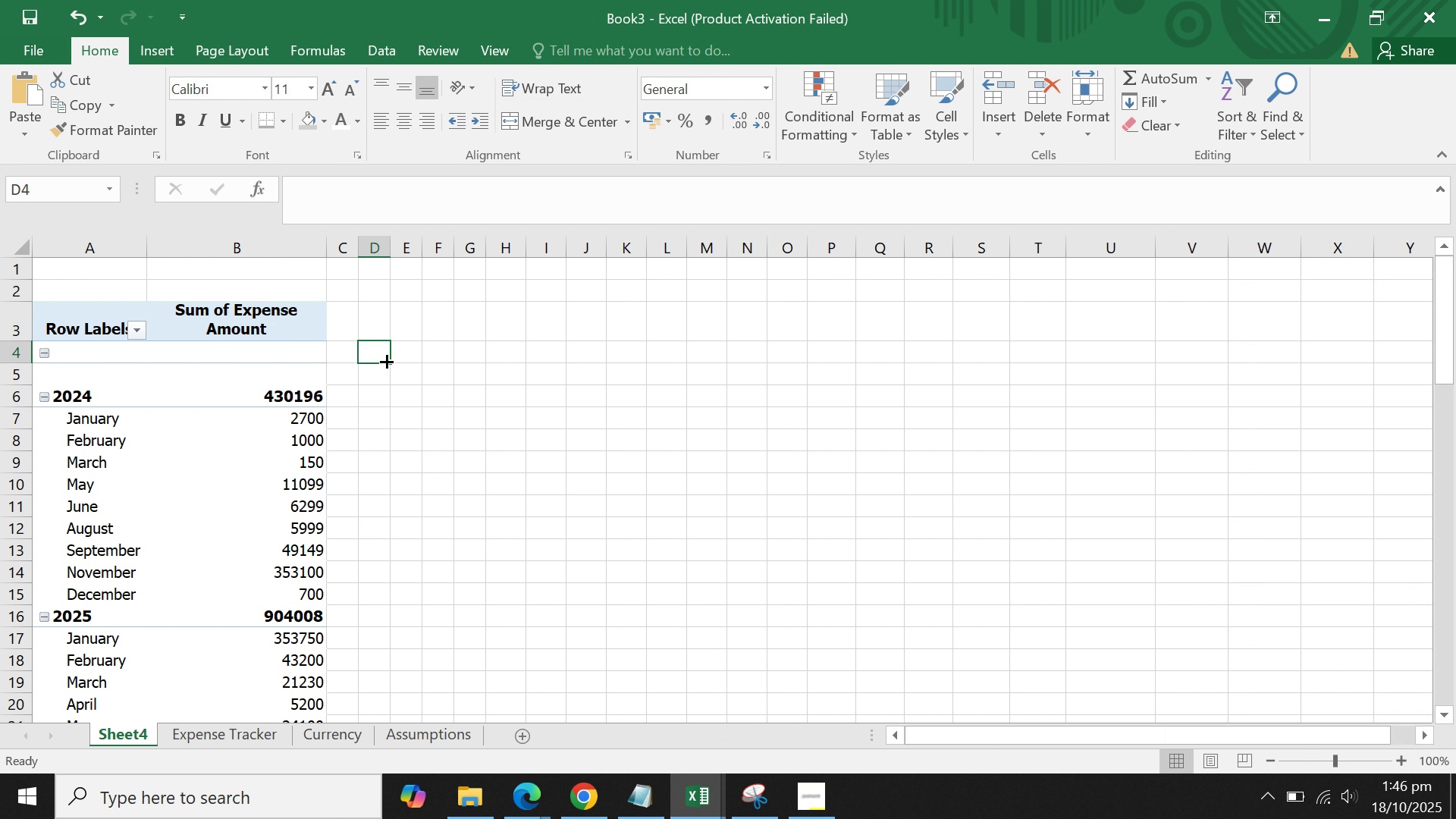 
scroll: coordinate [385, 360], scroll_direction: down, amount: 3.0
 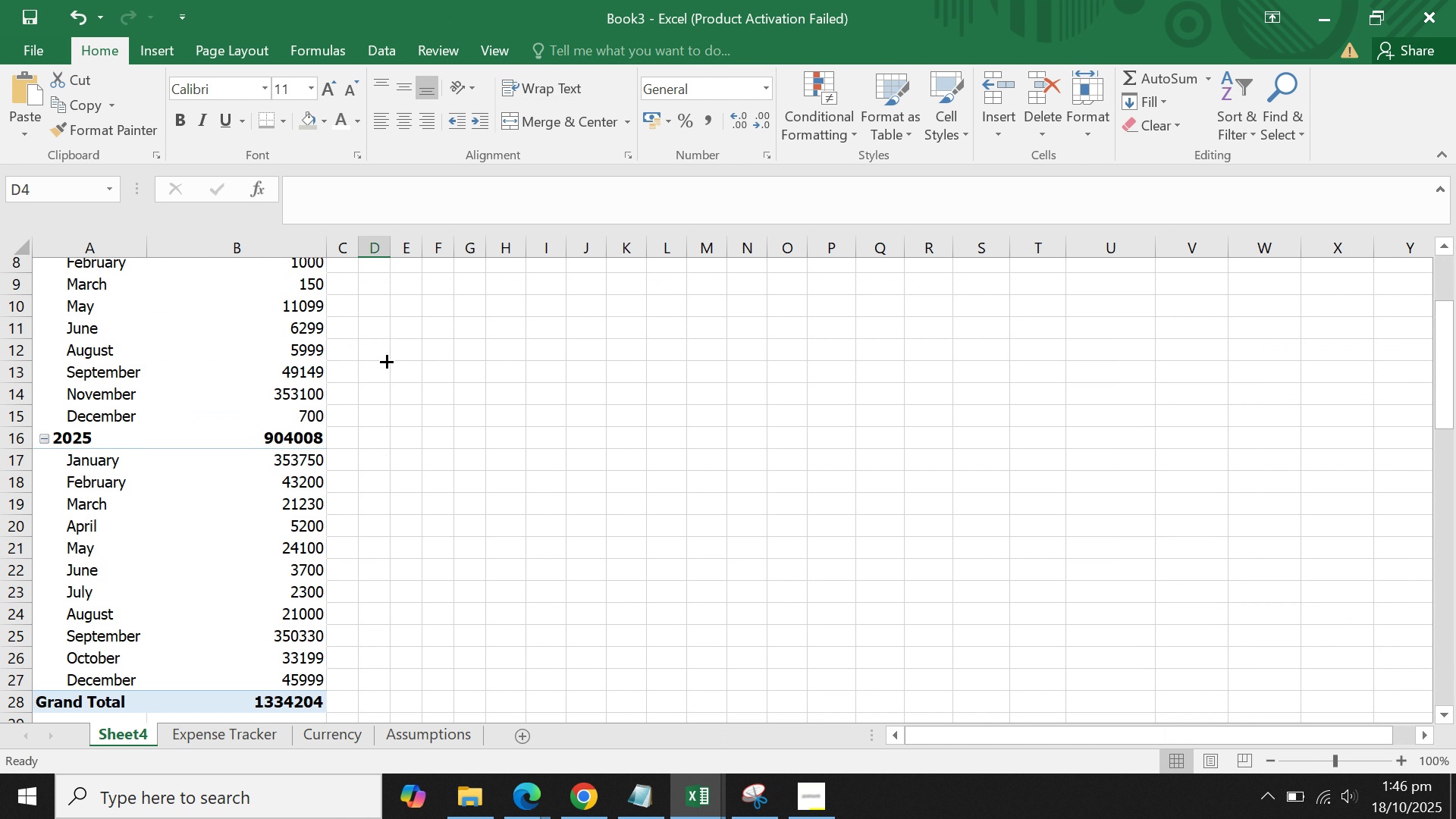 
scroll: coordinate [385, 359], scroll_direction: up, amount: 3.0
 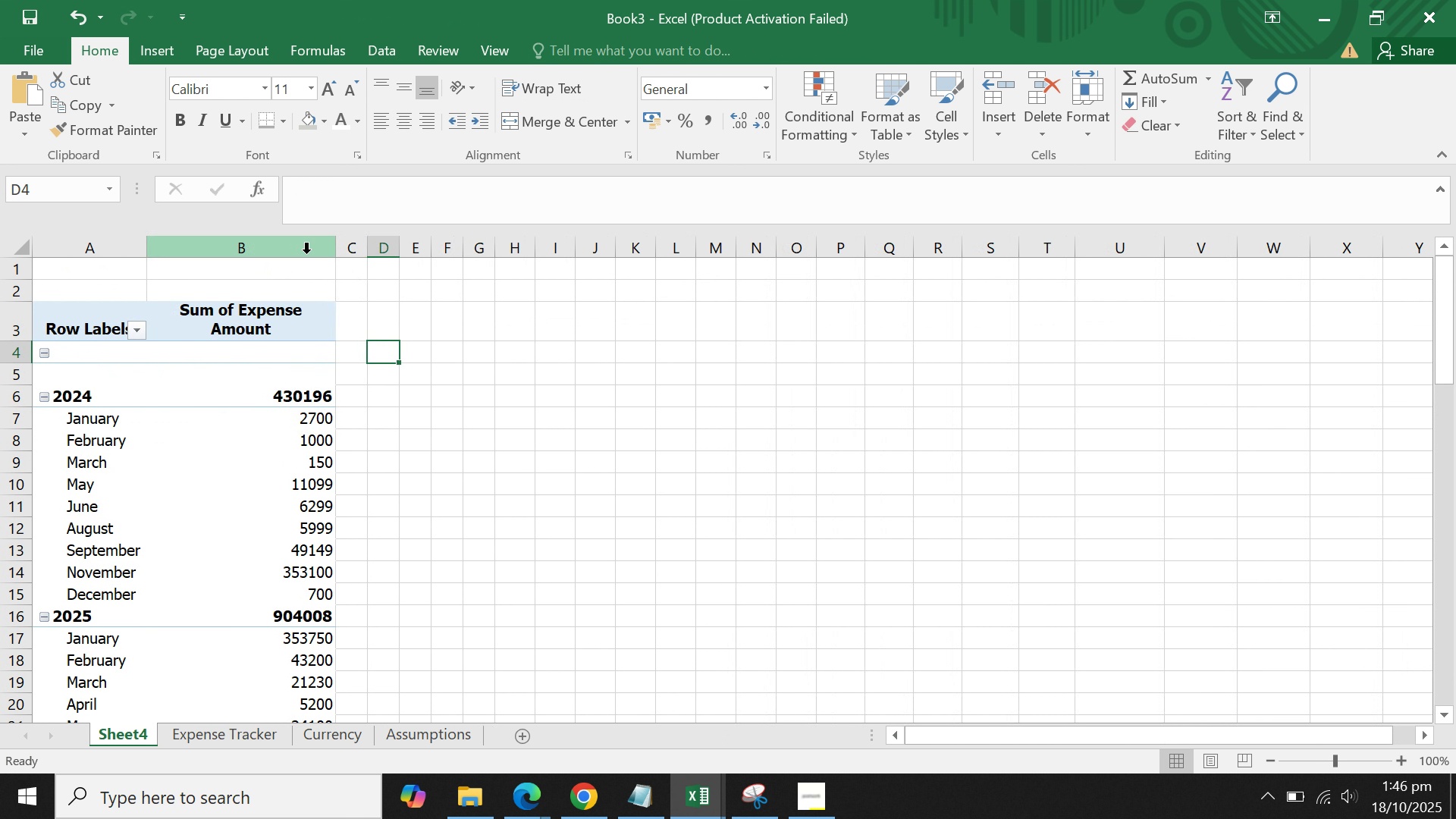 
left_click([292, 251])
 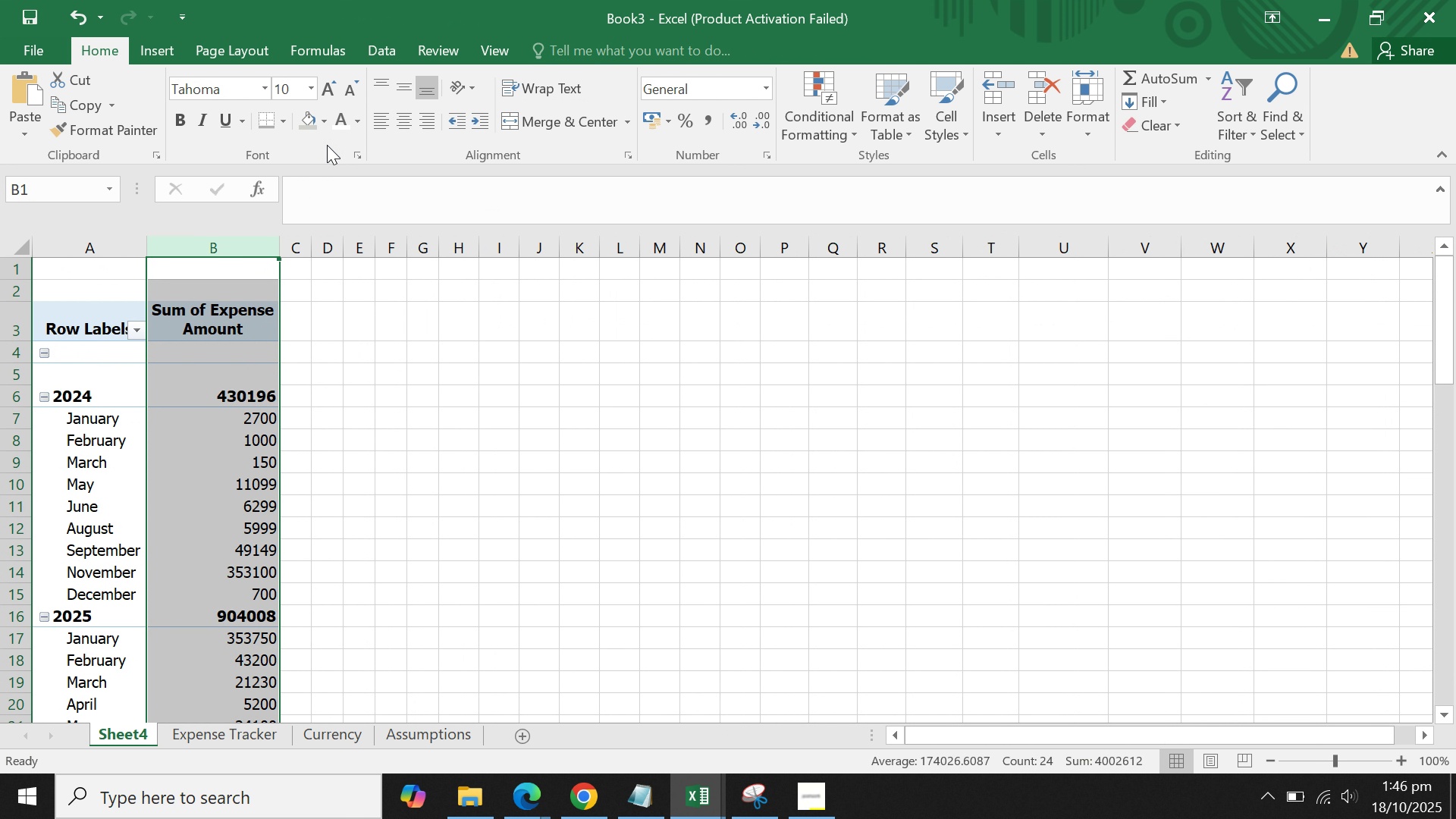 
left_click([413, 130])
 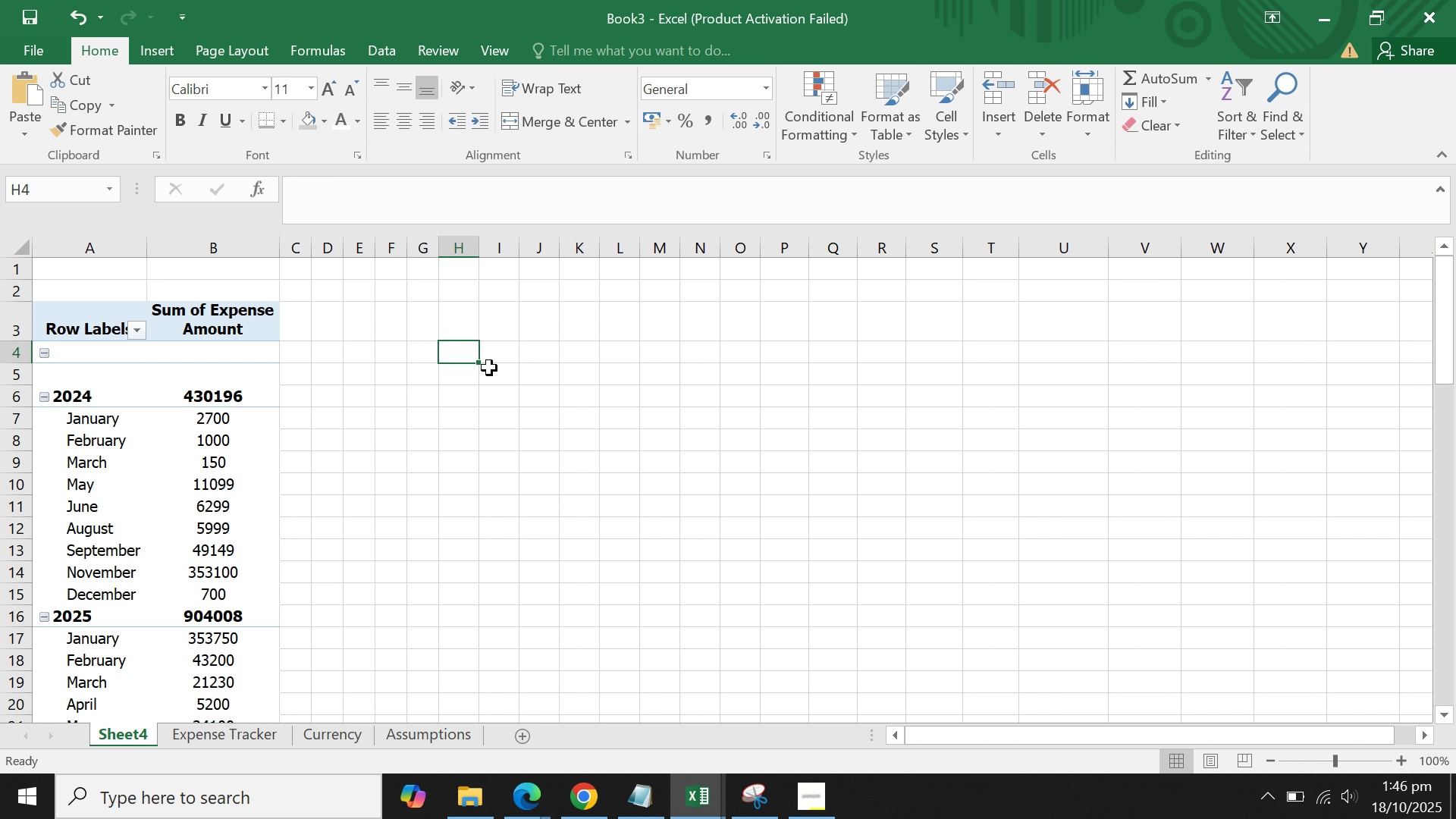 
double_click([489, 368])
 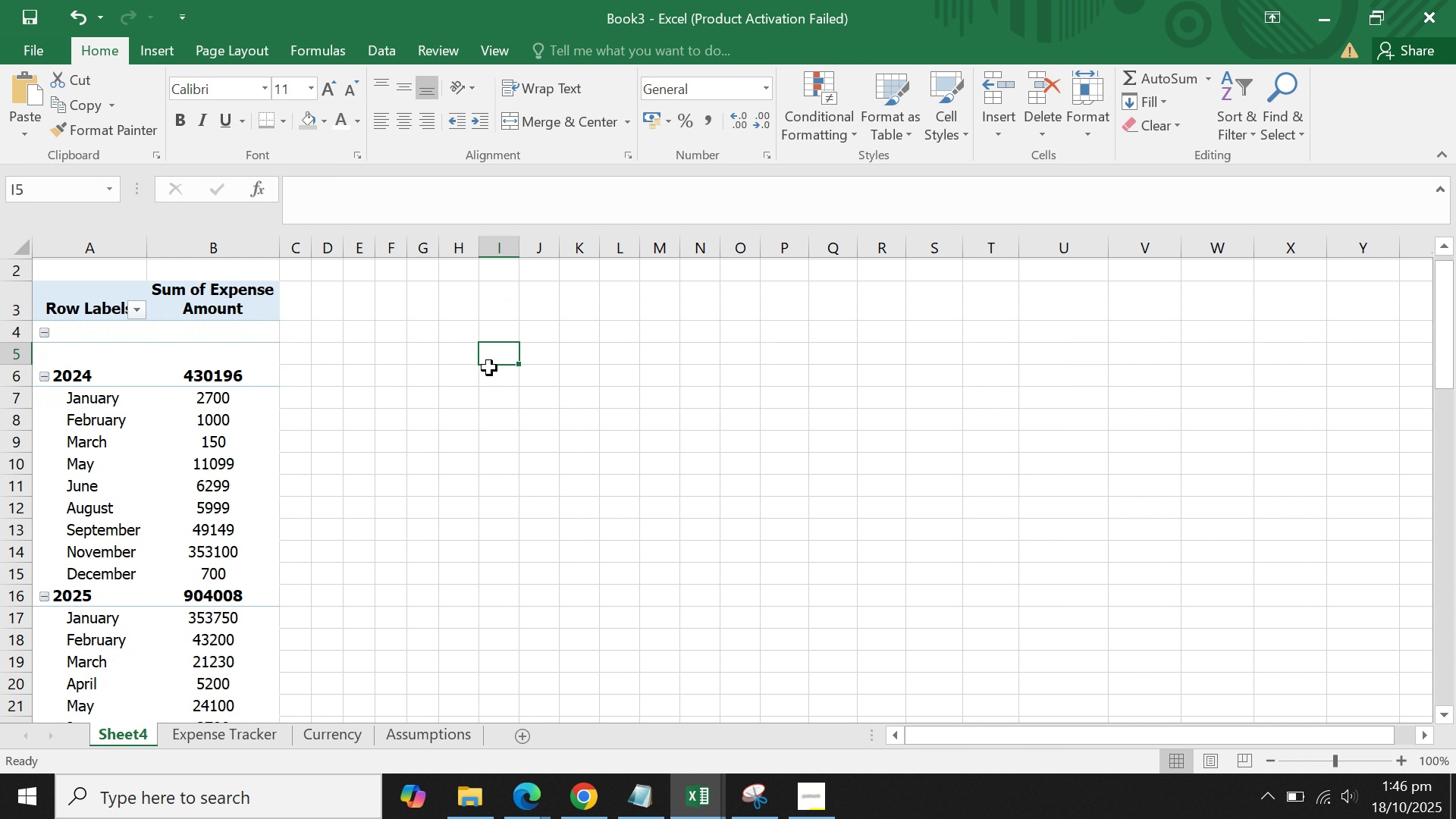 
scroll: coordinate [489, 368], scroll_direction: down, amount: 4.0
 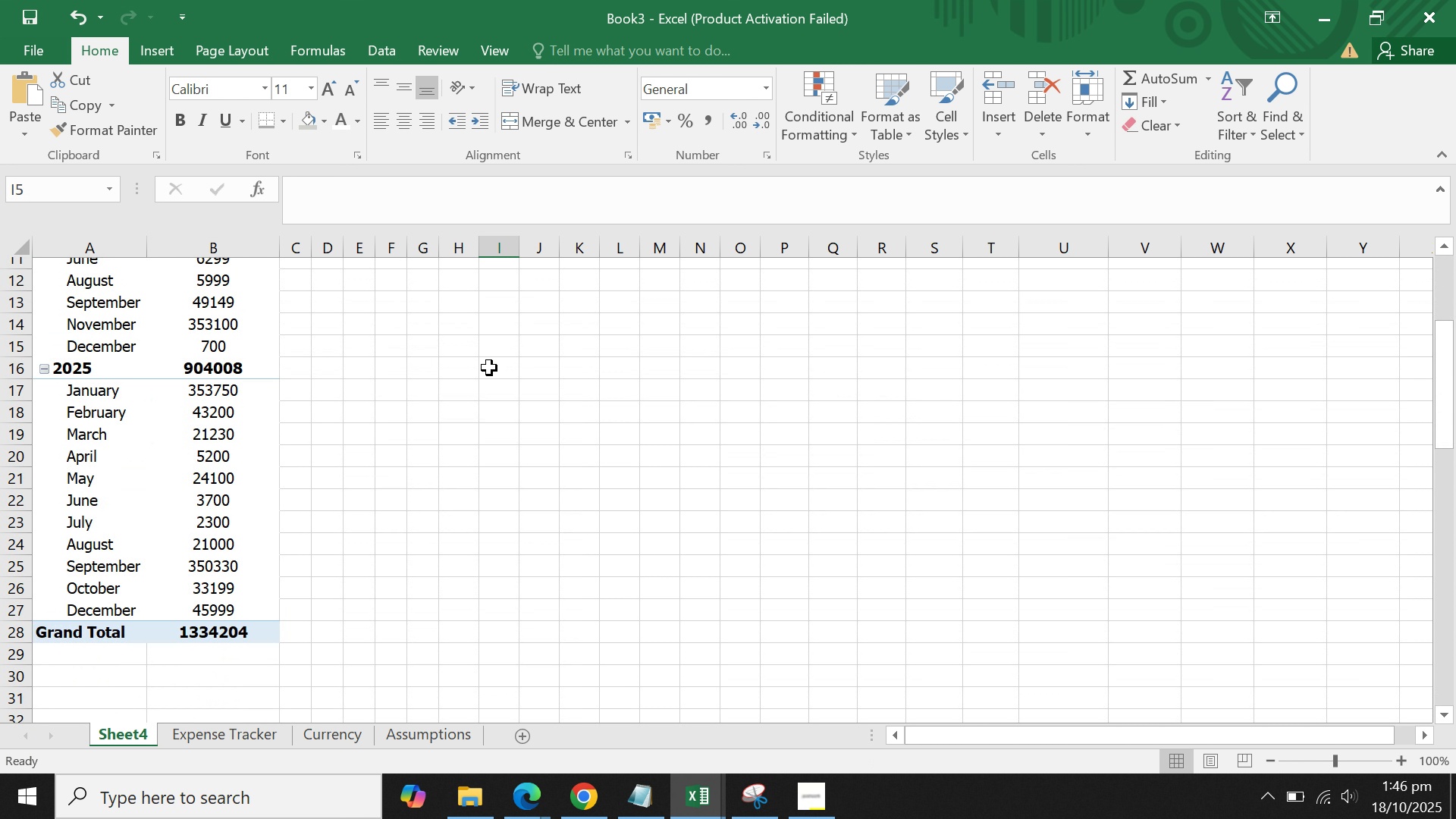 
scroll: coordinate [489, 368], scroll_direction: up, amount: 2.0
 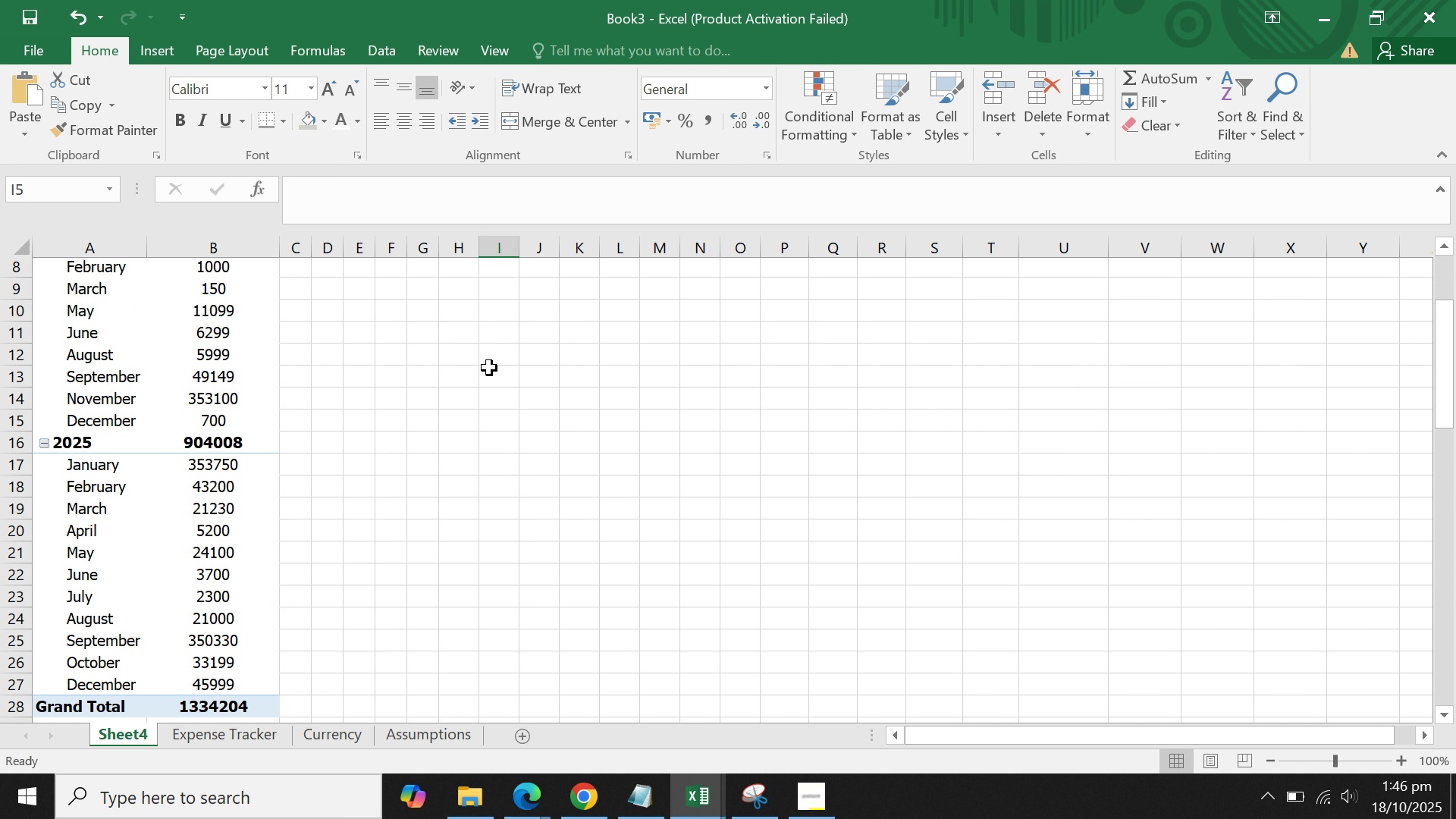 
scroll: coordinate [489, 368], scroll_direction: down, amount: 2.0
 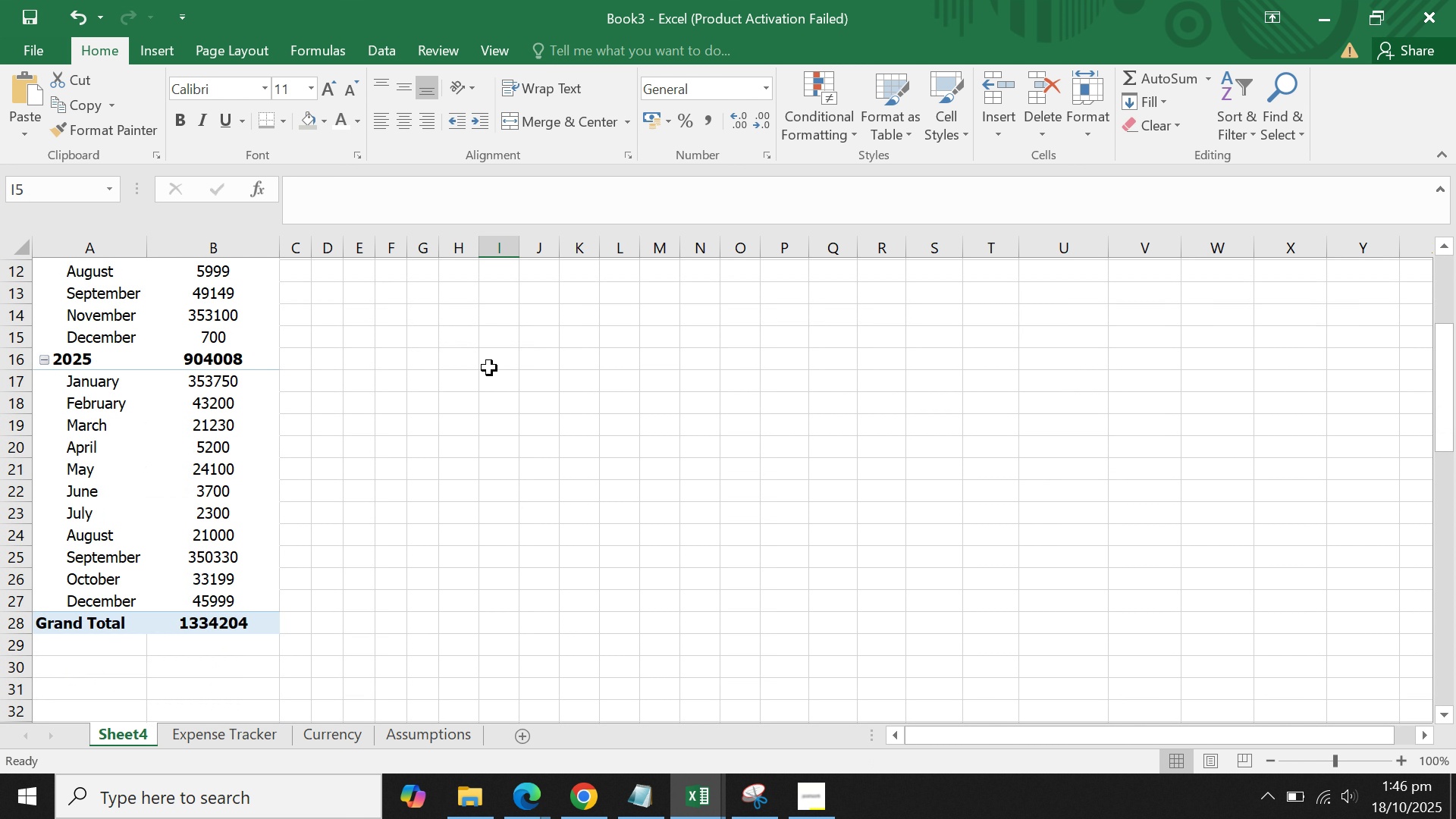 
scroll: coordinate [489, 368], scroll_direction: up, amount: 3.0
 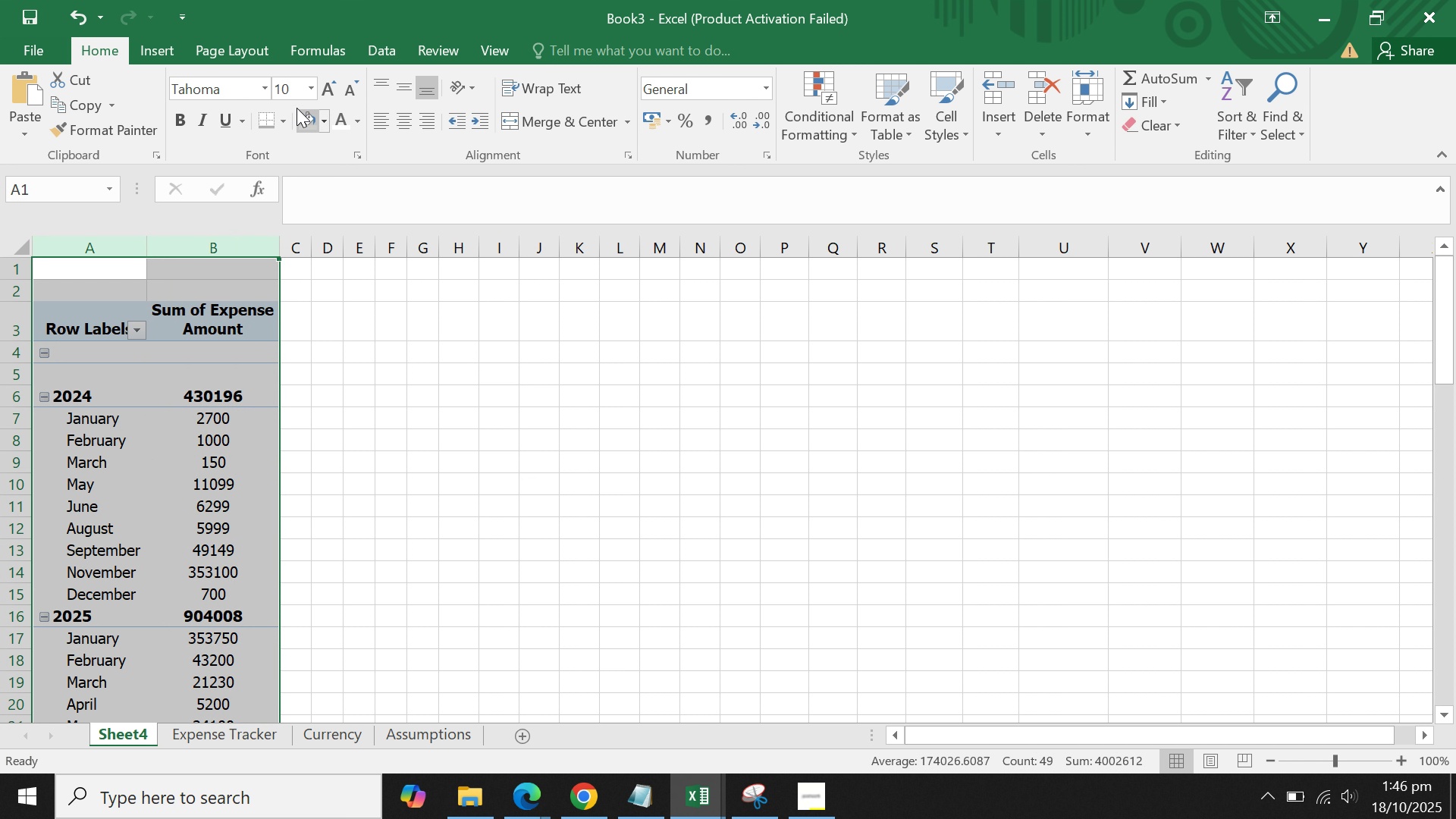 
left_click([309, 89])
 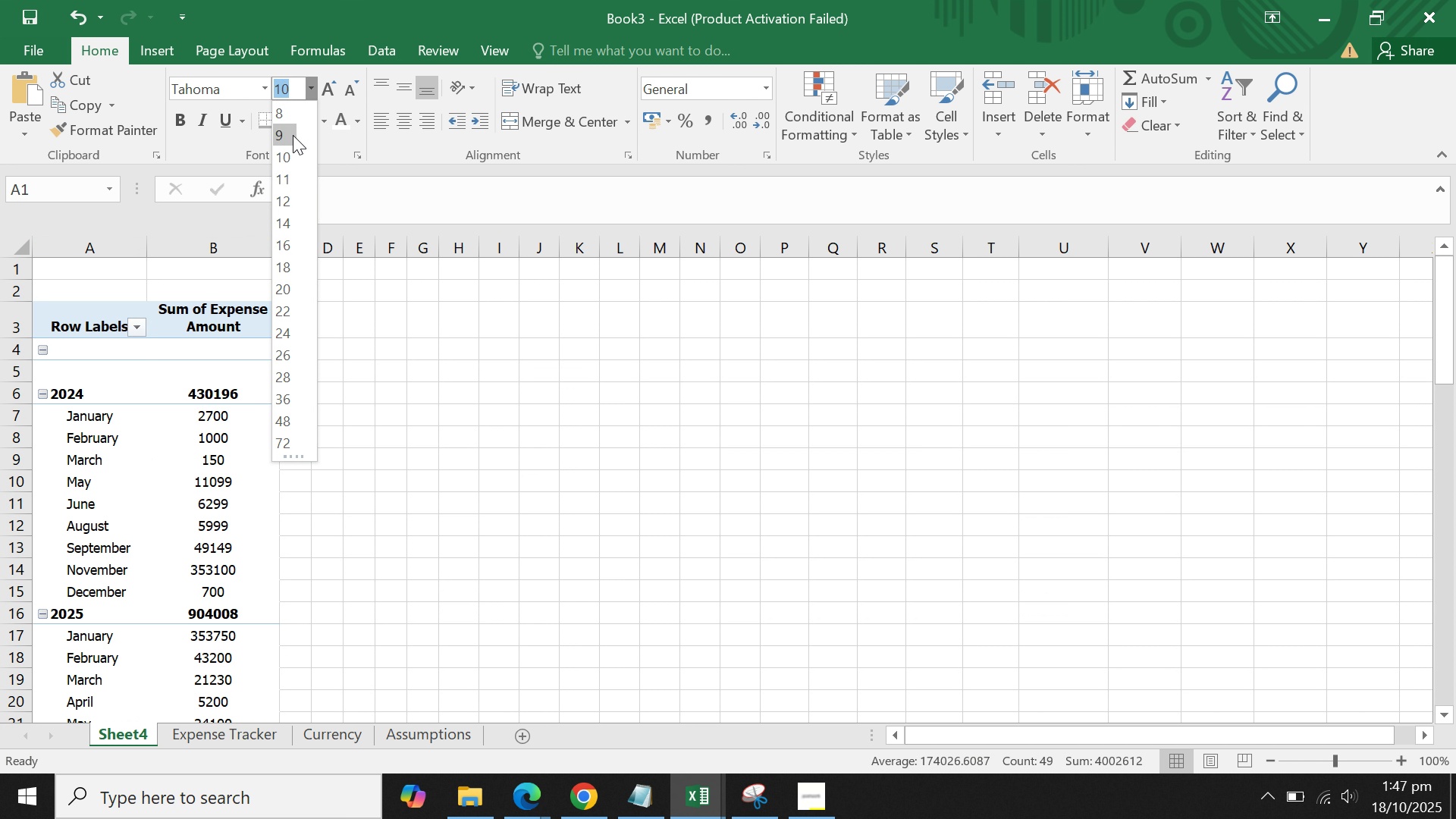 
left_click([293, 135])
 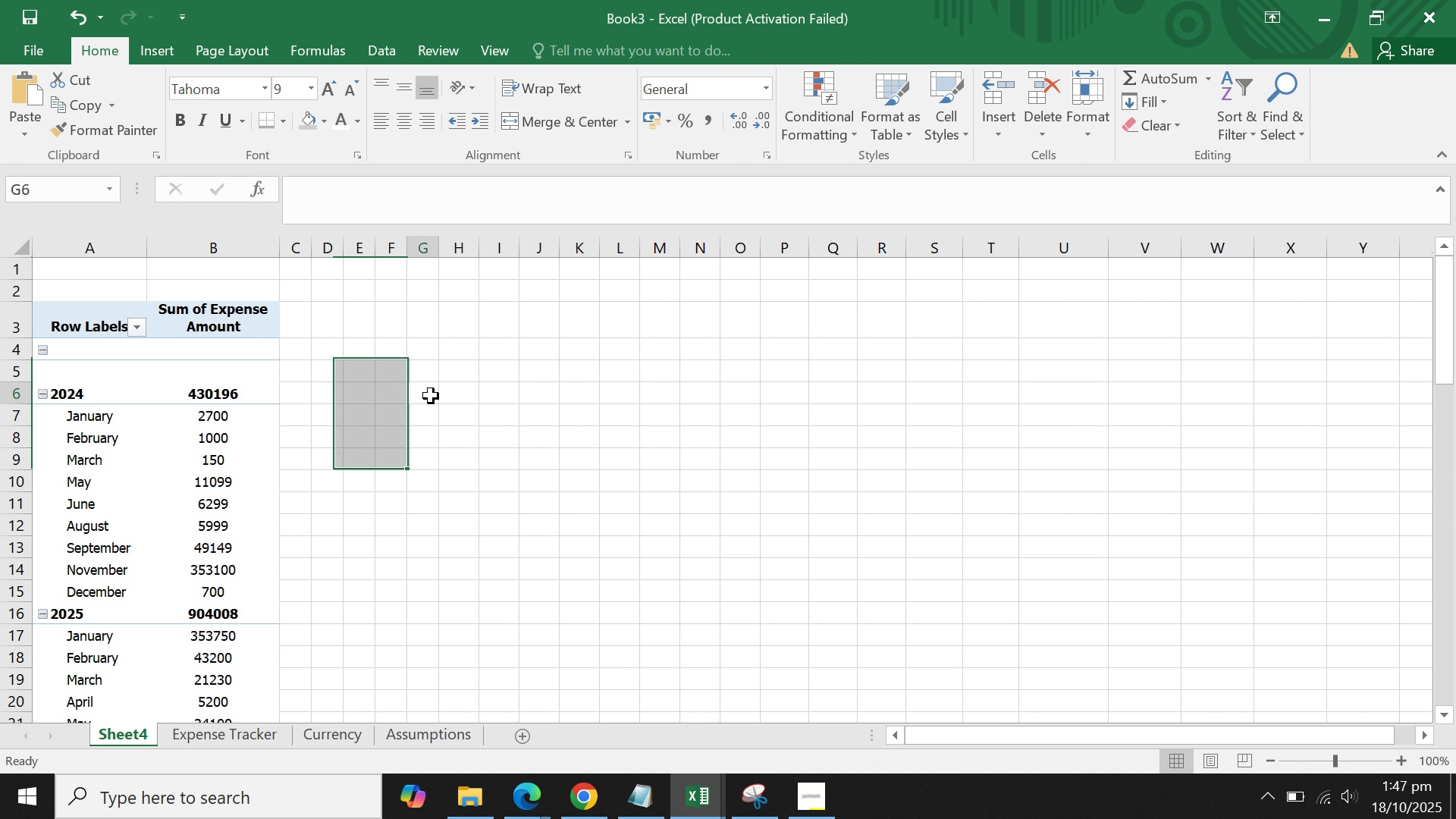 
left_click([431, 396])
 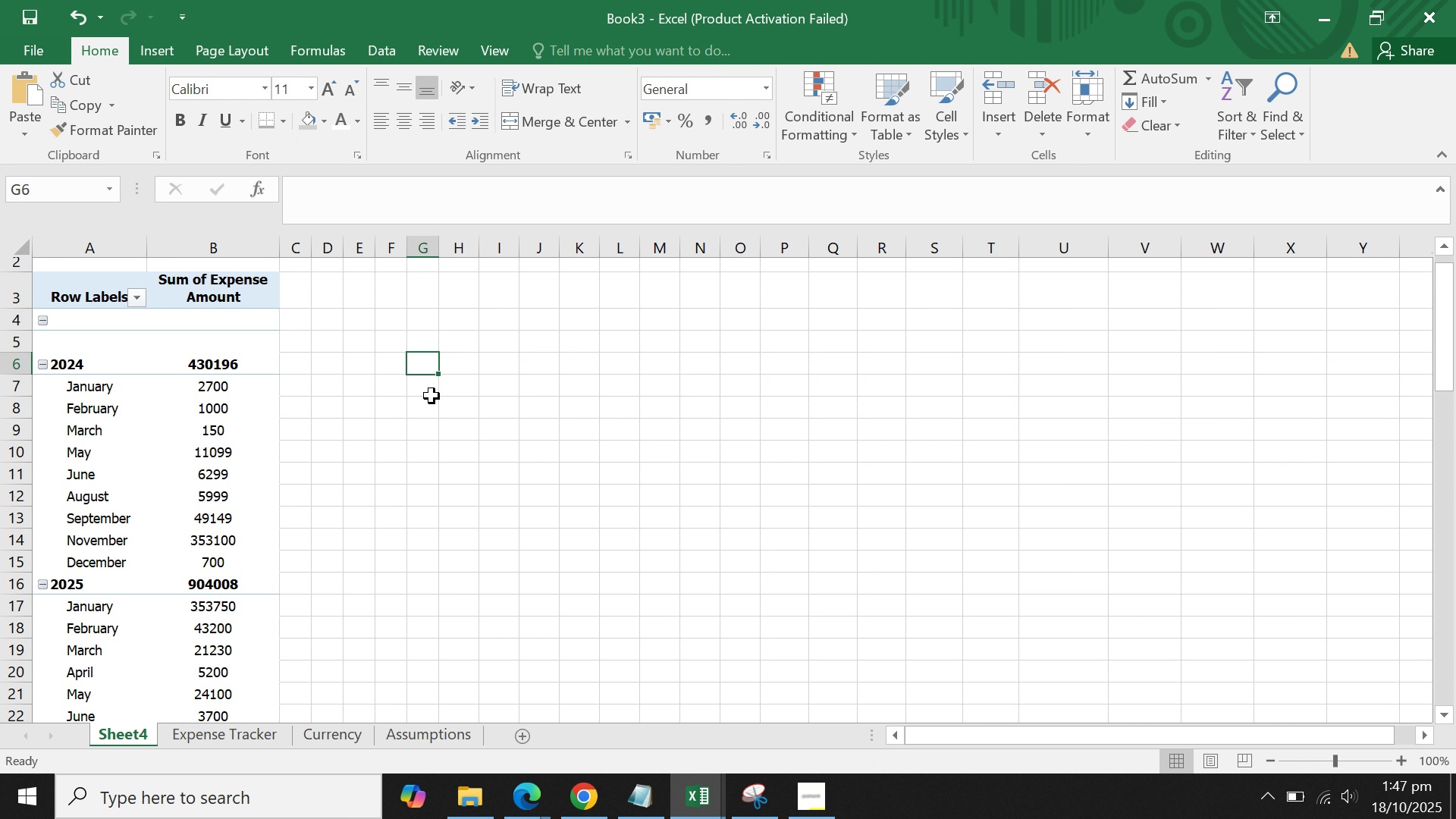 
scroll: coordinate [429, 396], scroll_direction: down, amount: 5.0
 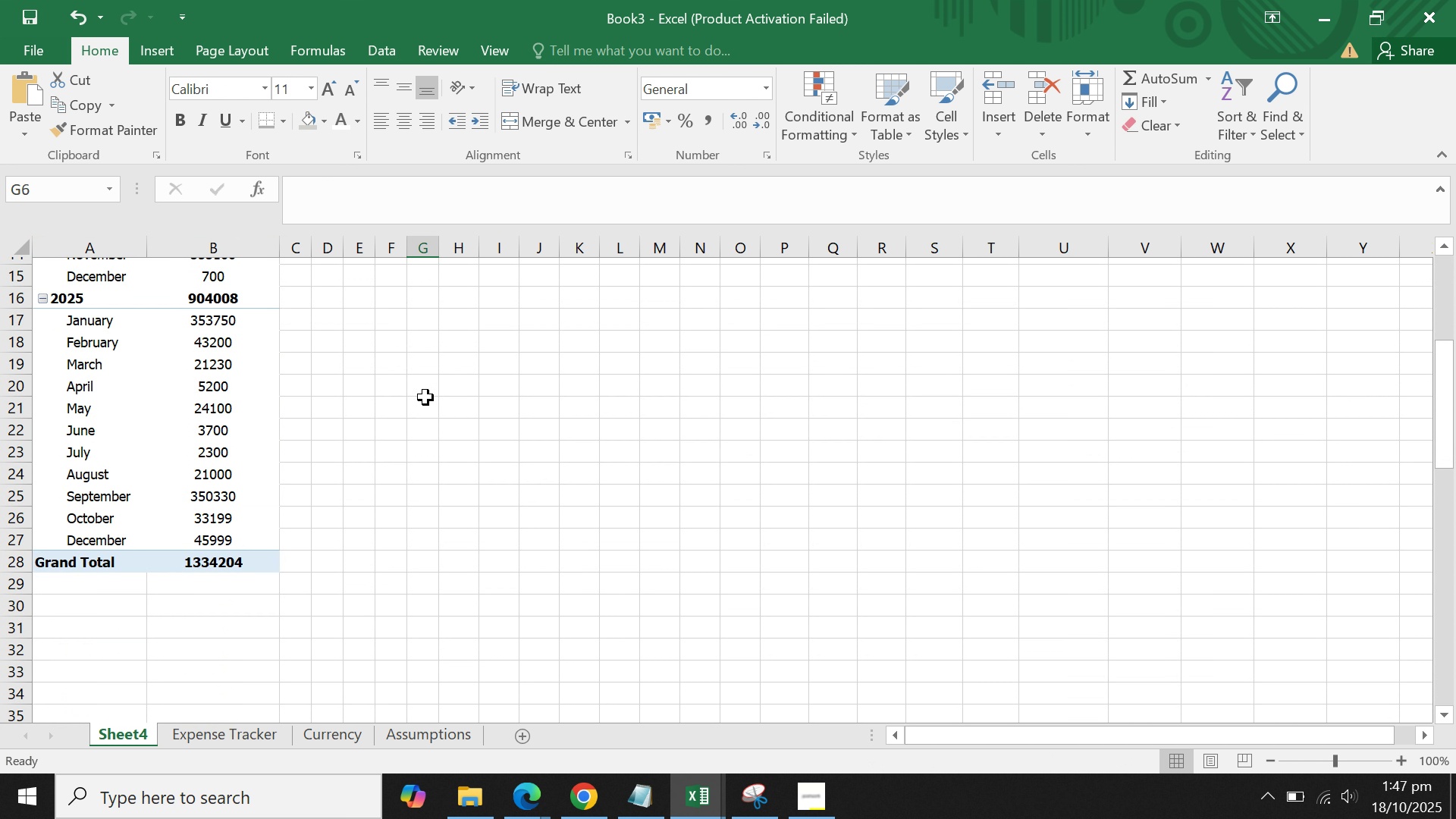 
scroll: coordinate [425, 397], scroll_direction: up, amount: 5.0
 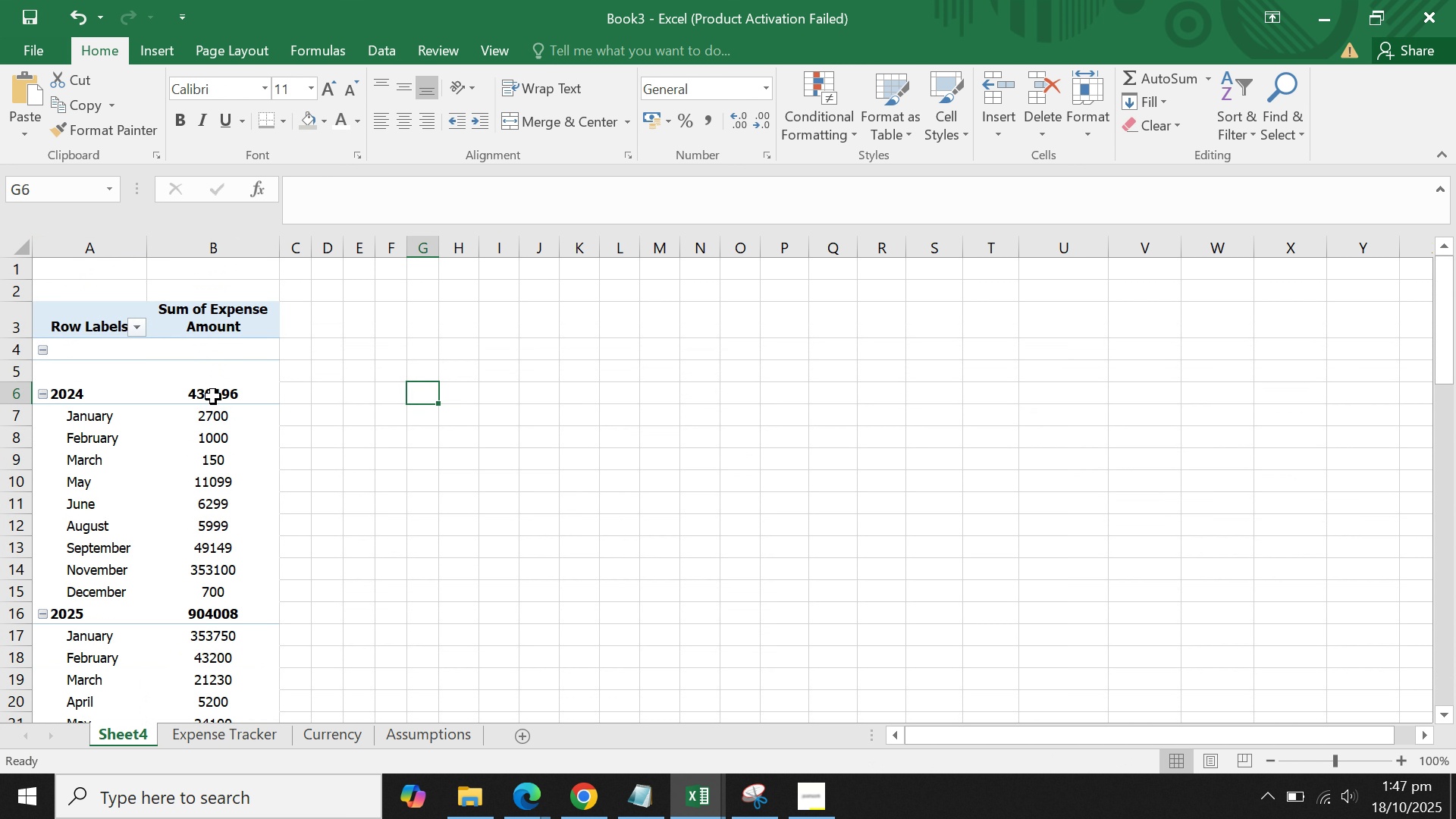 
left_click([212, 397])
 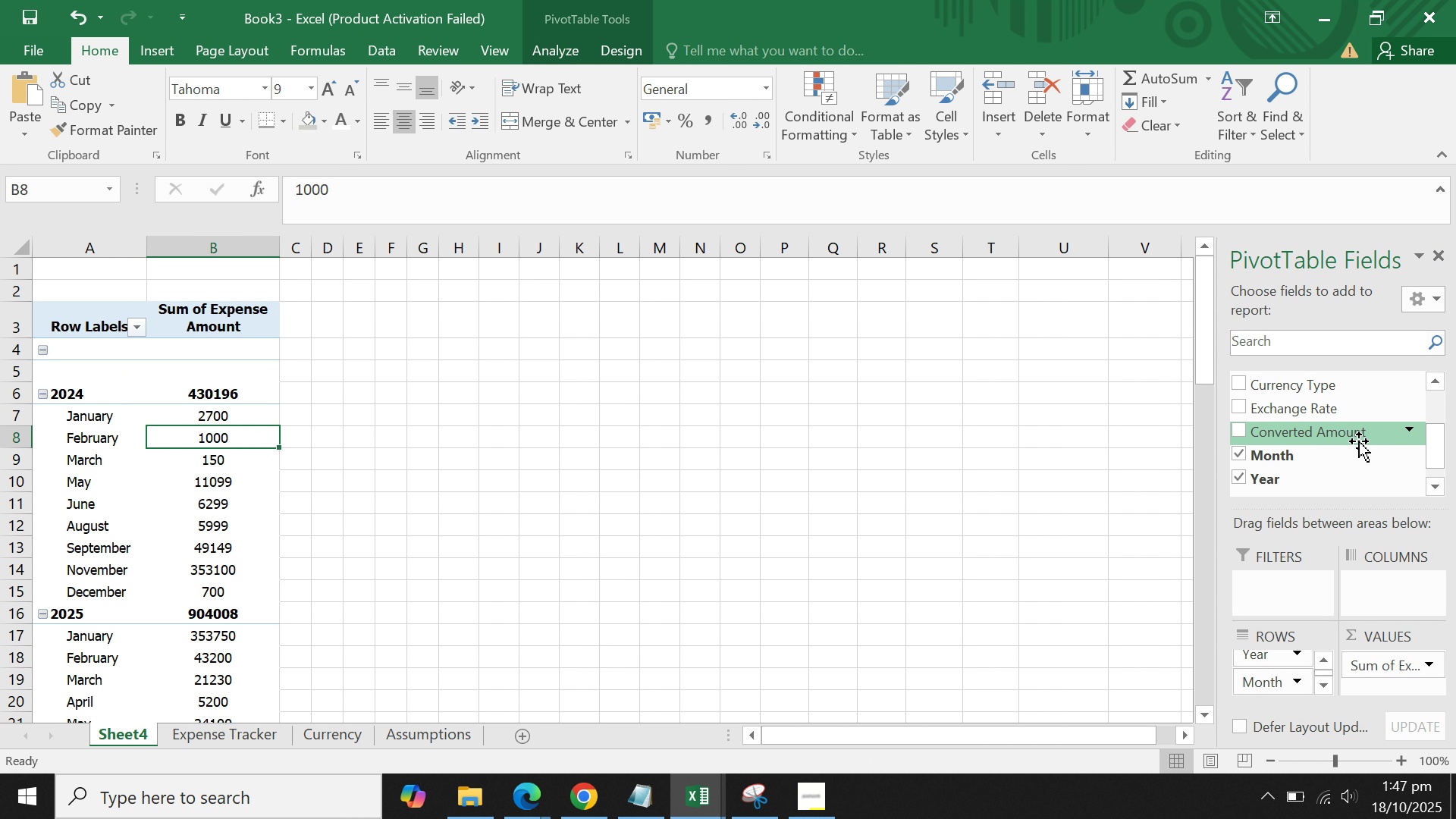 
wait(11.83)
 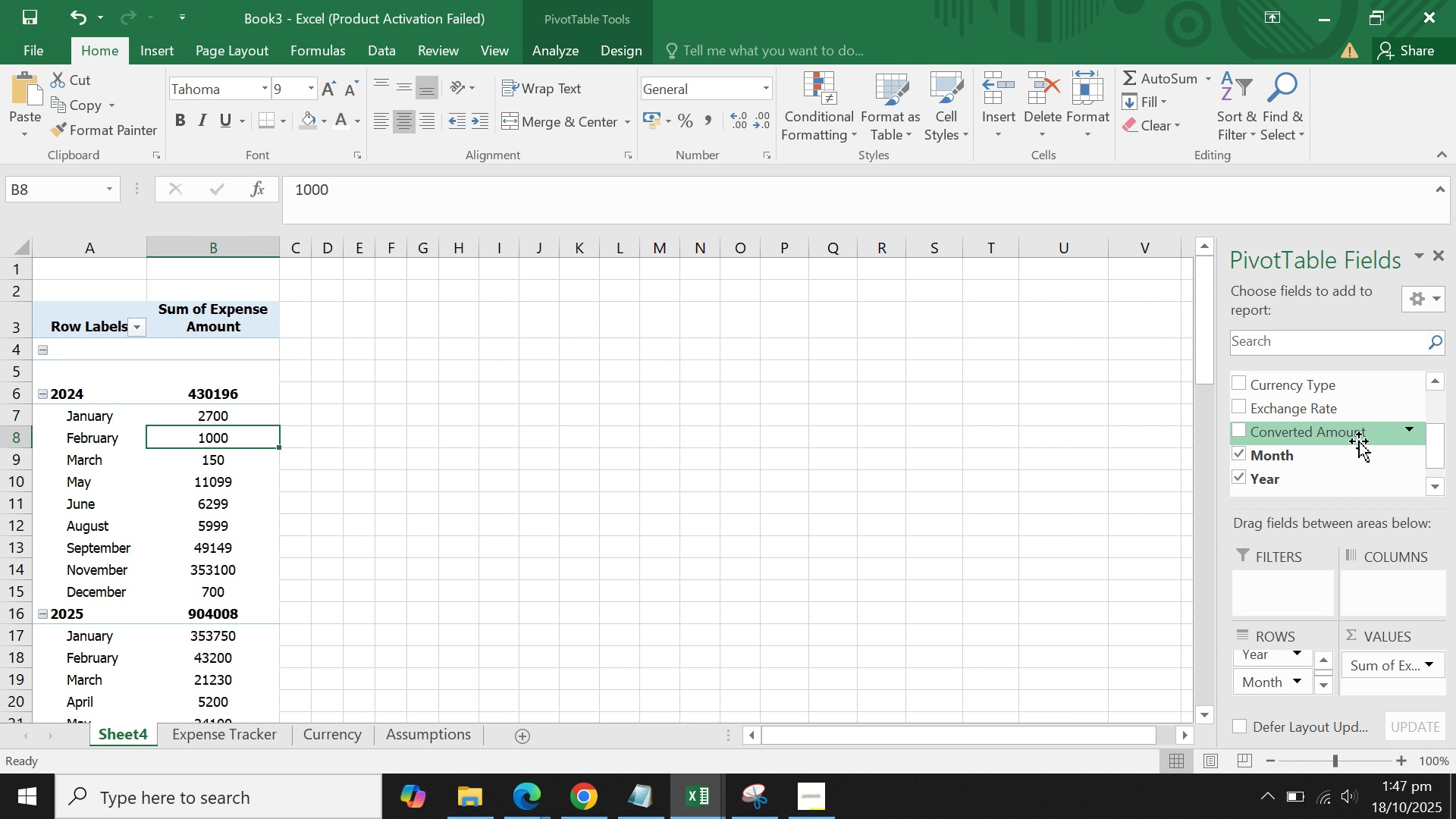 
left_click([1429, 666])
 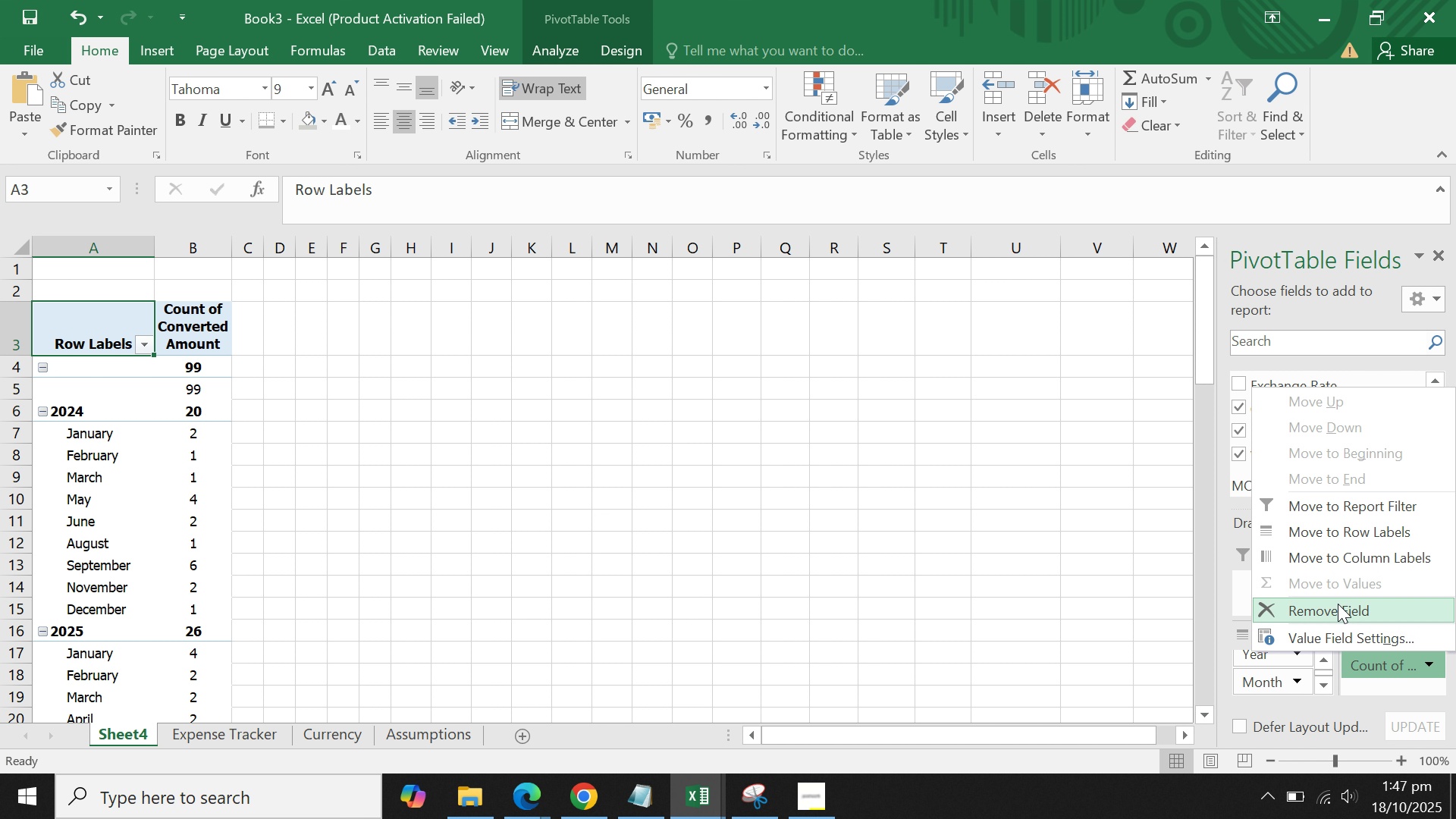 
left_click([1330, 637])
 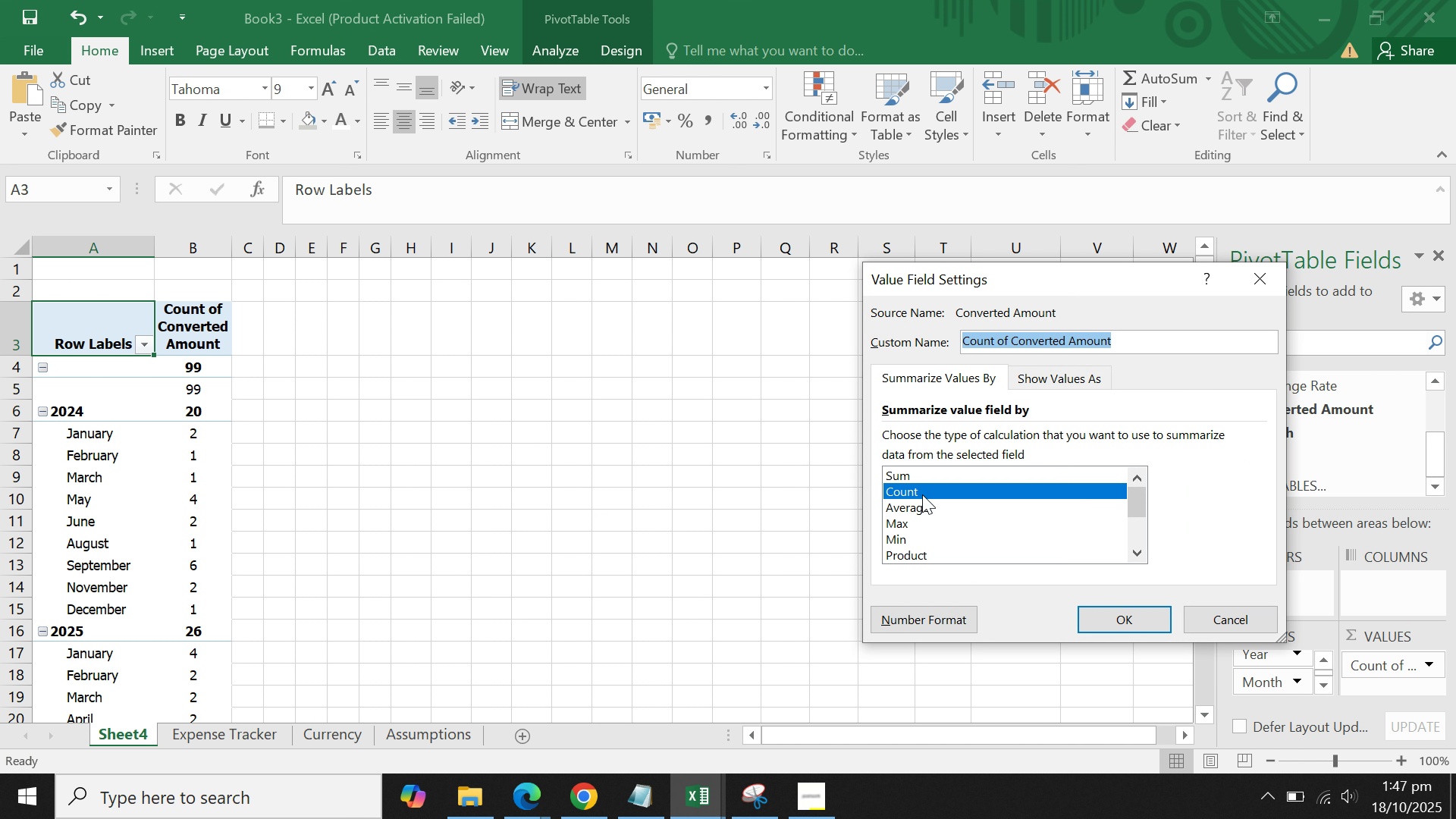 
left_click([921, 477])
 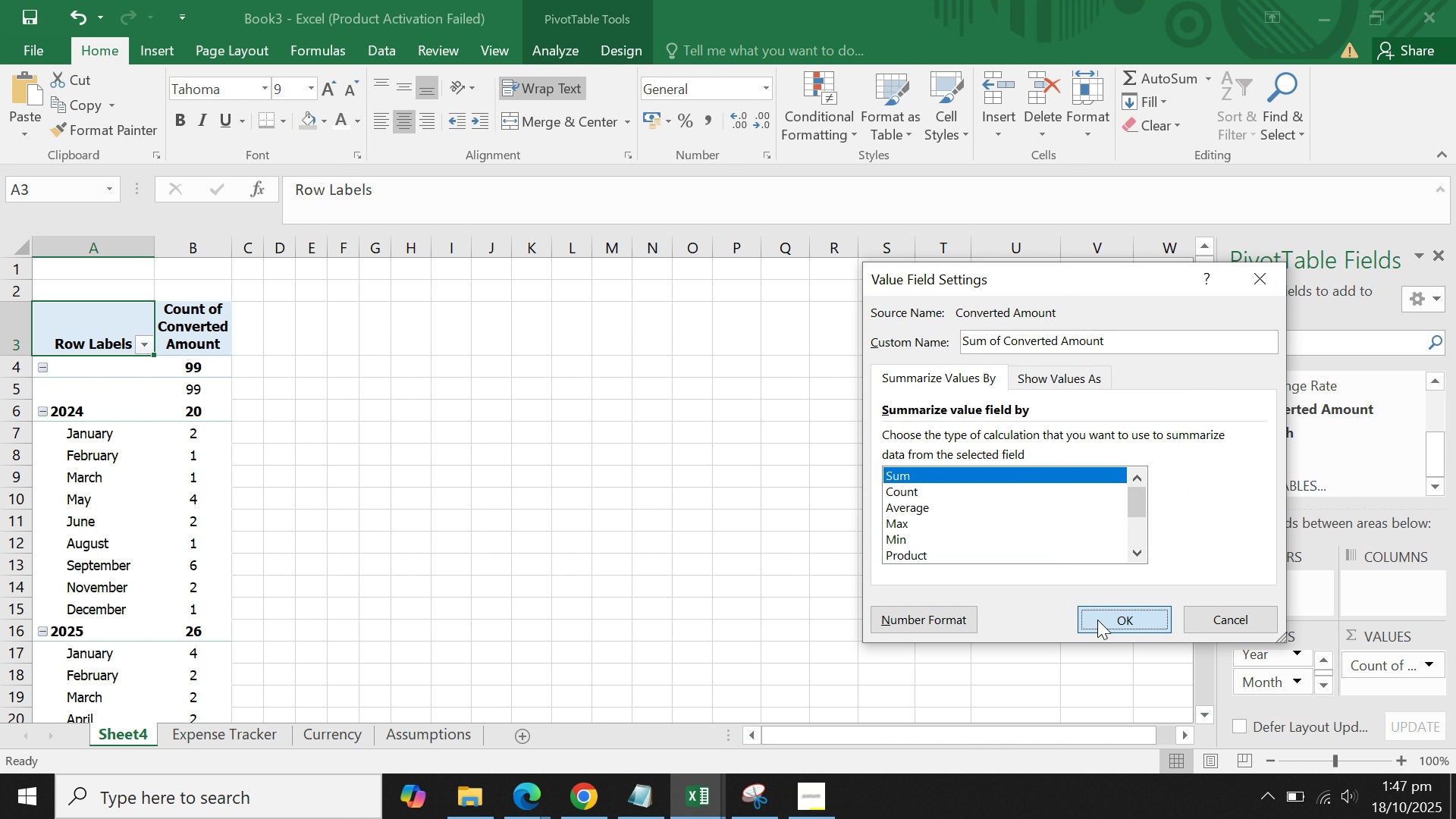 
left_click([1097, 620])
 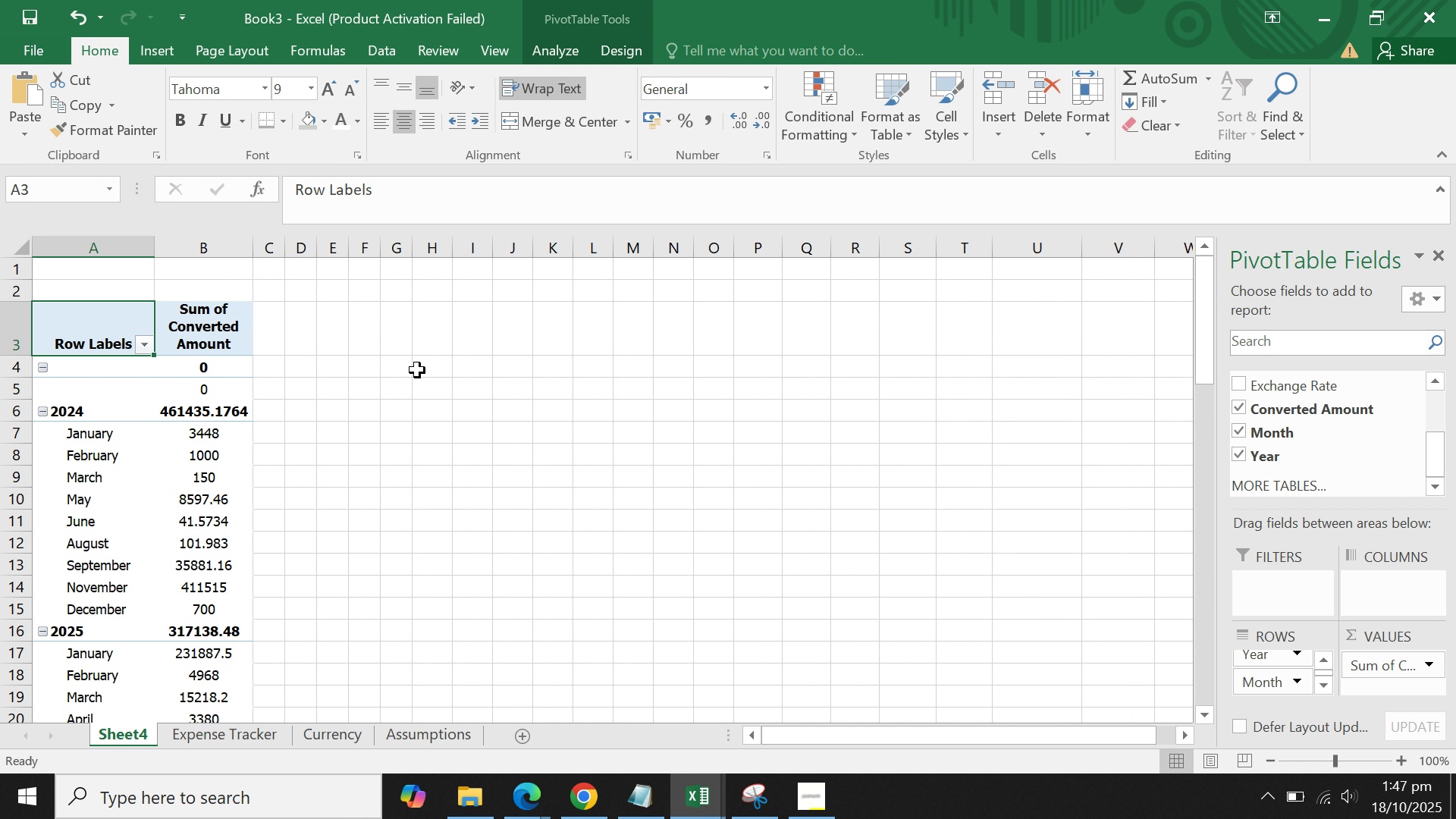 
left_click([222, 248])
 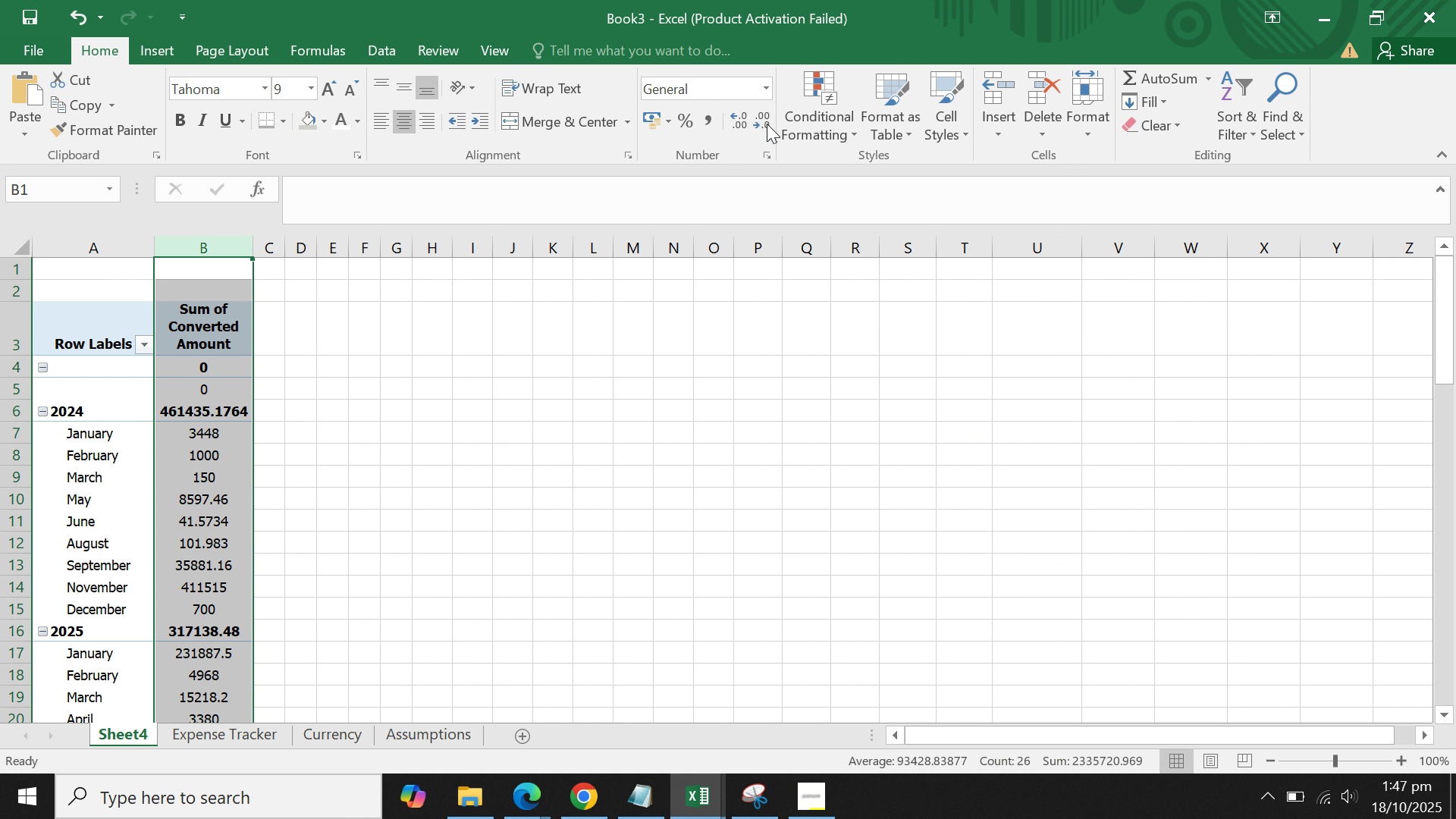 
left_click([767, 123])
 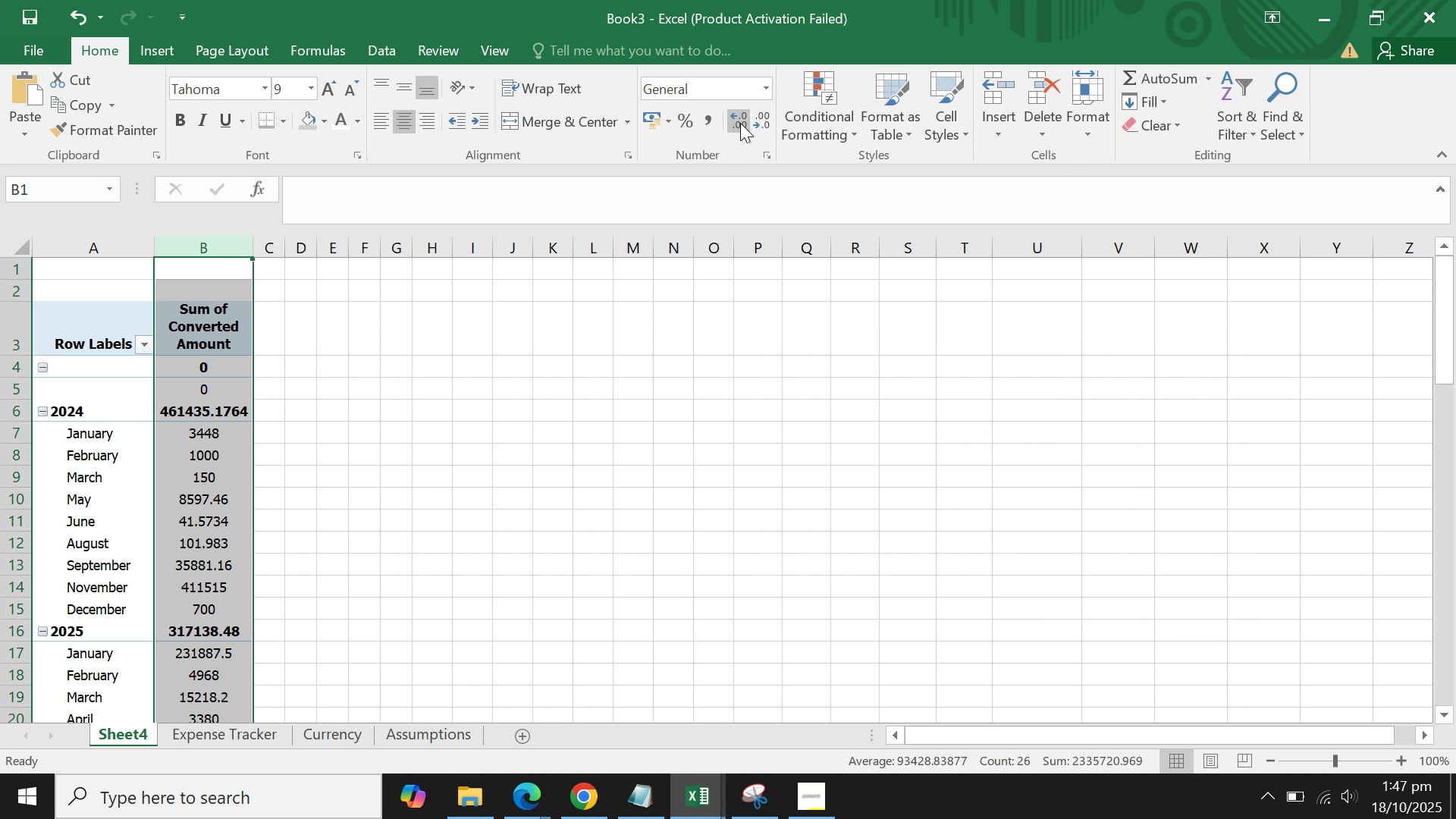 
left_click([737, 123])
 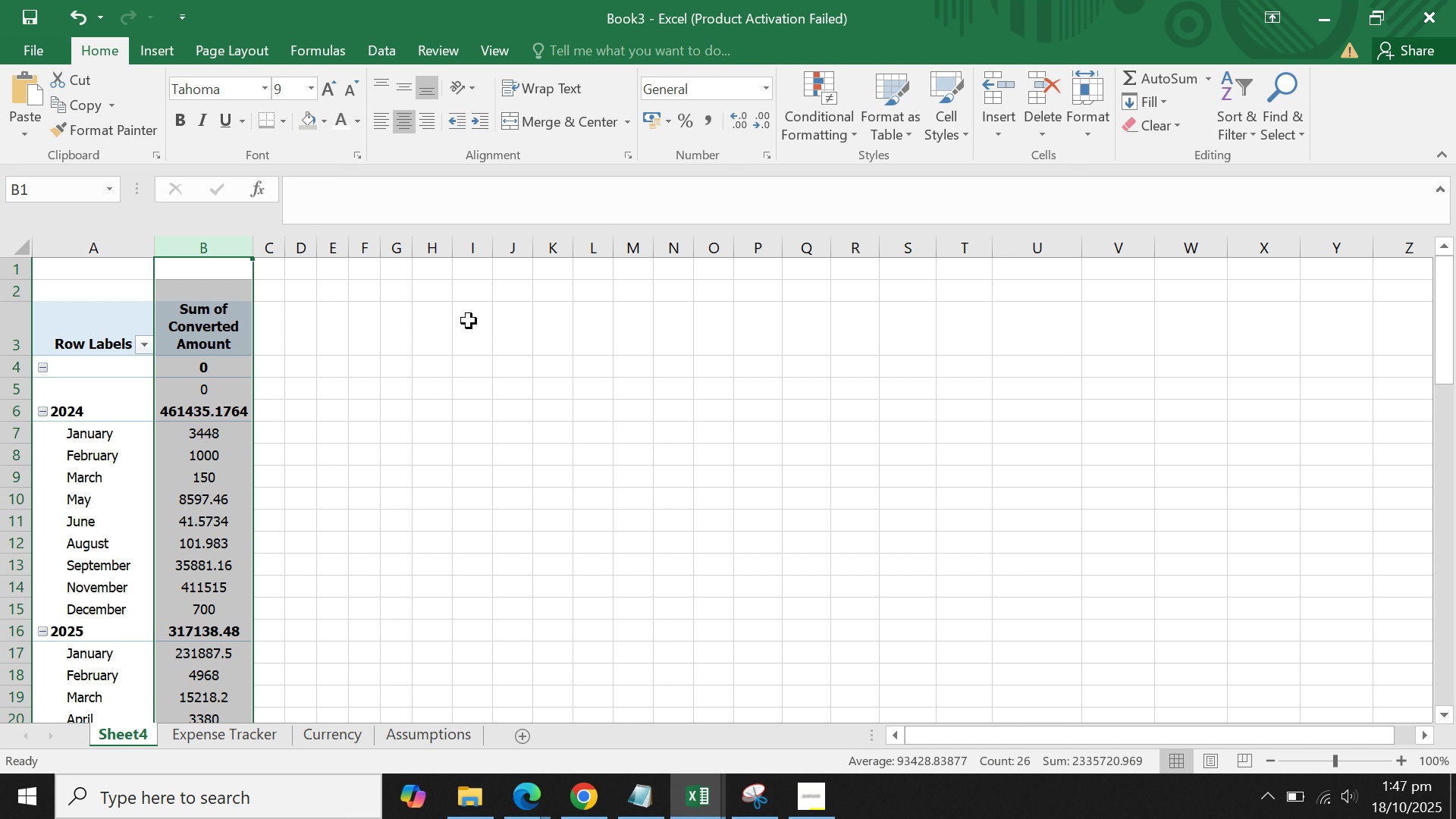 
double_click([450, 341])
 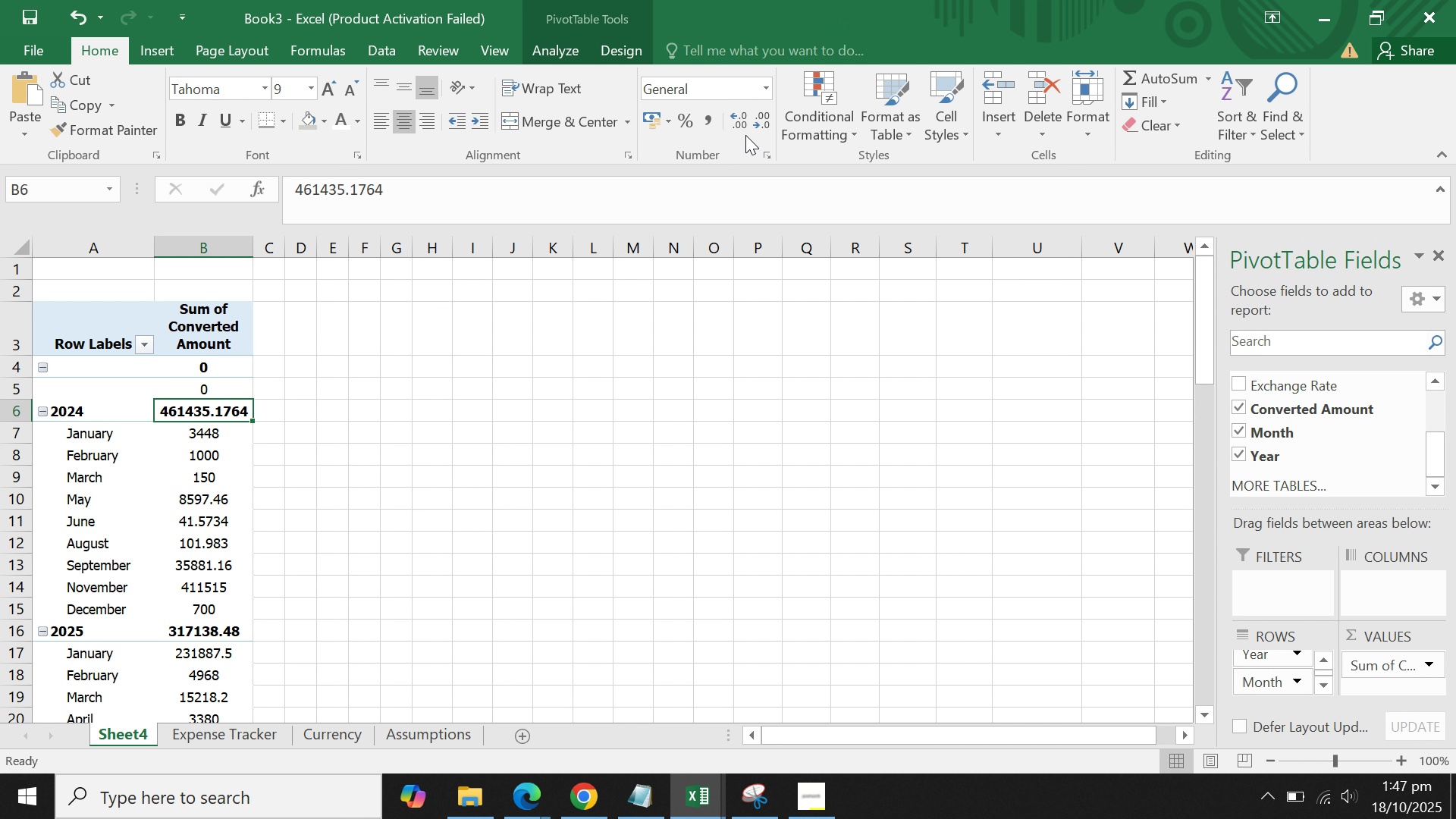 
left_click([738, 122])
 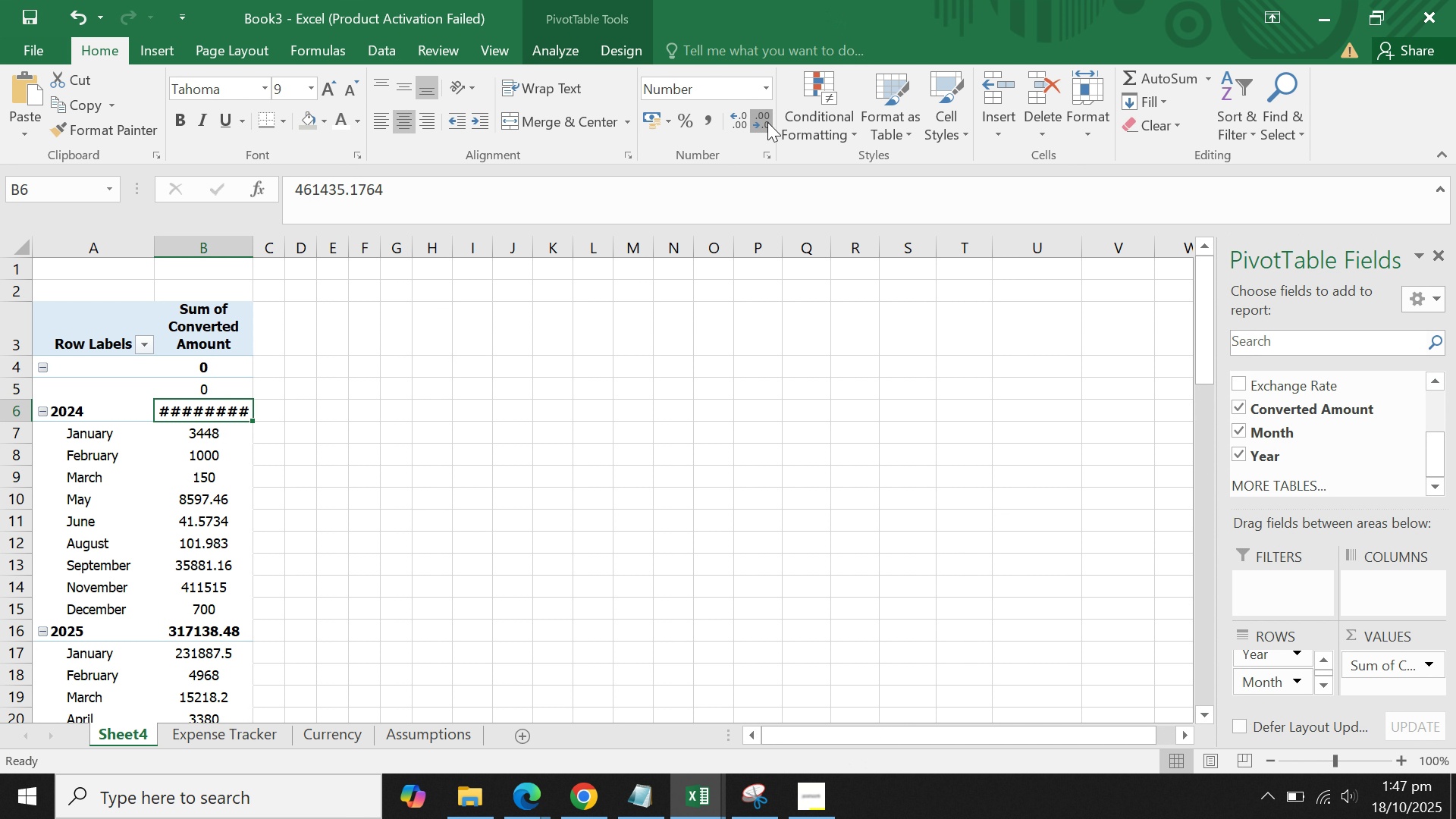 
double_click([767, 122])
 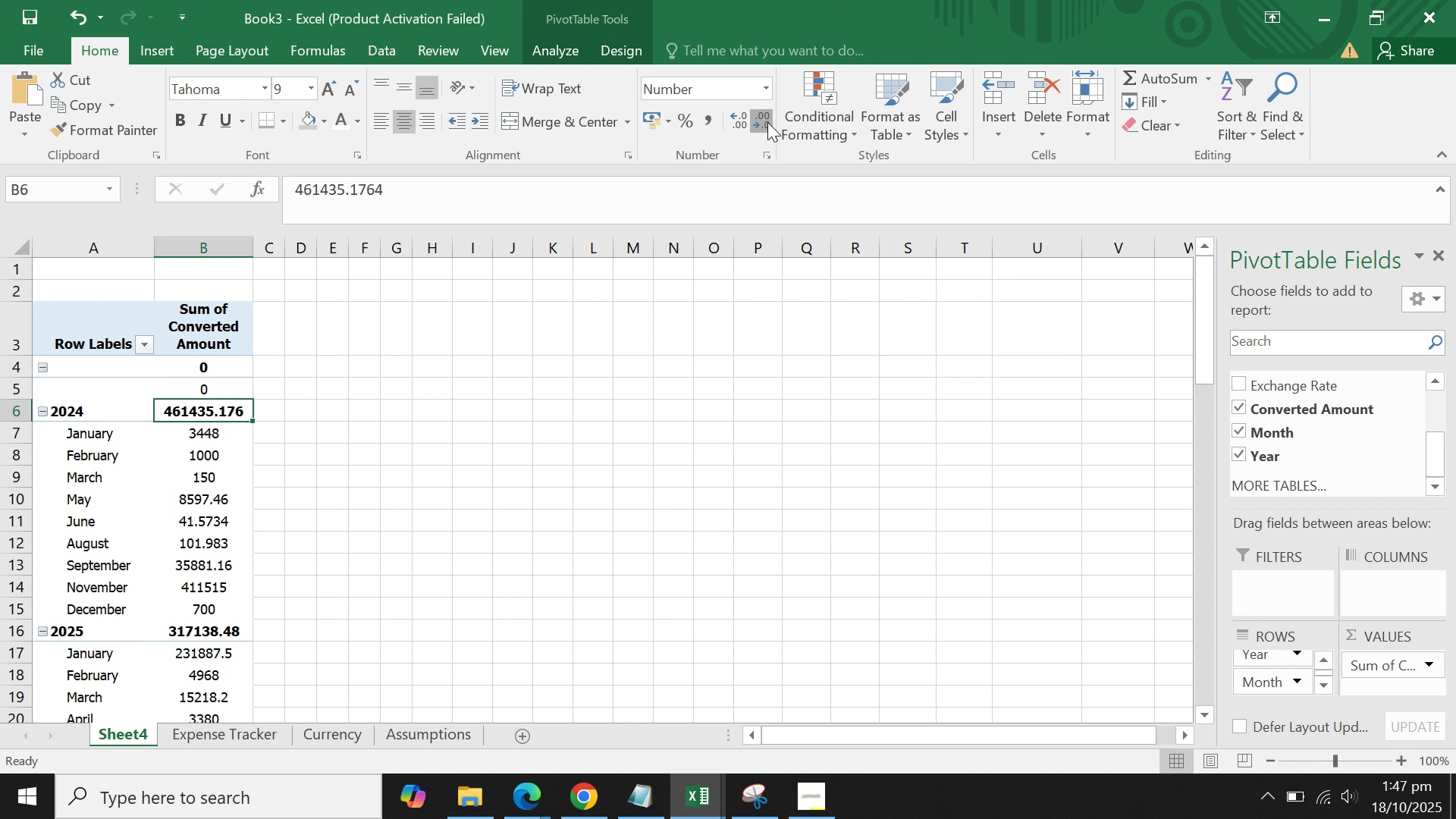 
left_click([767, 122])
 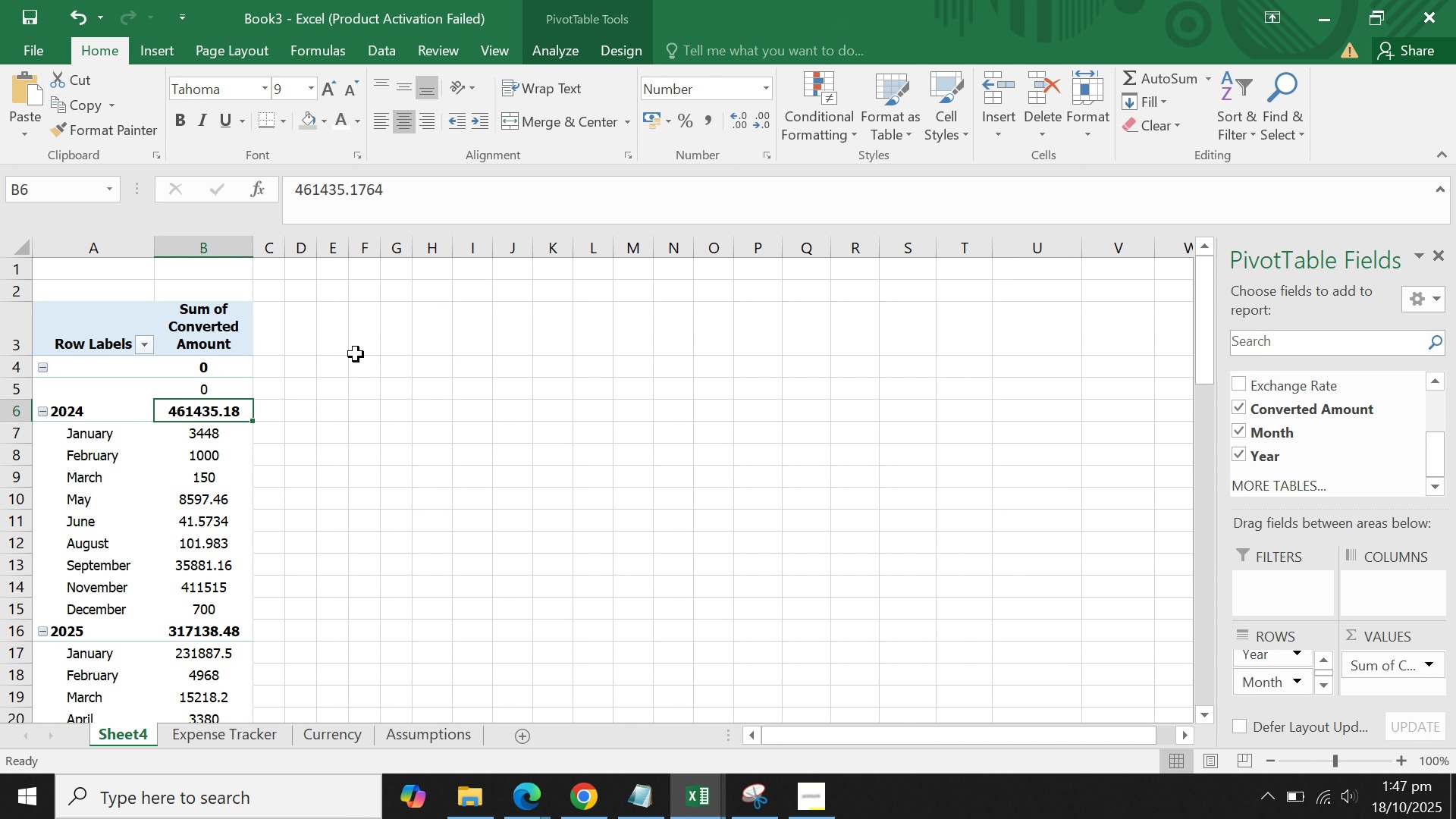 
left_click([356, 359])
 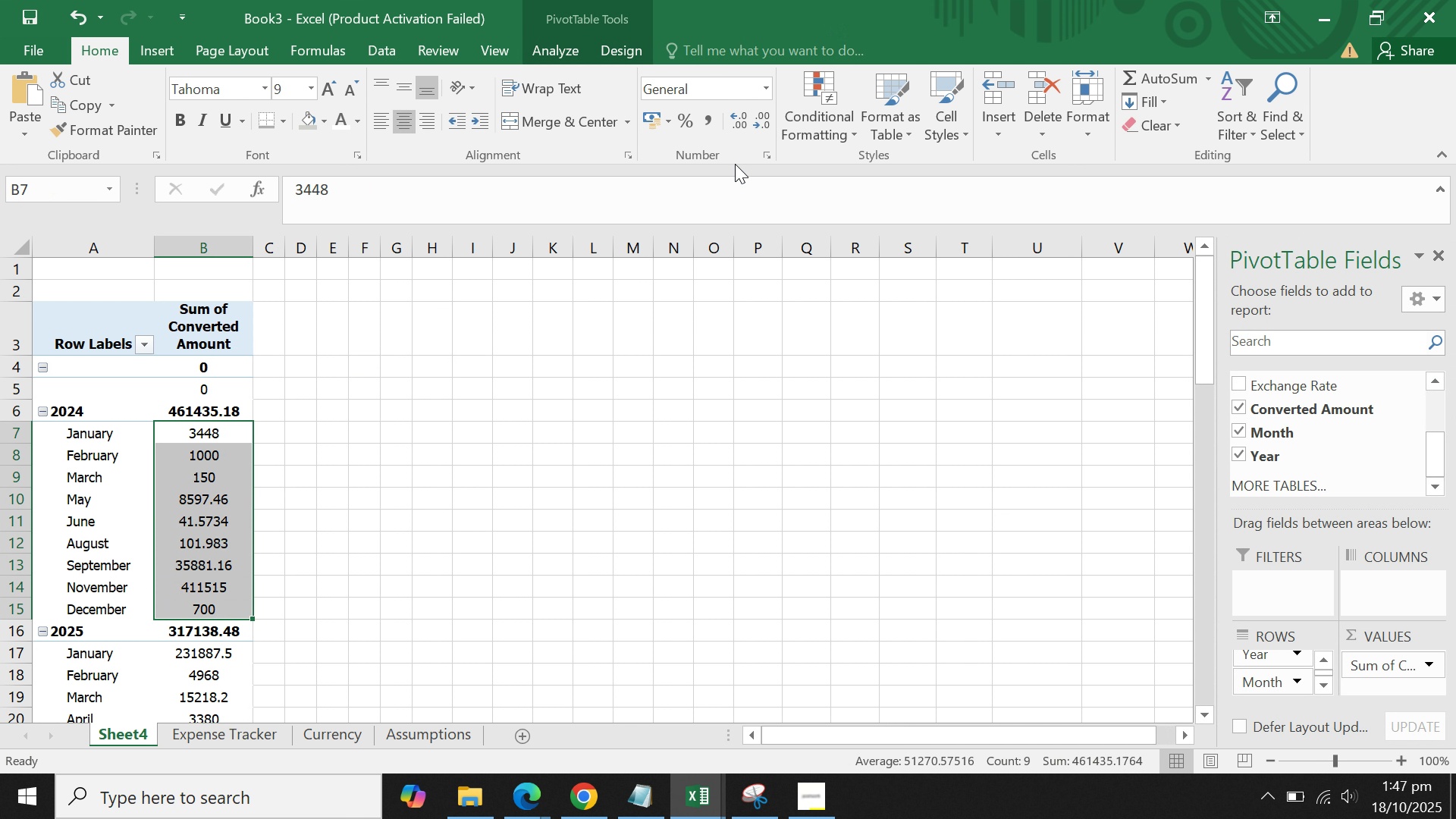 
left_click([763, 118])
 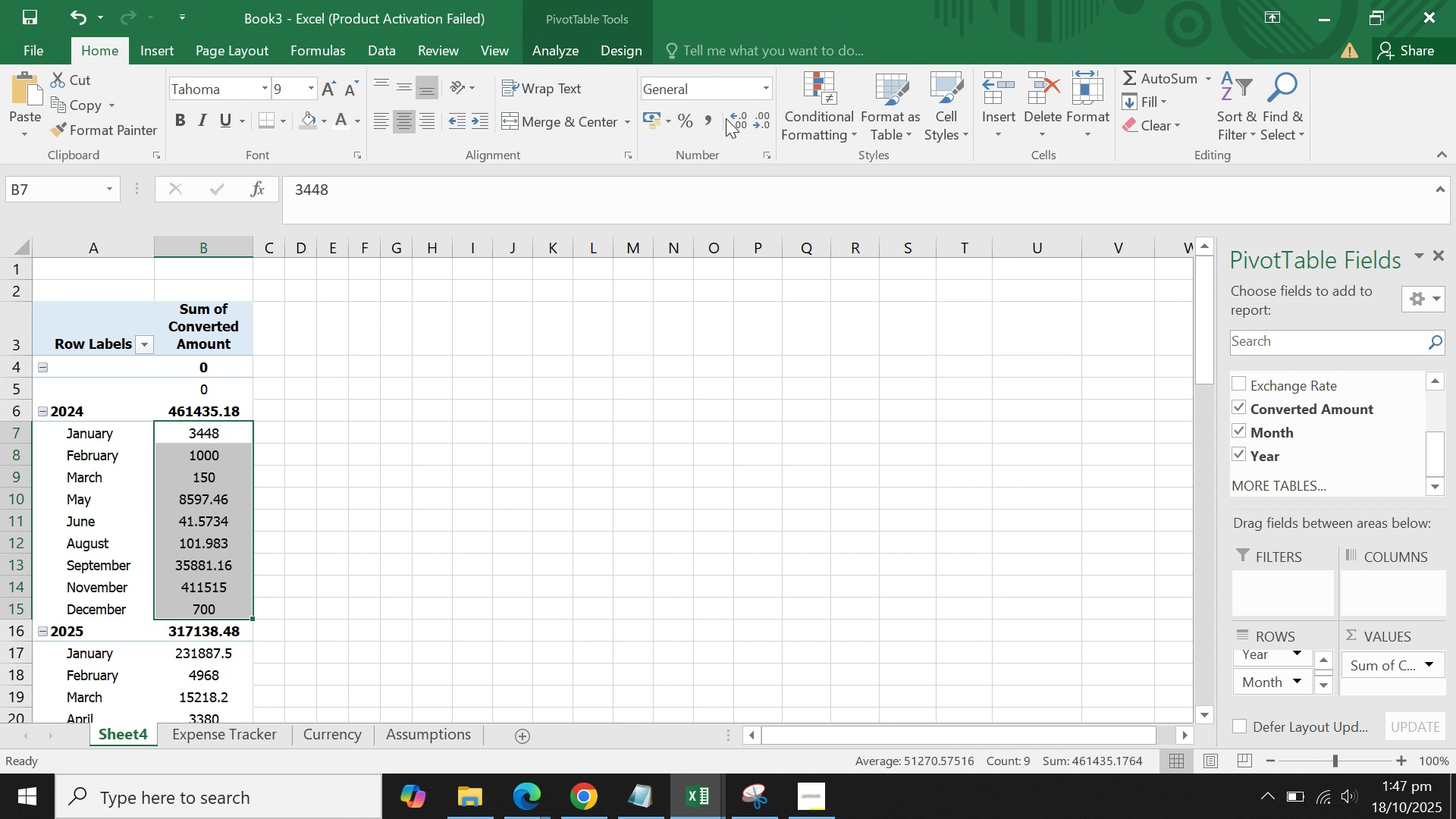 
left_click([733, 117])
 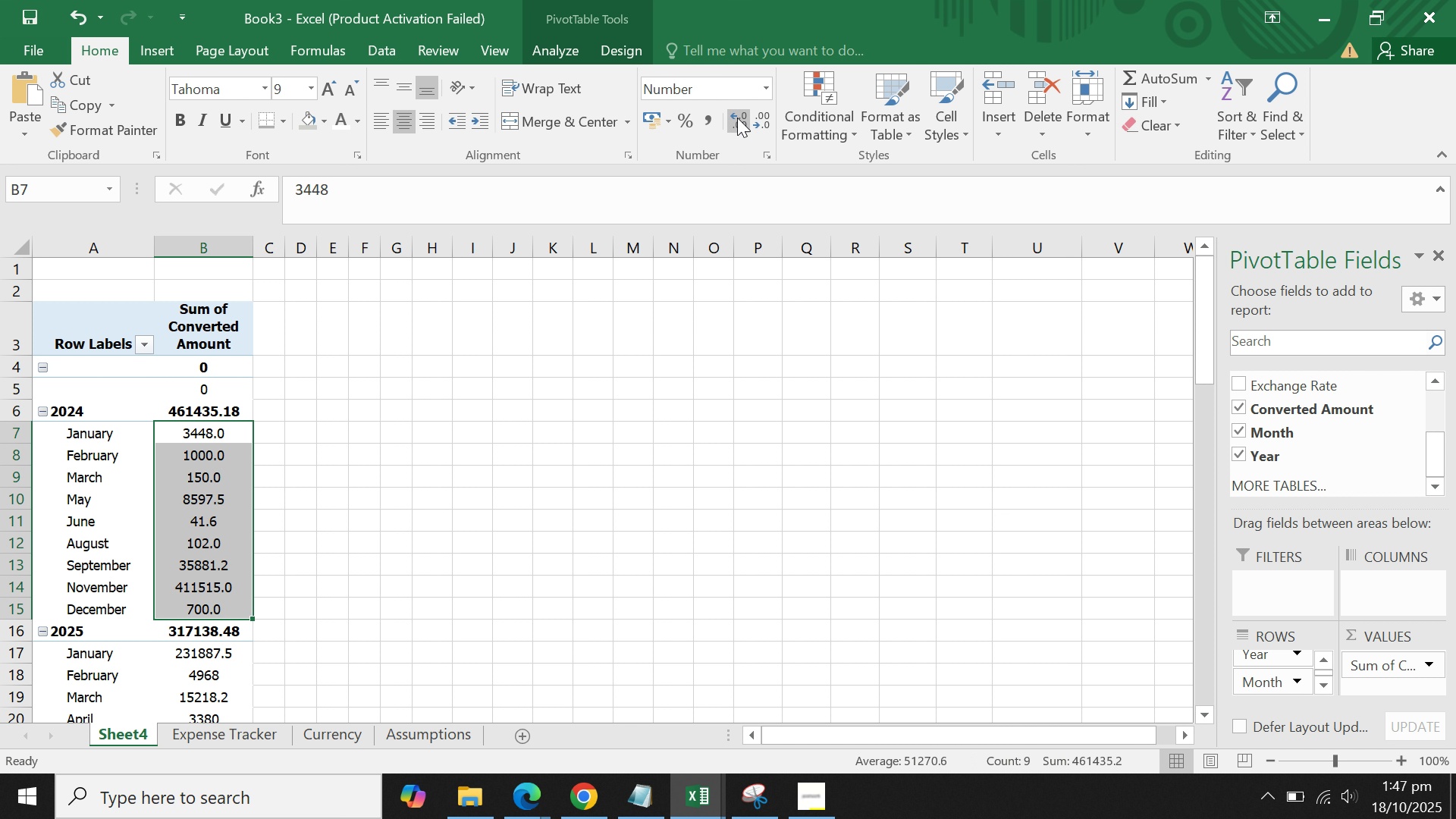 
left_click([730, 118])
 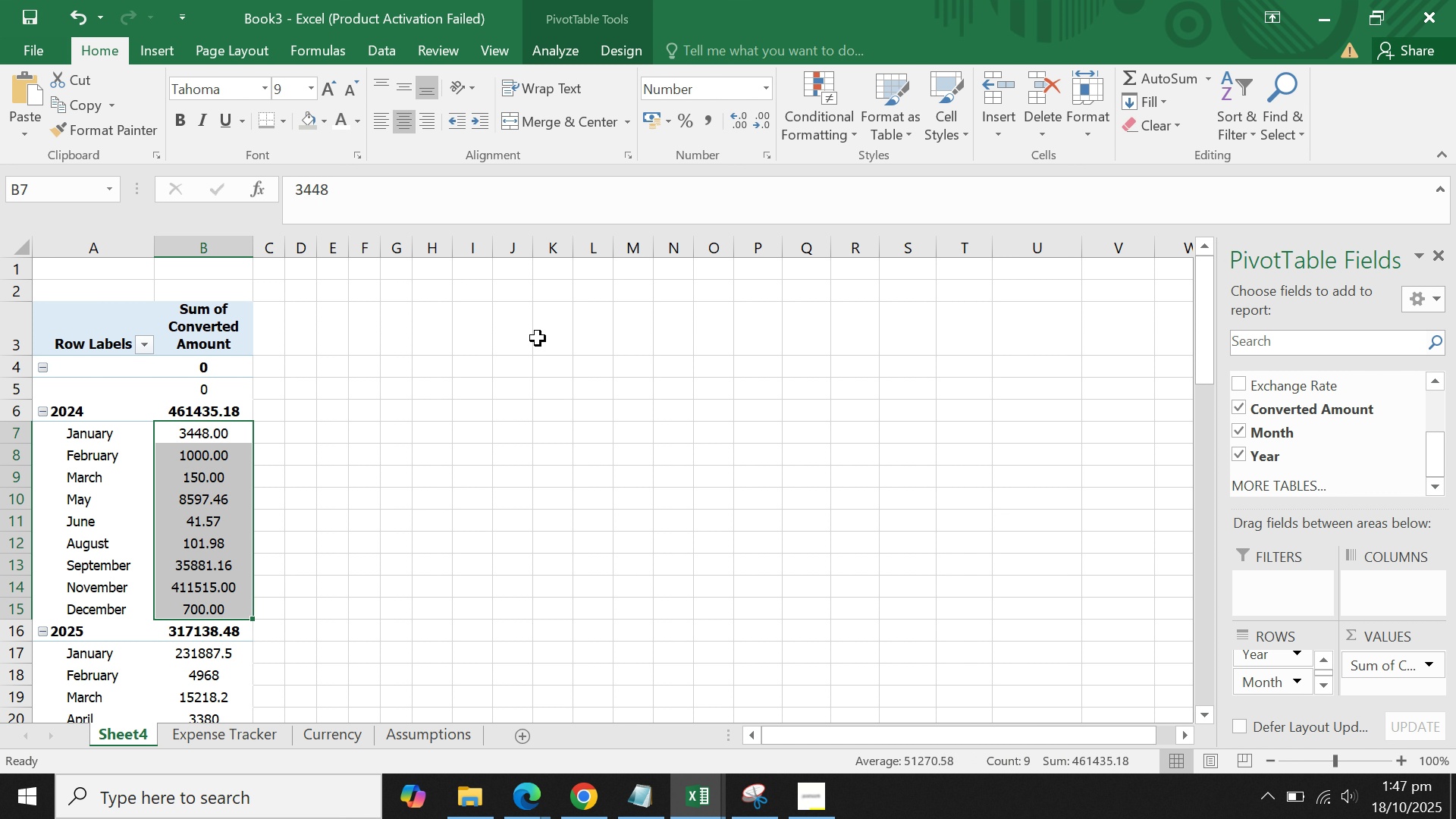 
left_click([533, 345])
 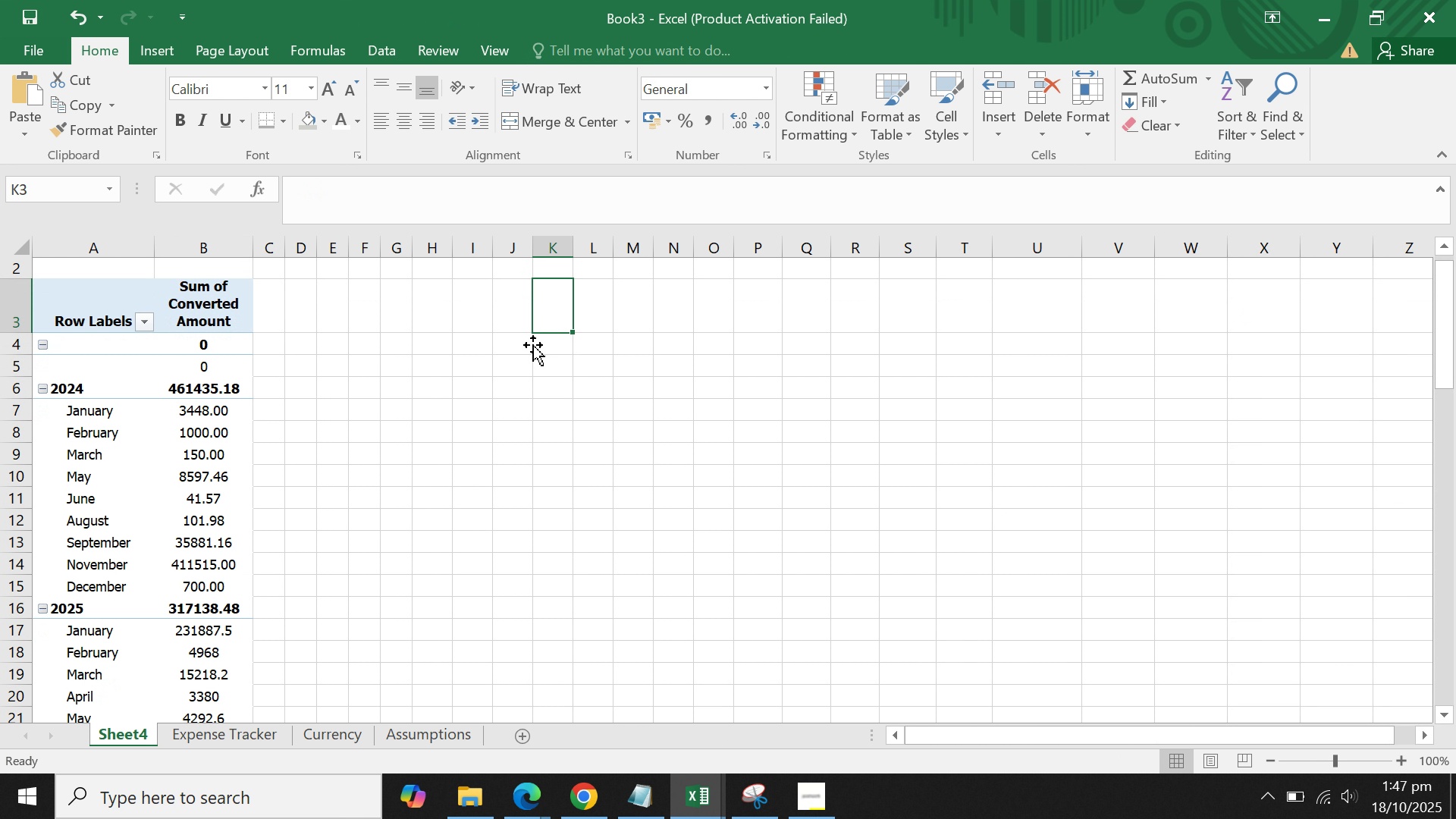 
scroll: coordinate [533, 345], scroll_direction: down, amount: 3.0
 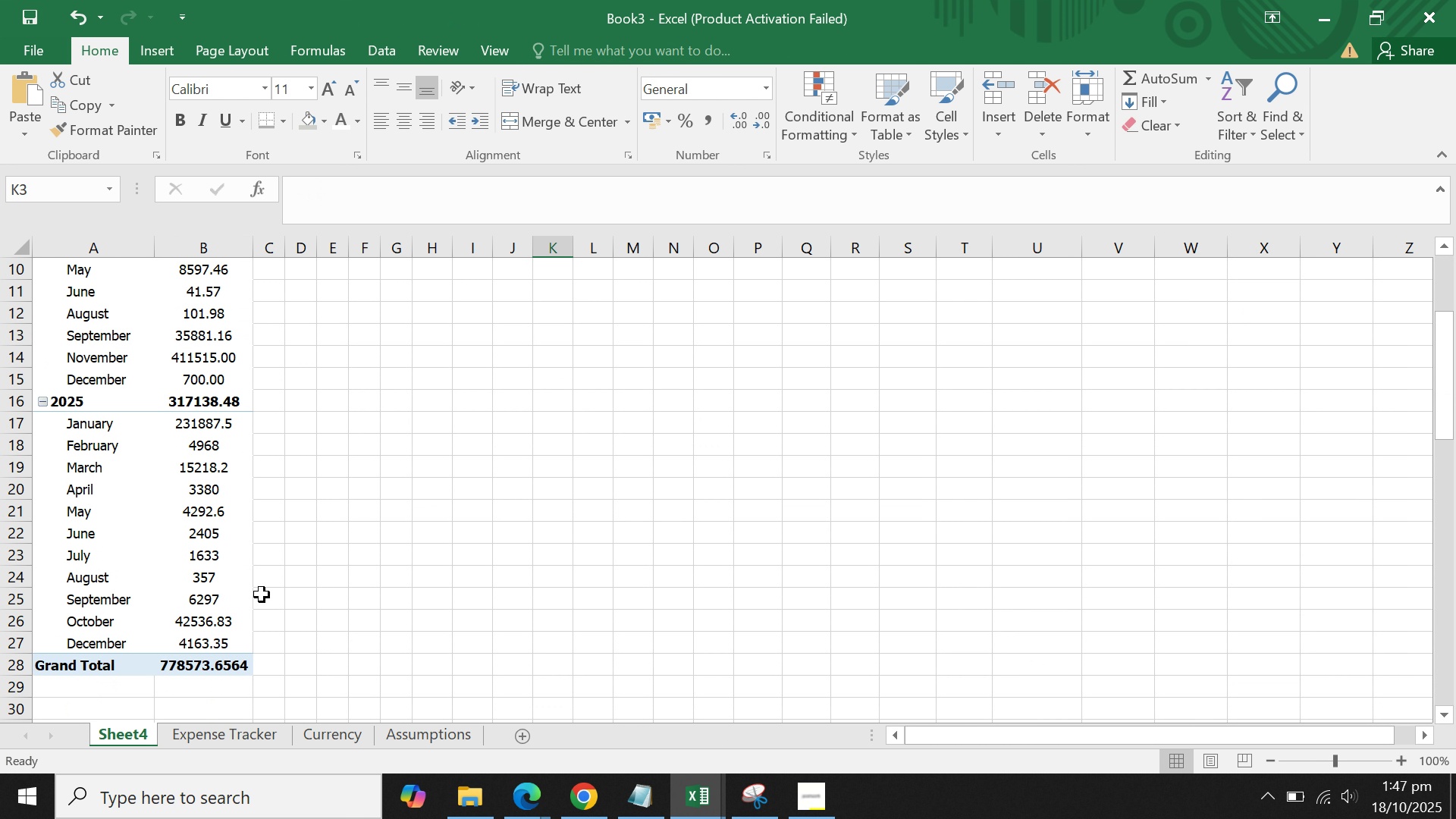 
left_click([187, 670])
 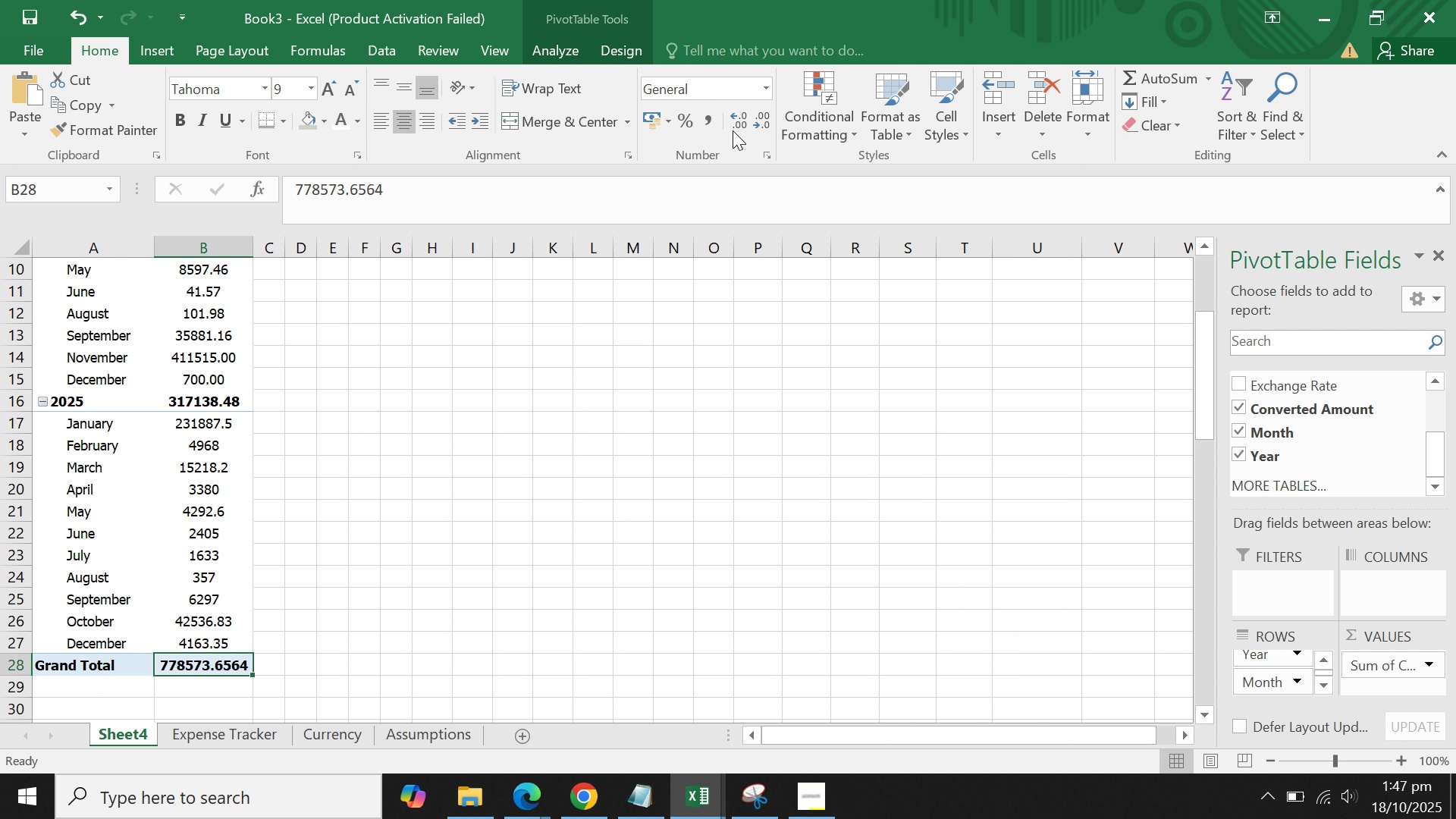 
left_click([737, 124])
 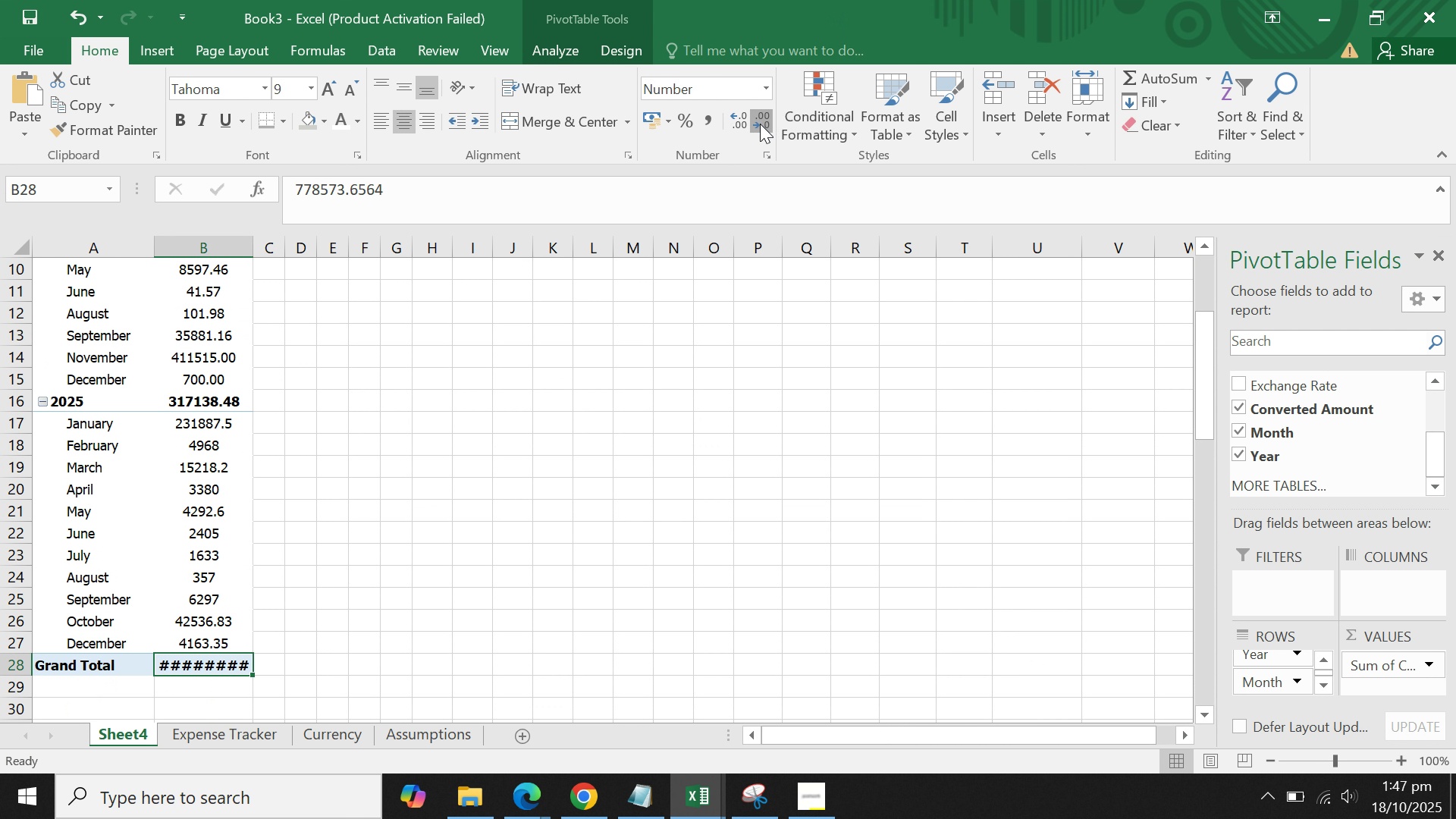 
double_click([760, 124])
 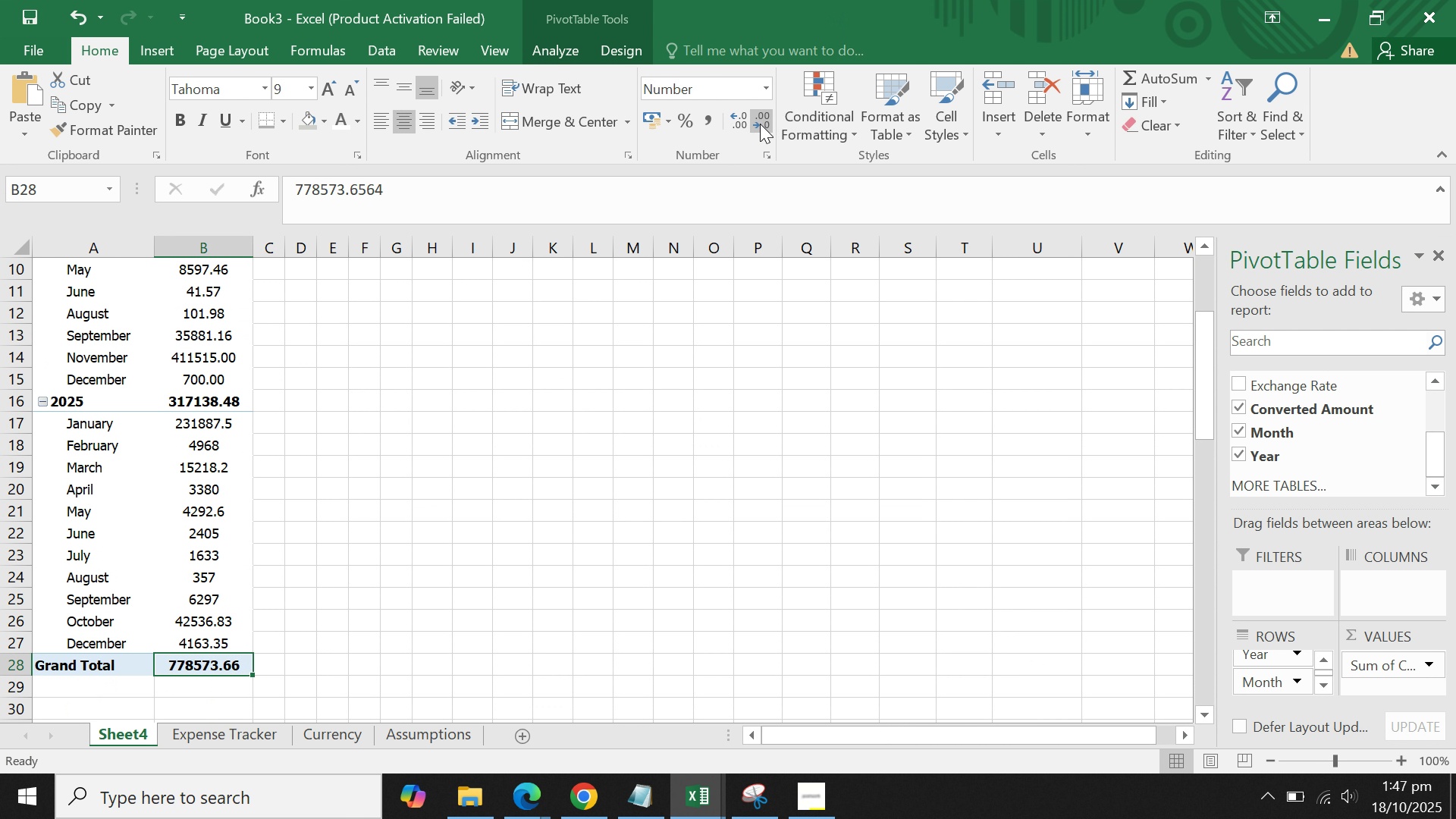 
triple_click([760, 124])
 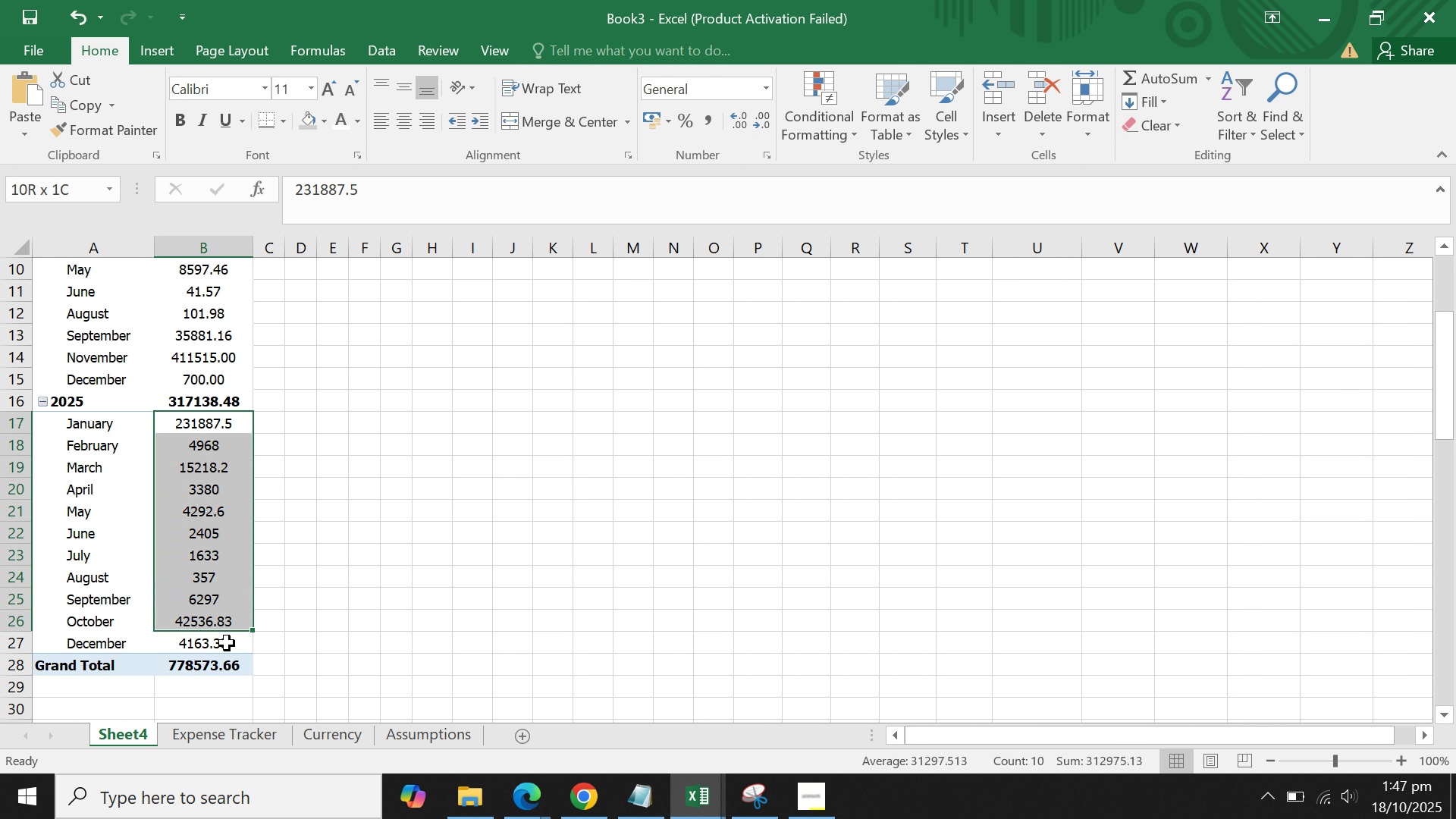 
left_click([413, 505])
 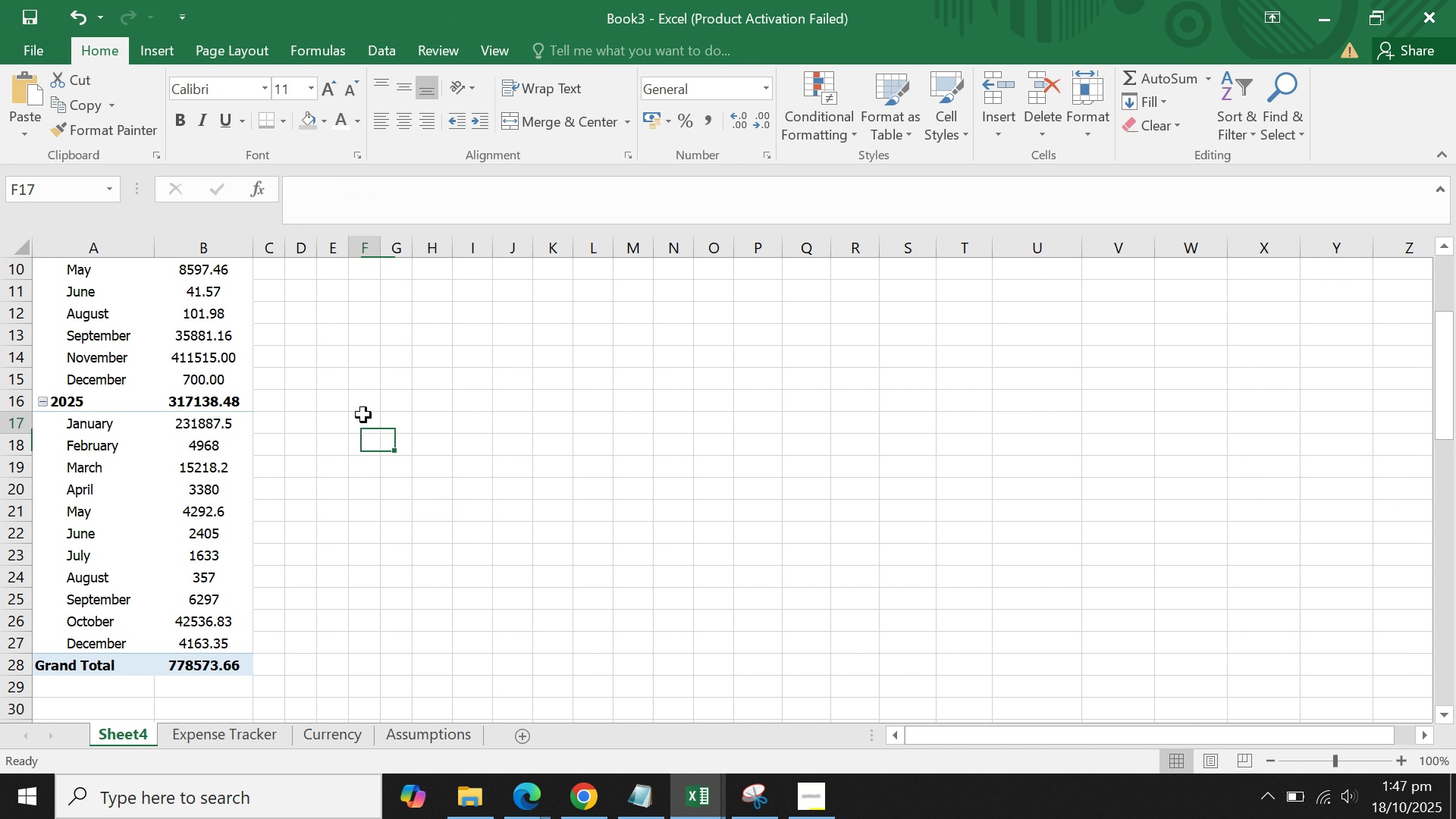 
left_click([363, 415])
 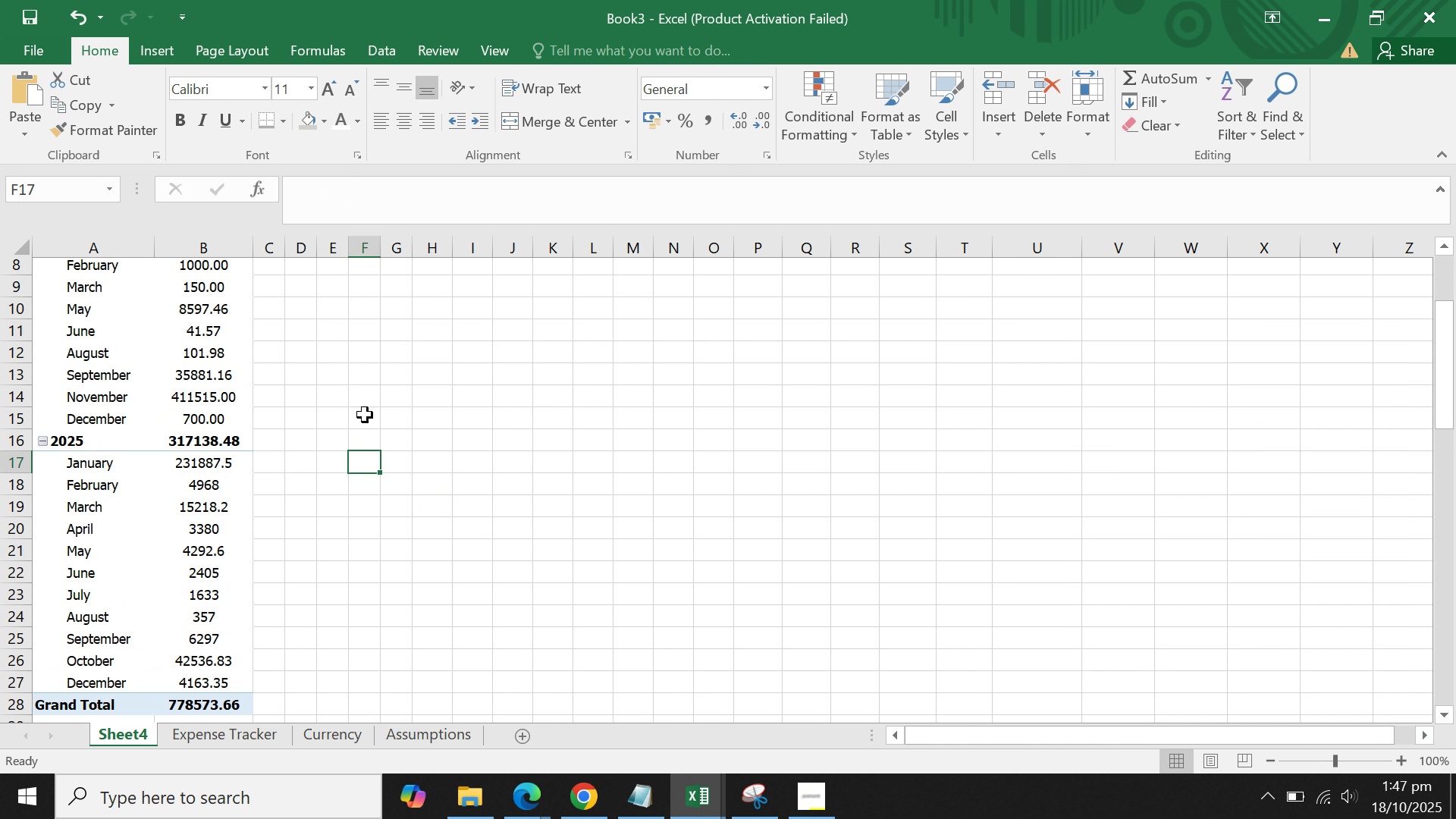 
scroll: coordinate [365, 415], scroll_direction: up, amount: 4.0
 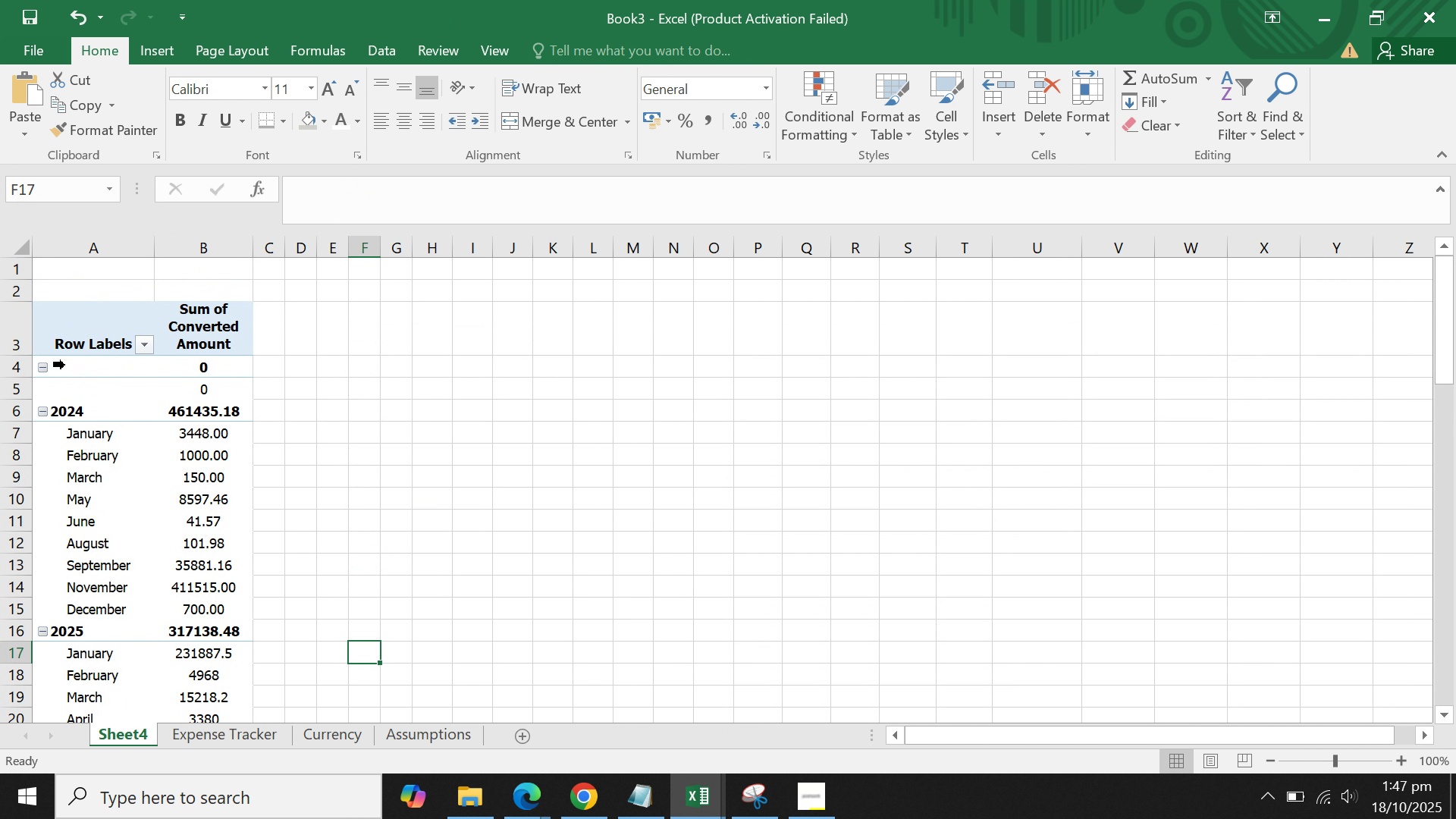 
left_click([63, 366])
 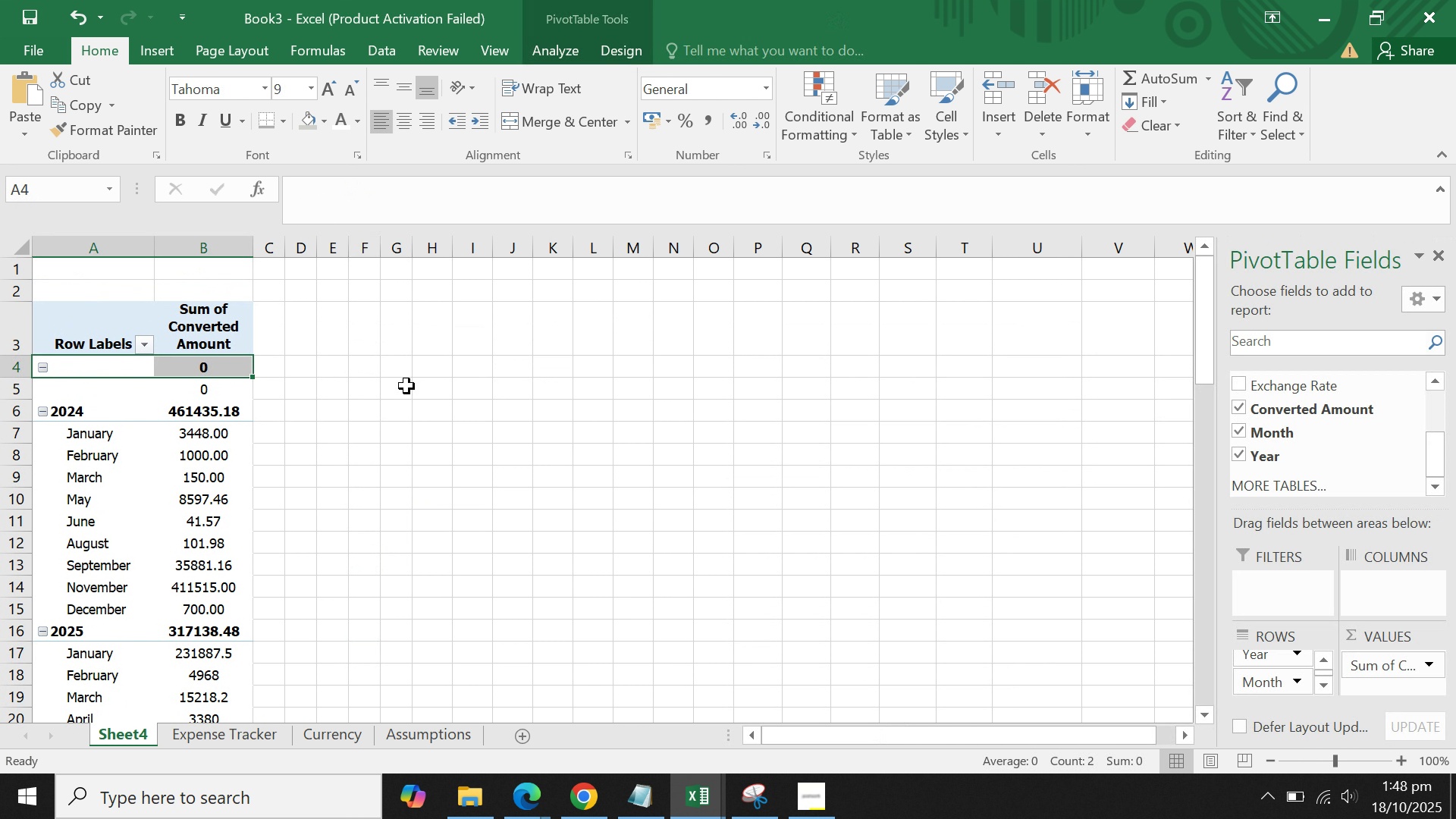 
scroll: coordinate [406, 386], scroll_direction: down, amount: 2.0
 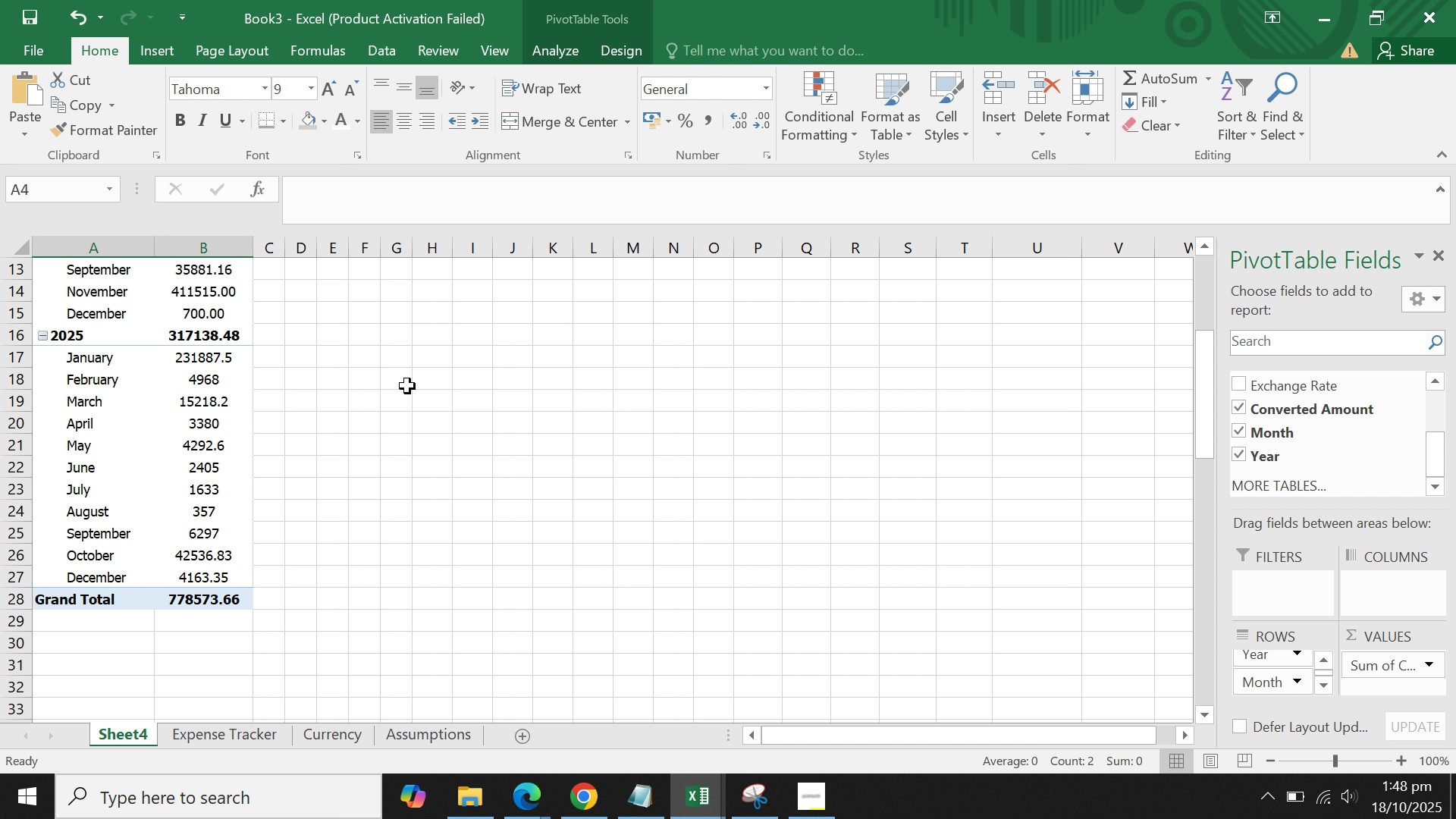 
scroll: coordinate [407, 386], scroll_direction: up, amount: 2.0
 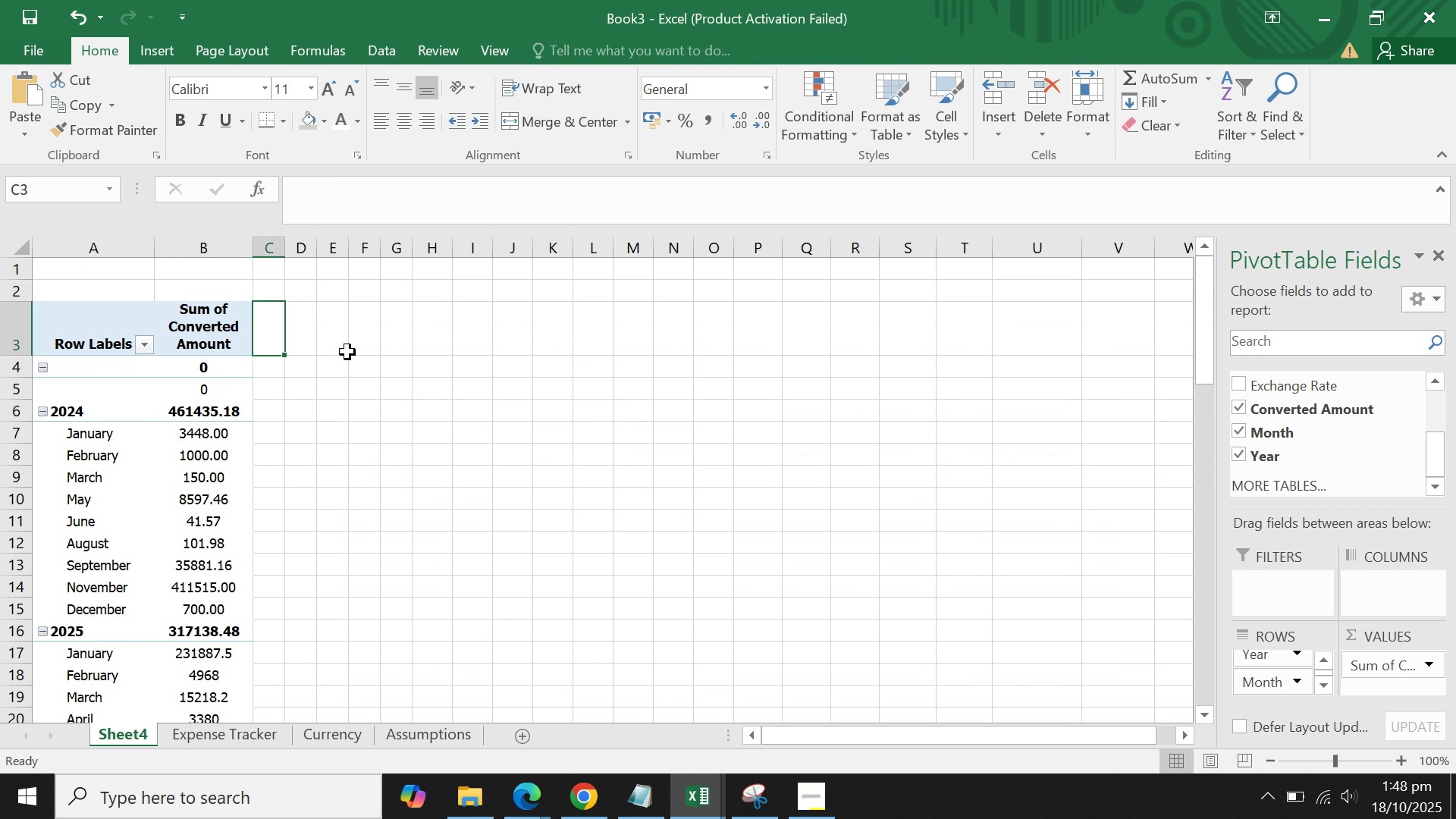 
scroll: coordinate [503, 360], scroll_direction: down, amount: 2.0
 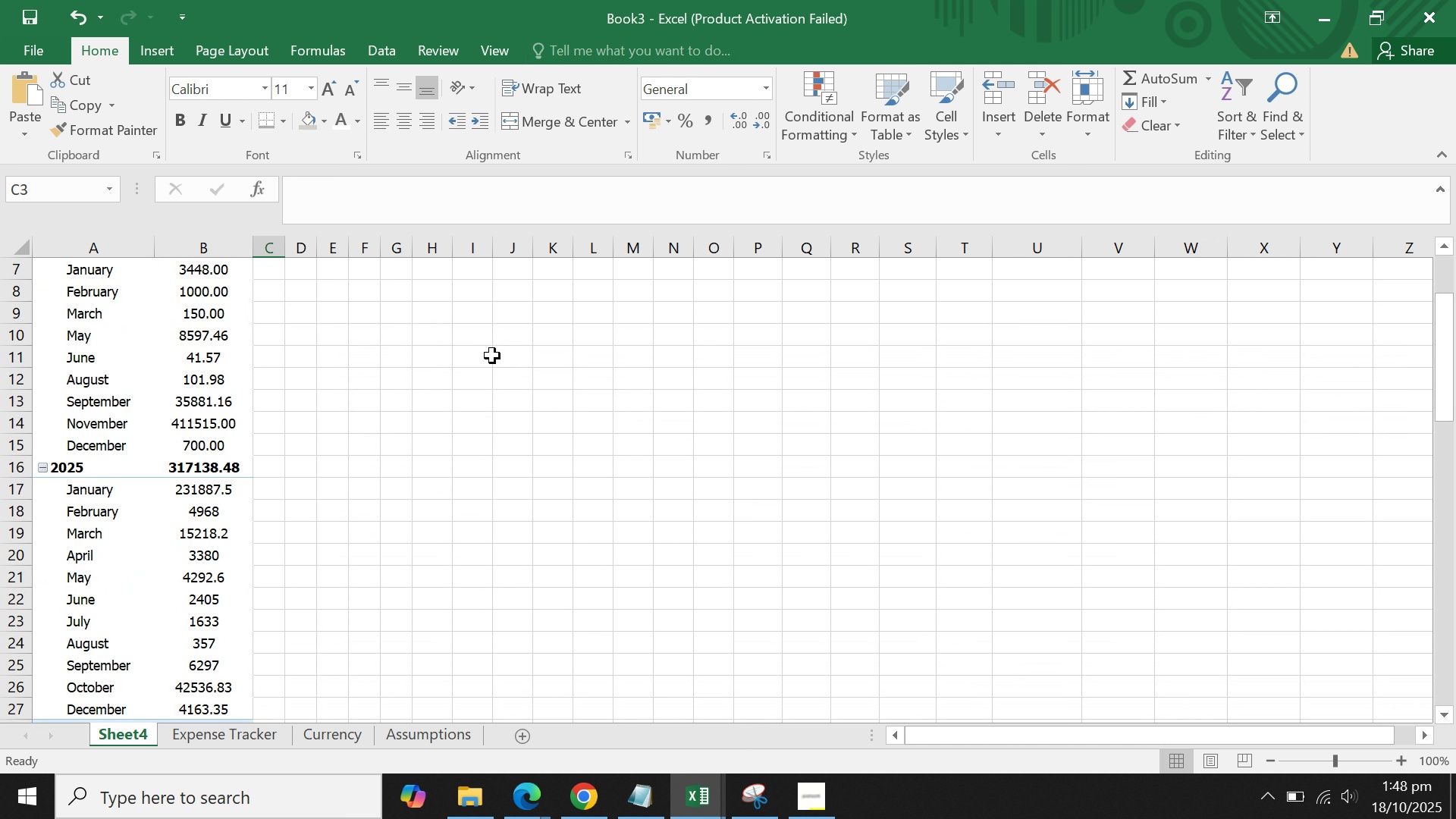 
wait(8.32)
 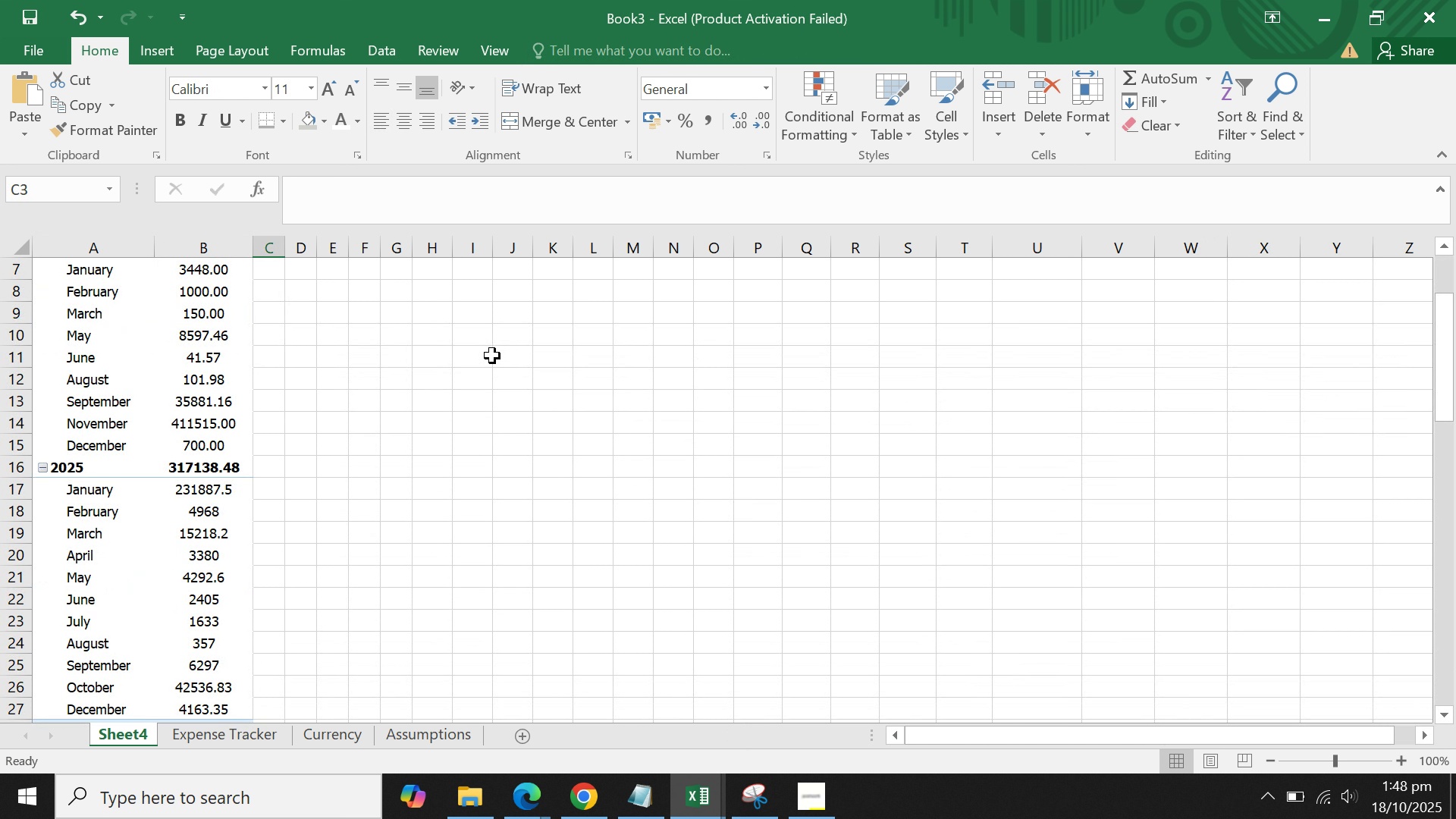 
scroll: coordinate [1008, 508], scroll_direction: up, amount: 3.0
 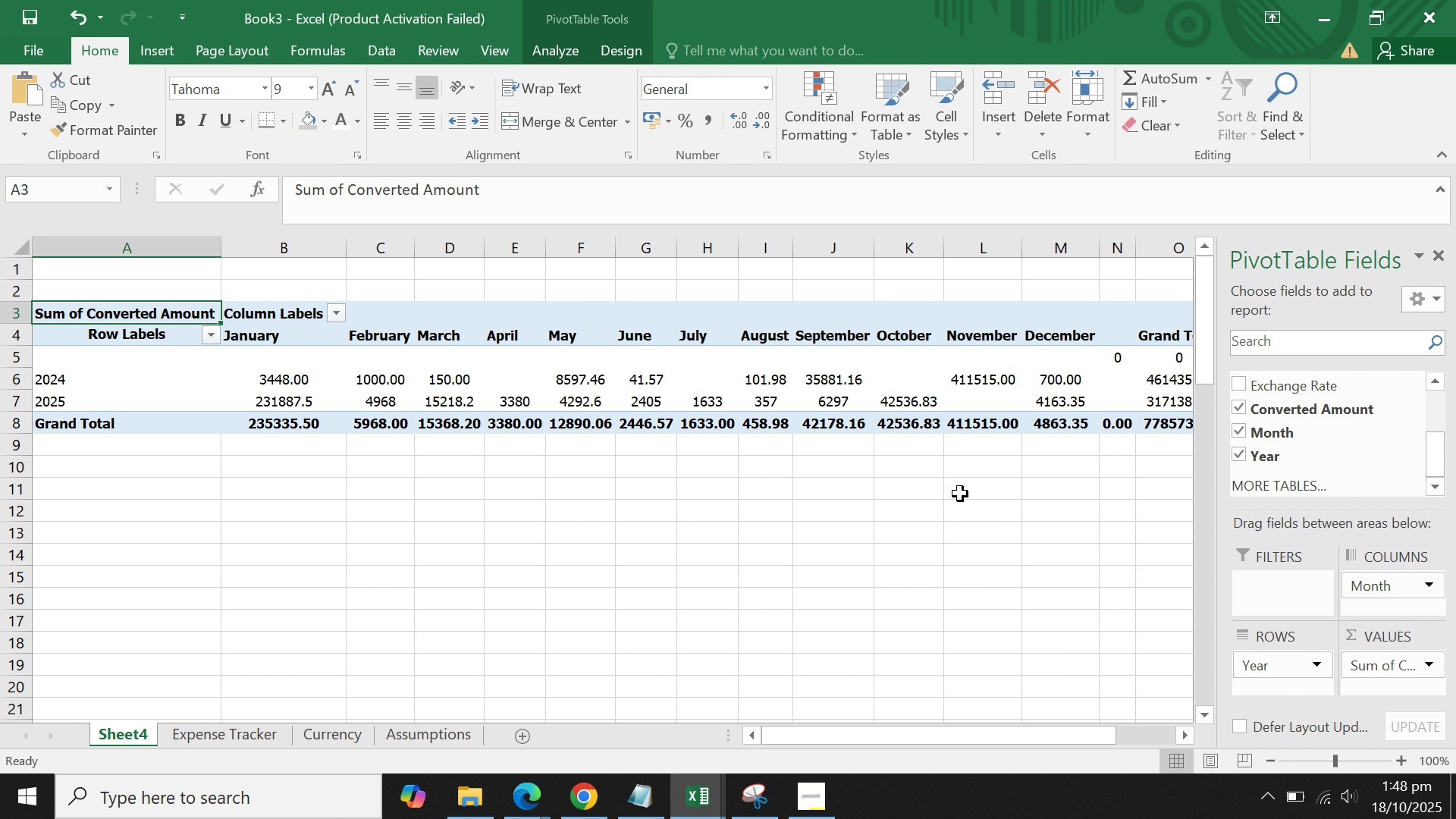 
wait(8.07)
 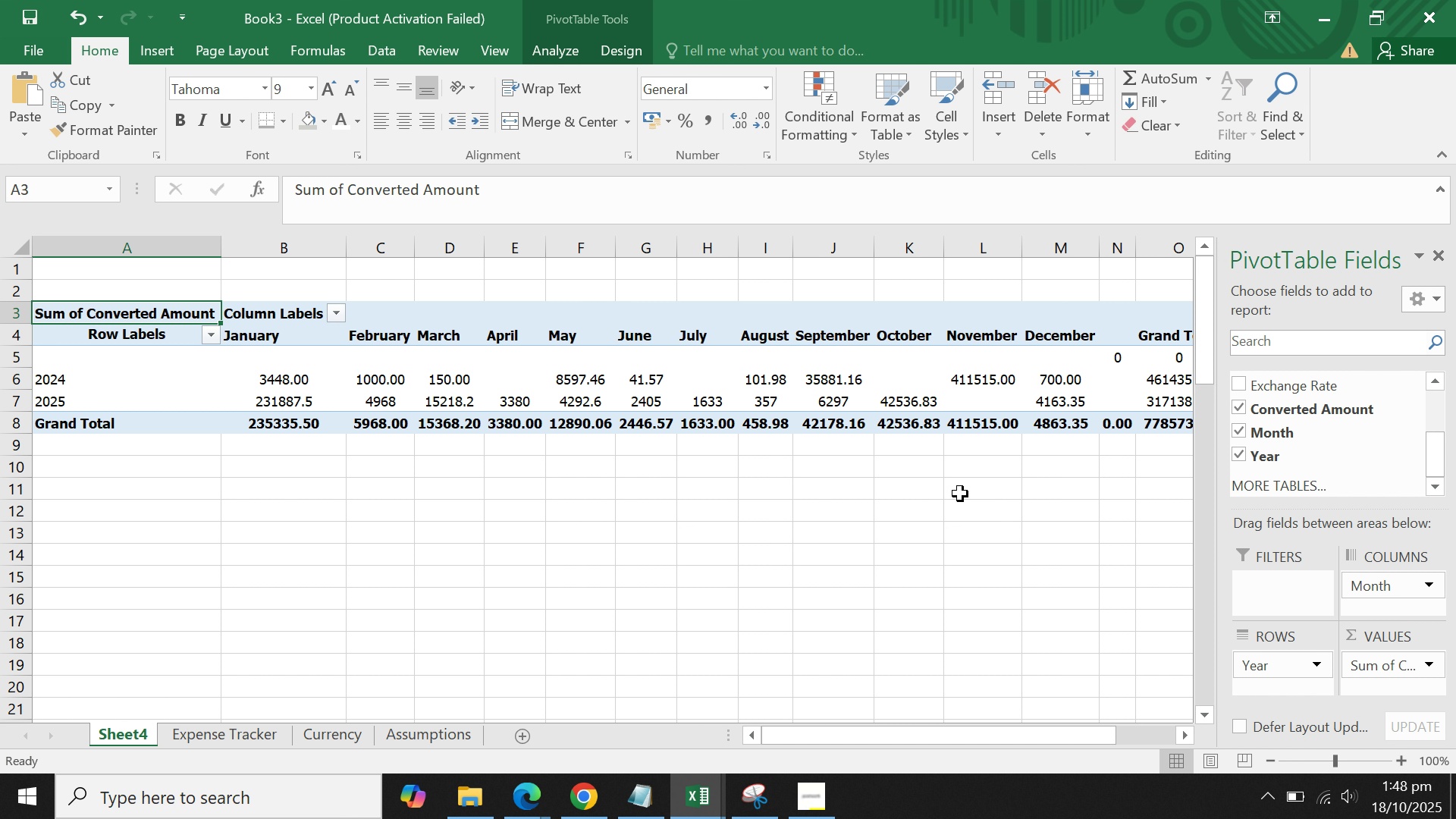 
left_click([255, 321])
 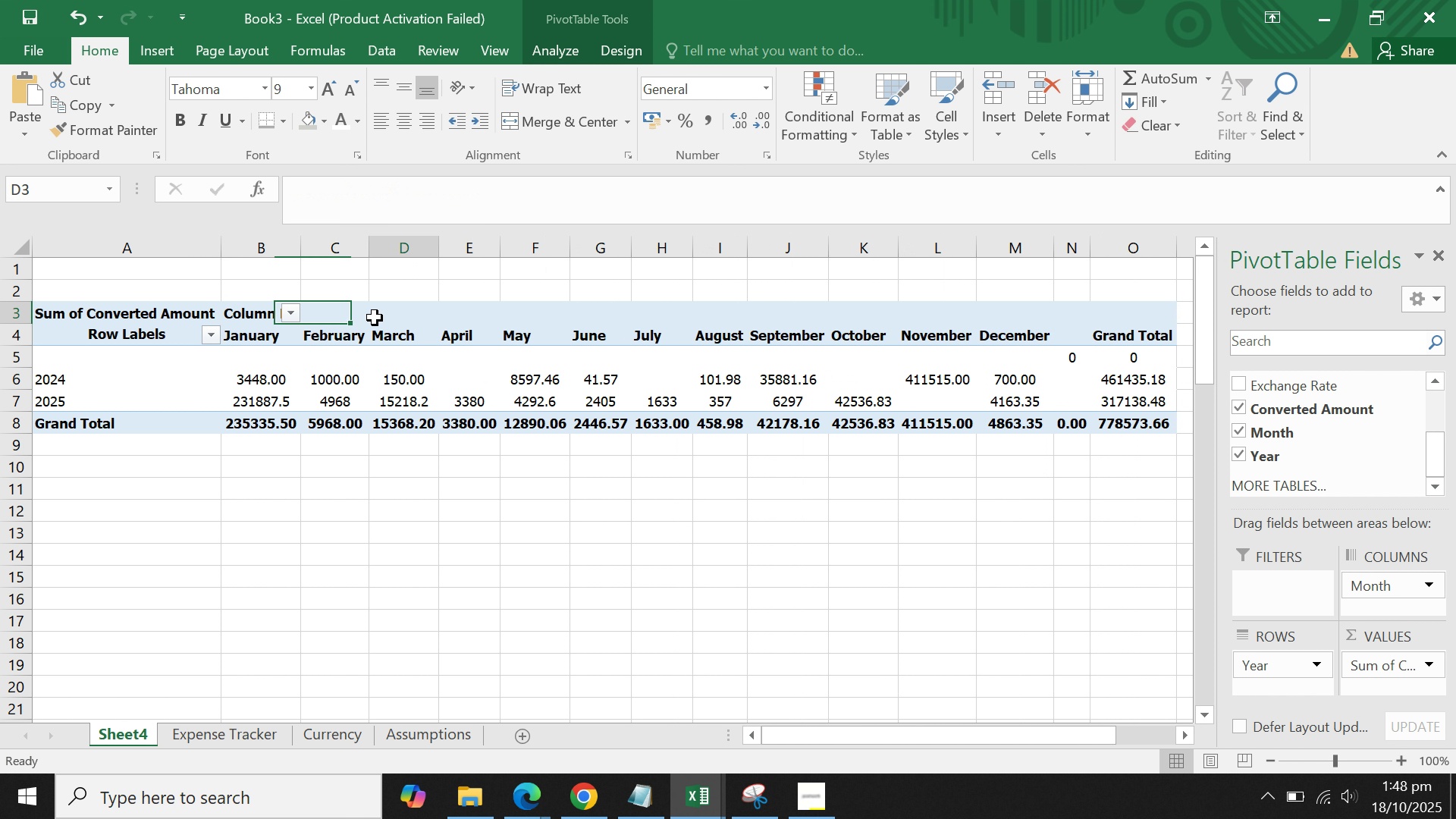 
left_click([375, 318])
 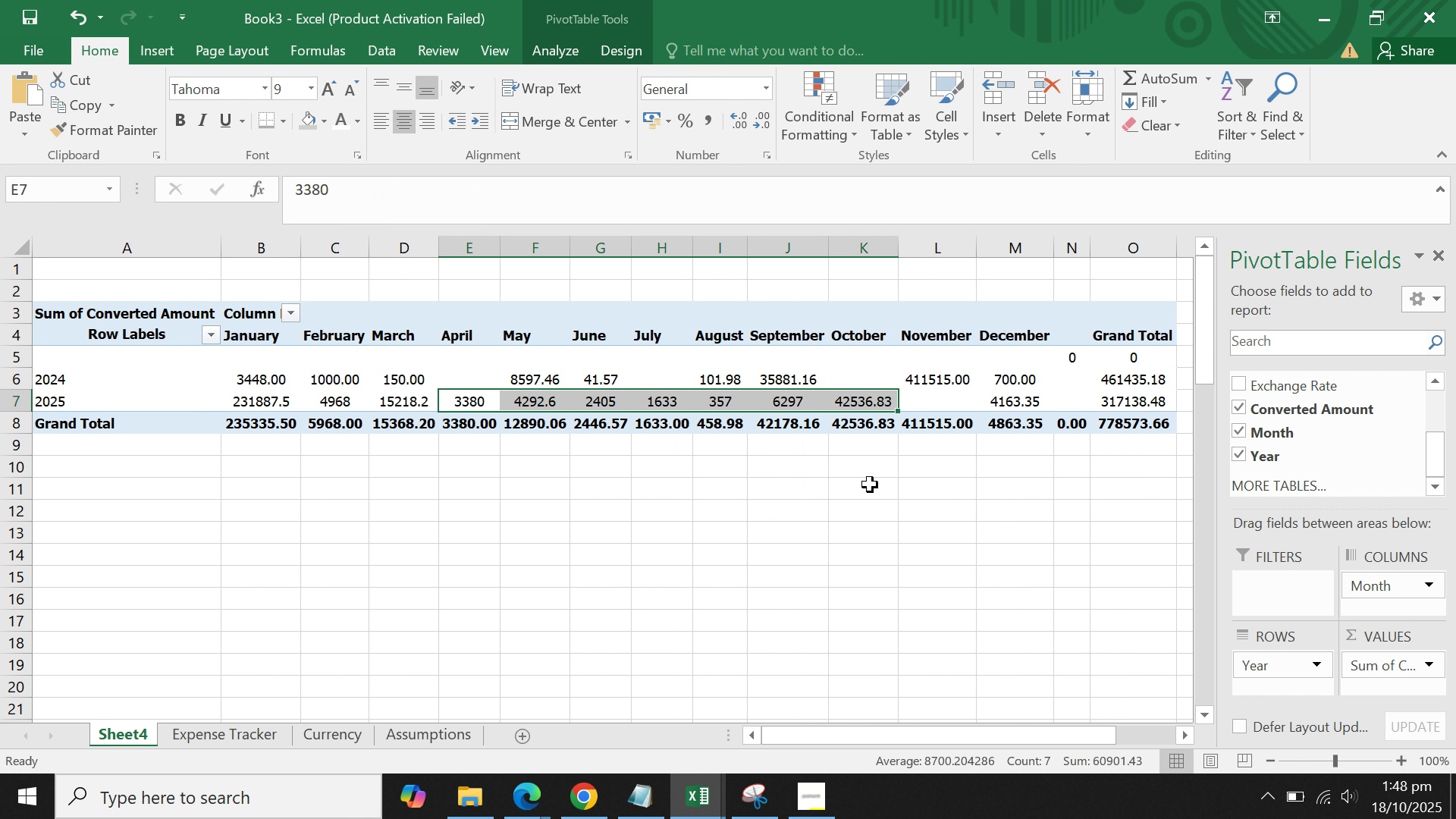 
double_click([1030, 441])
 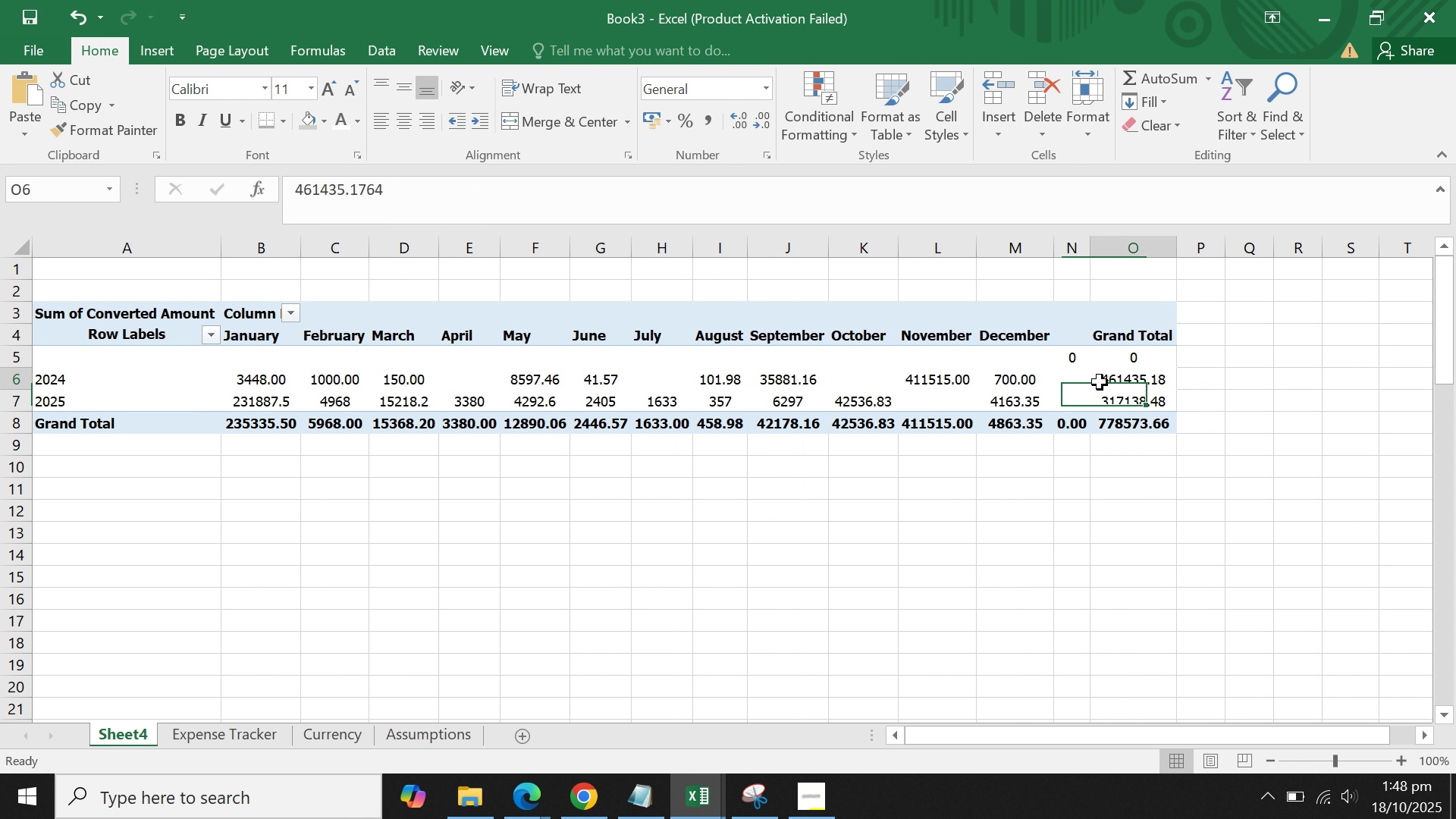 
triple_click([1100, 382])
 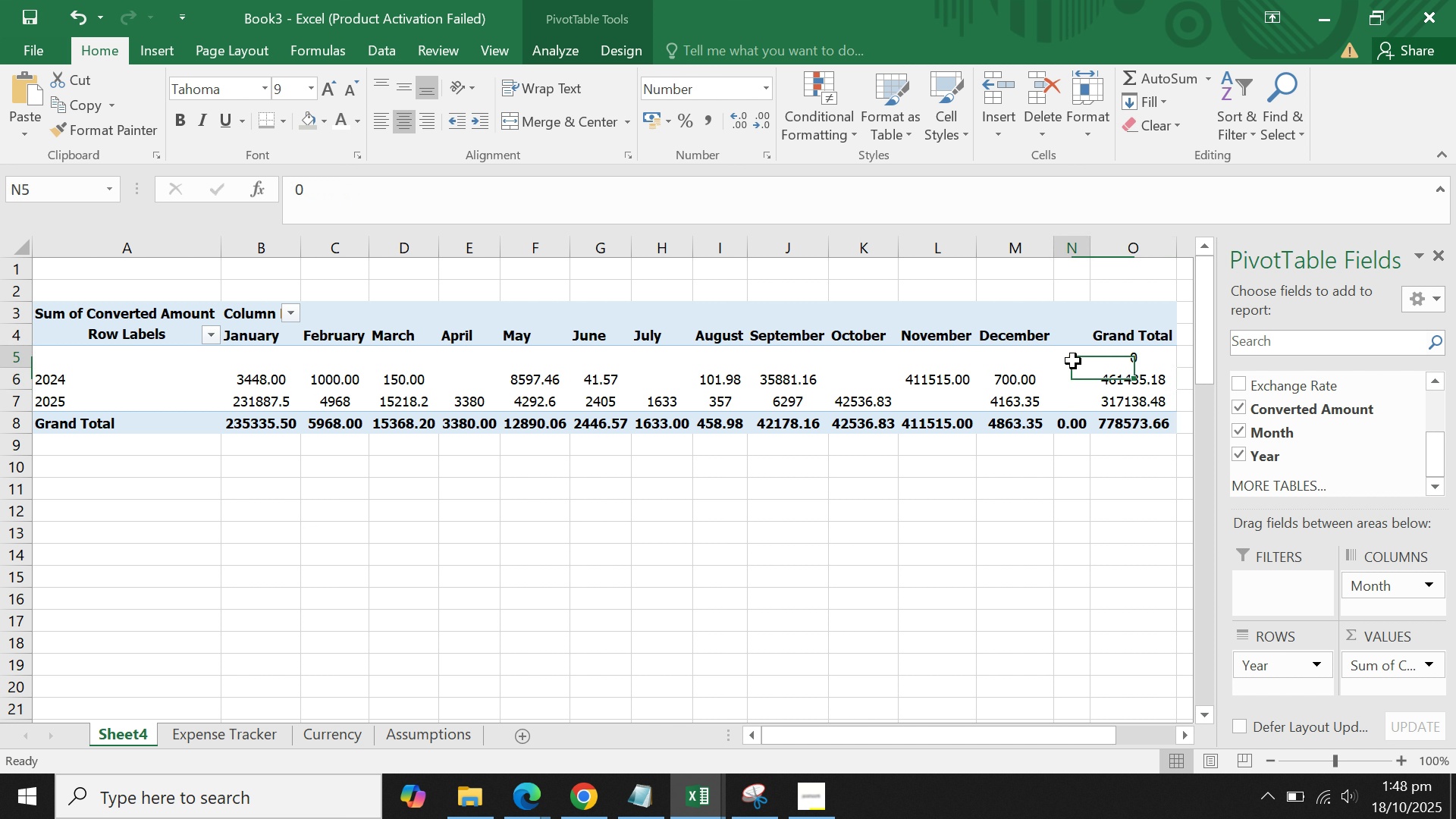 
triple_click([1073, 361])
 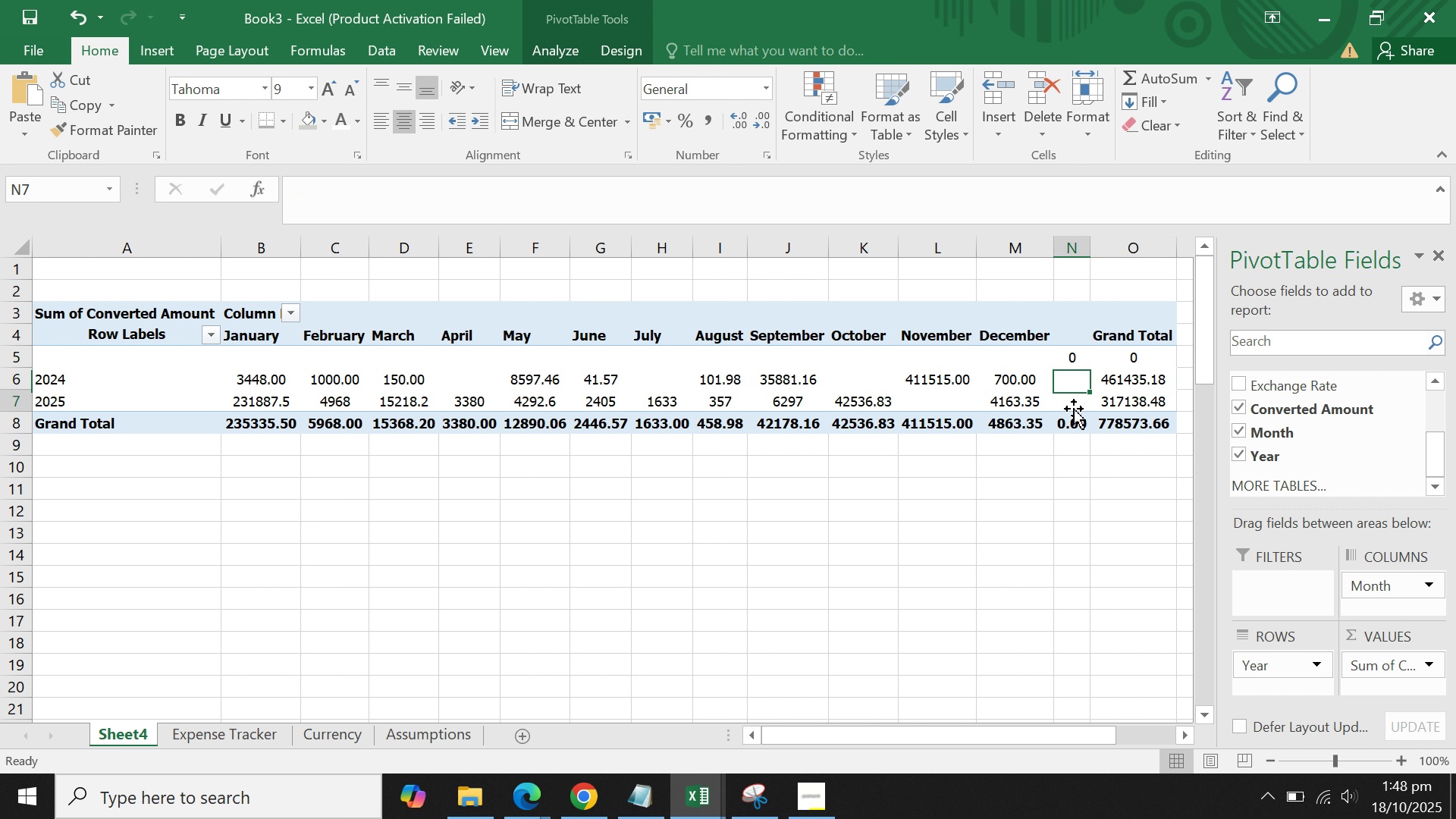 
left_click([1074, 409])
 